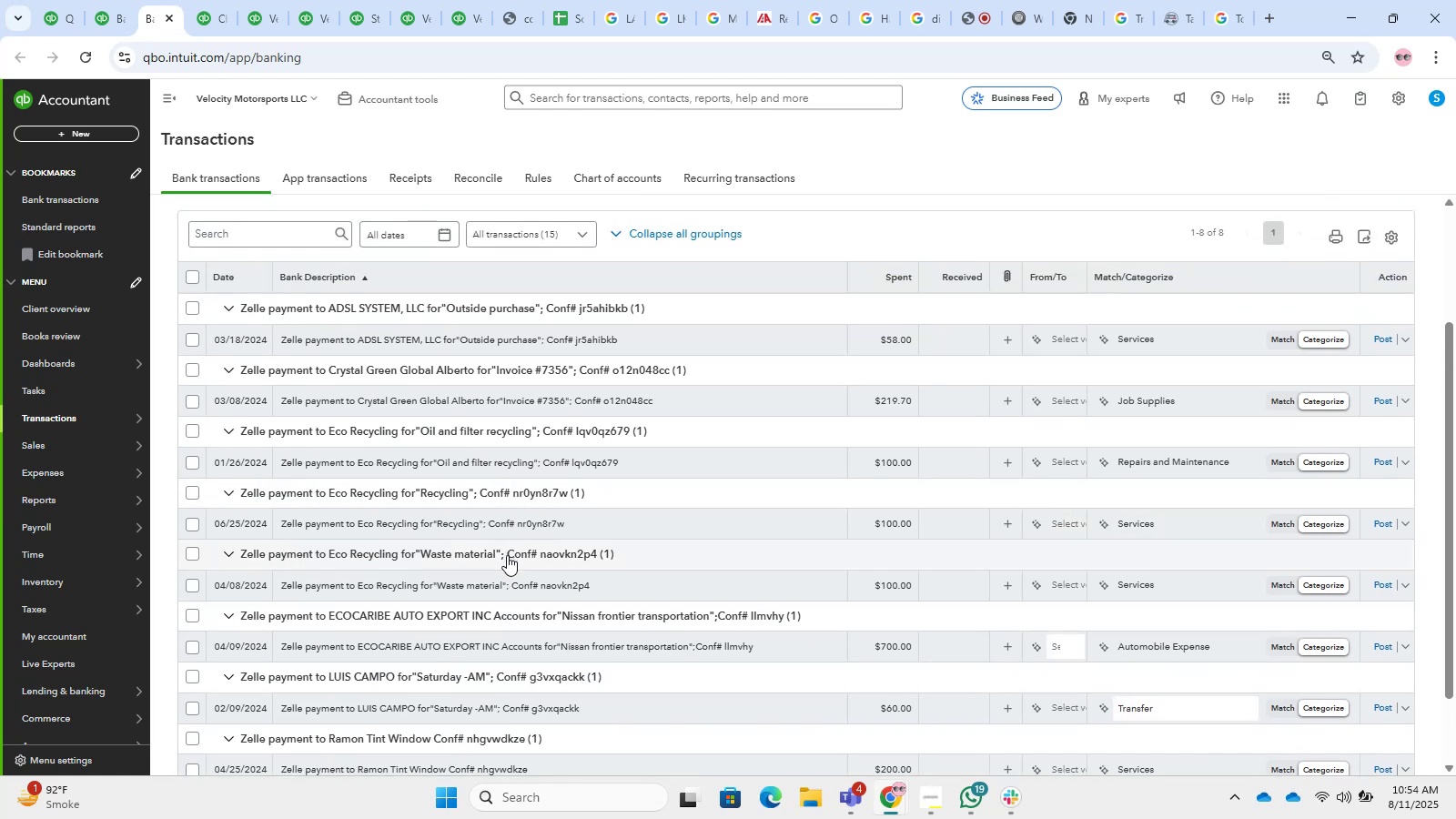 
left_click([520, 591])
 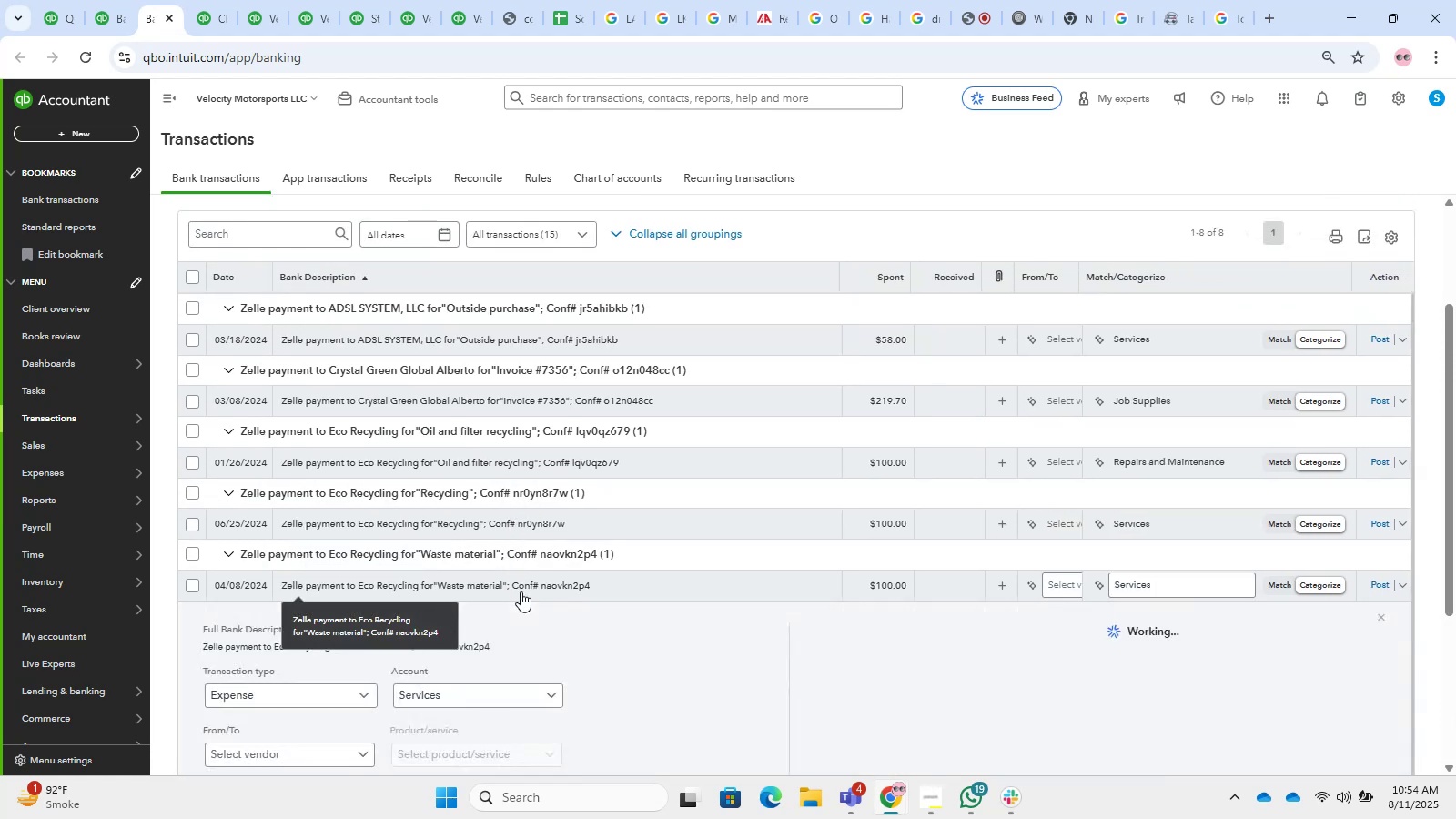 
scroll: coordinate [561, 504], scroll_direction: down, amount: 4.0
 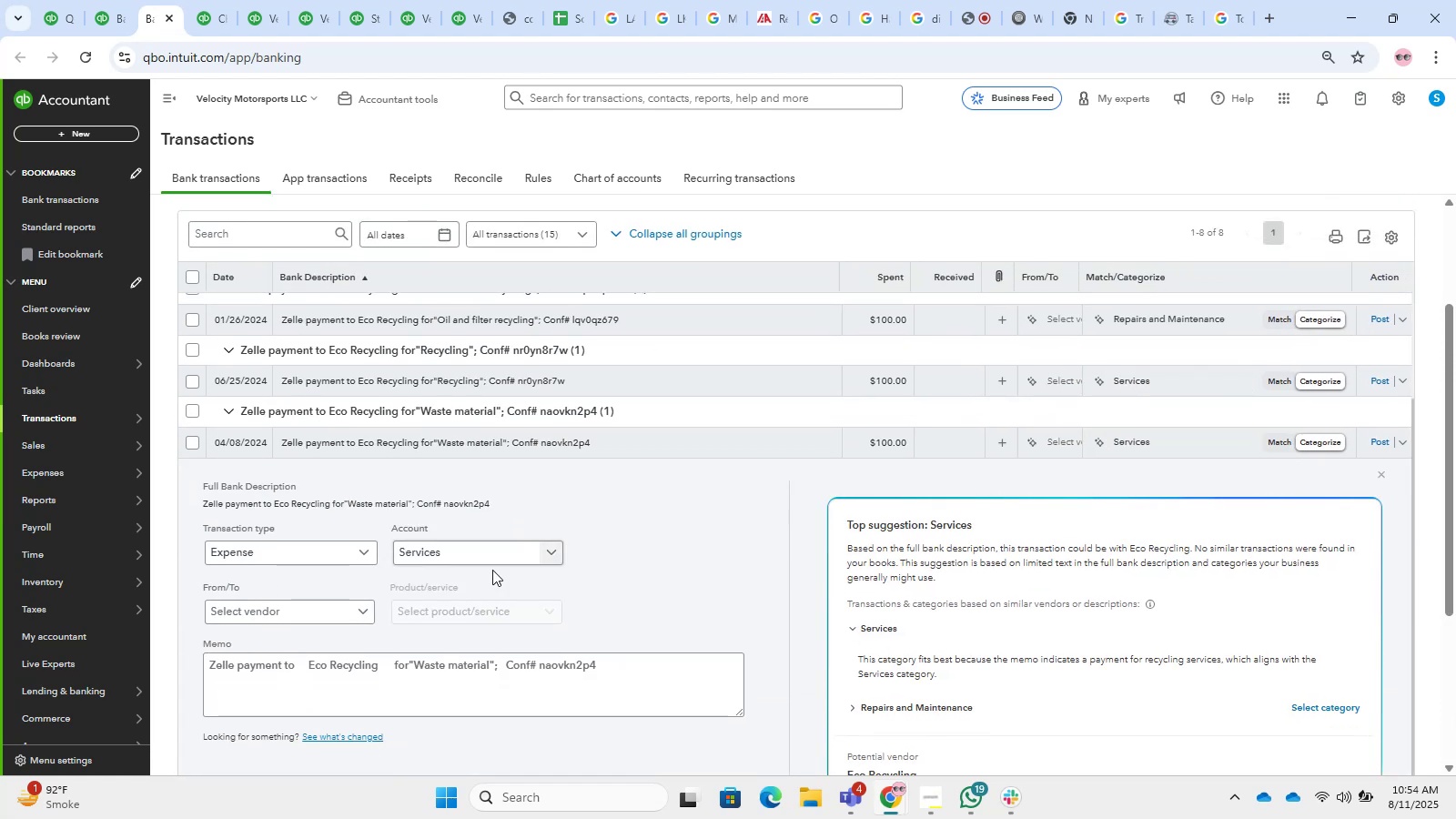 
left_click([471, 541])
 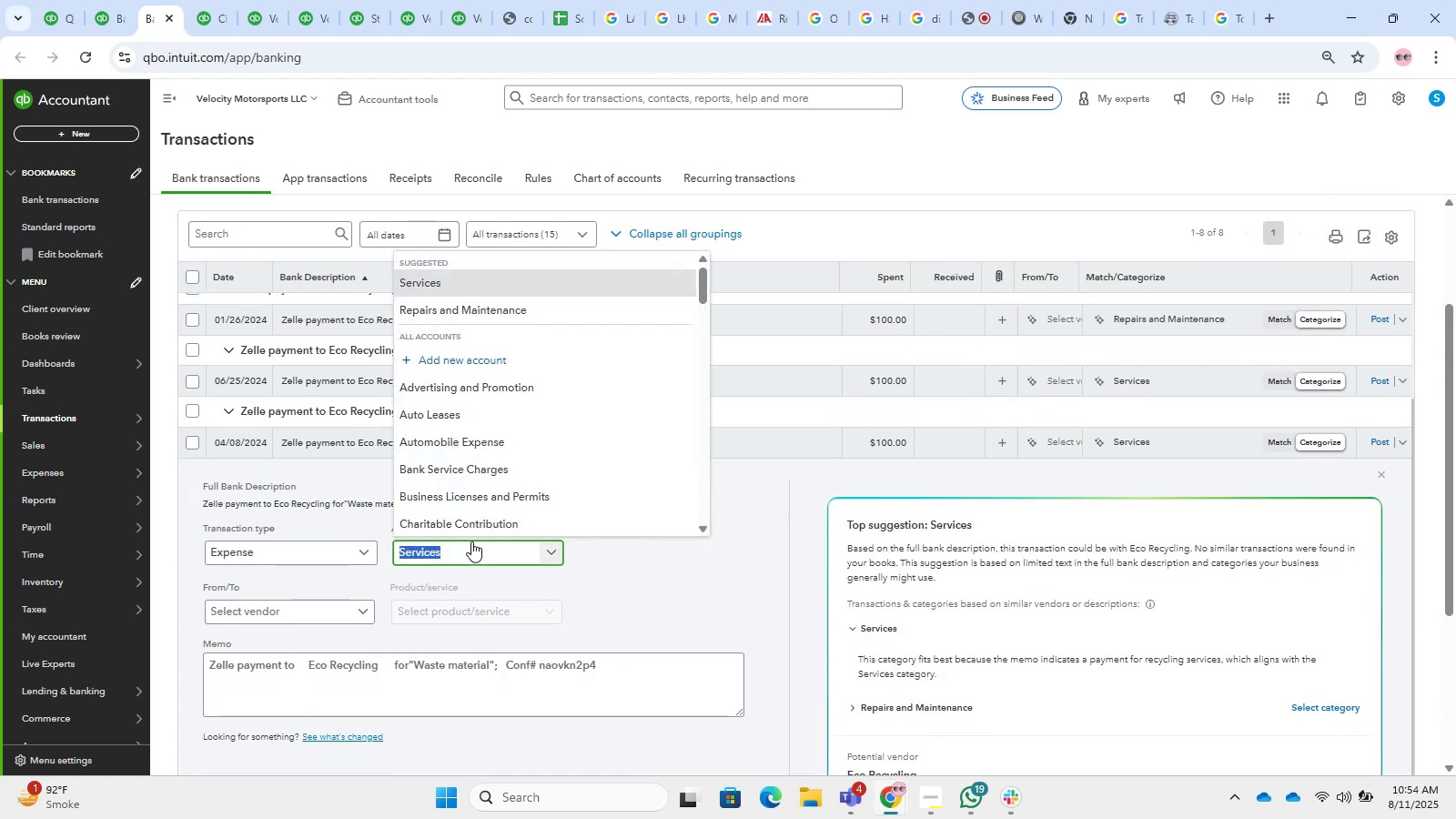 
type(supplo)
key(Backspace)
 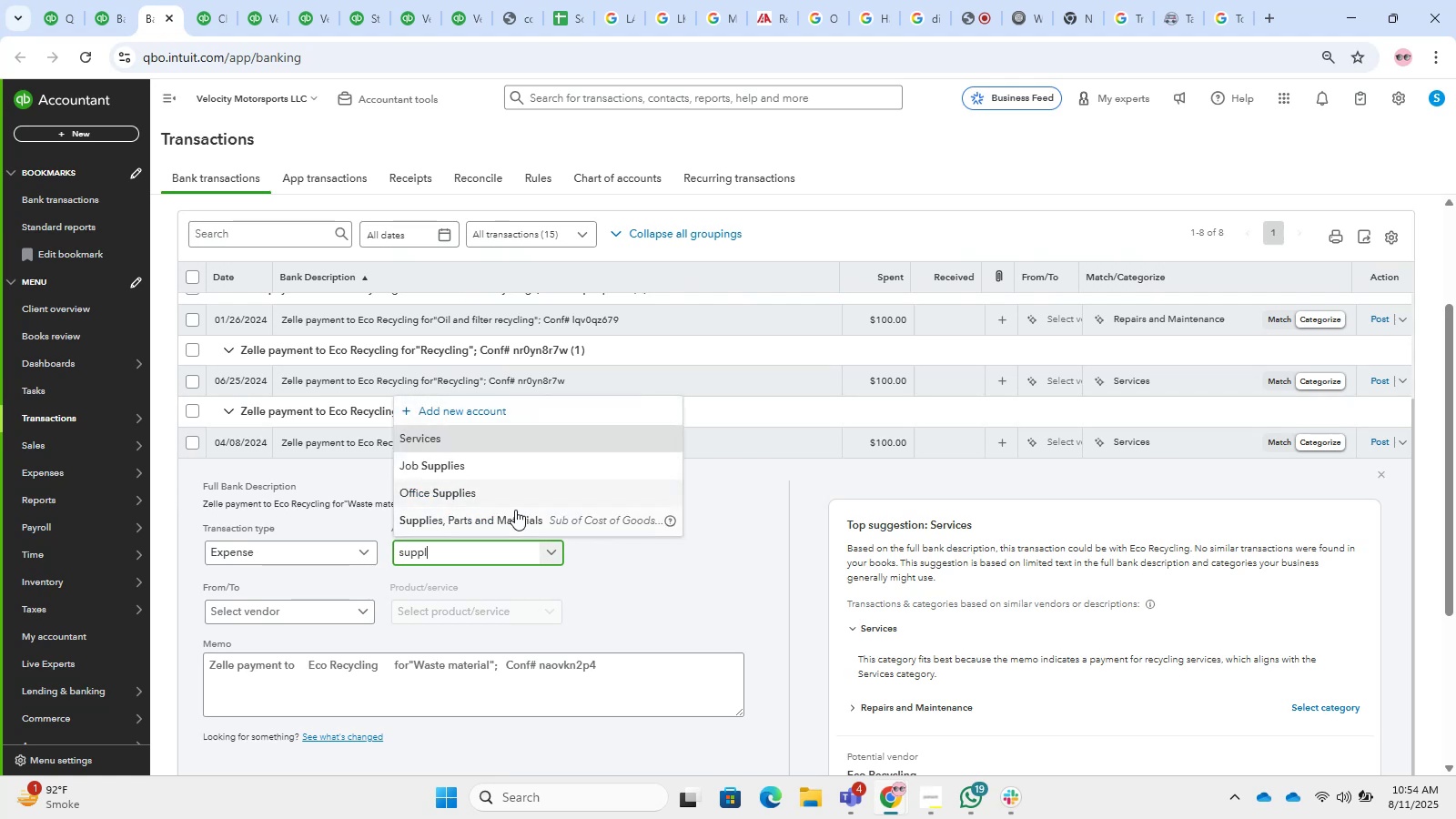 
left_click([511, 522])
 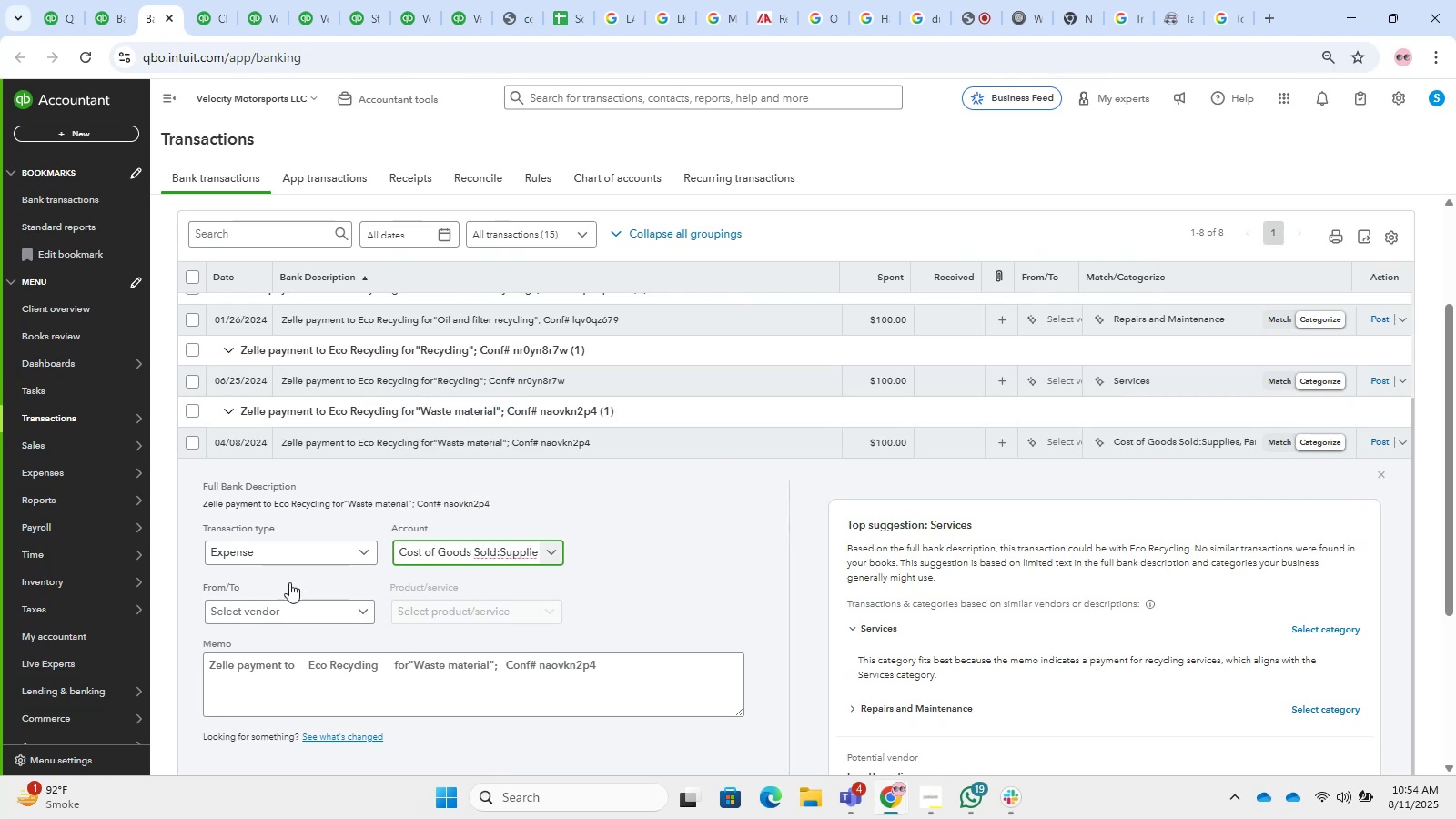 
left_click([246, 605])
 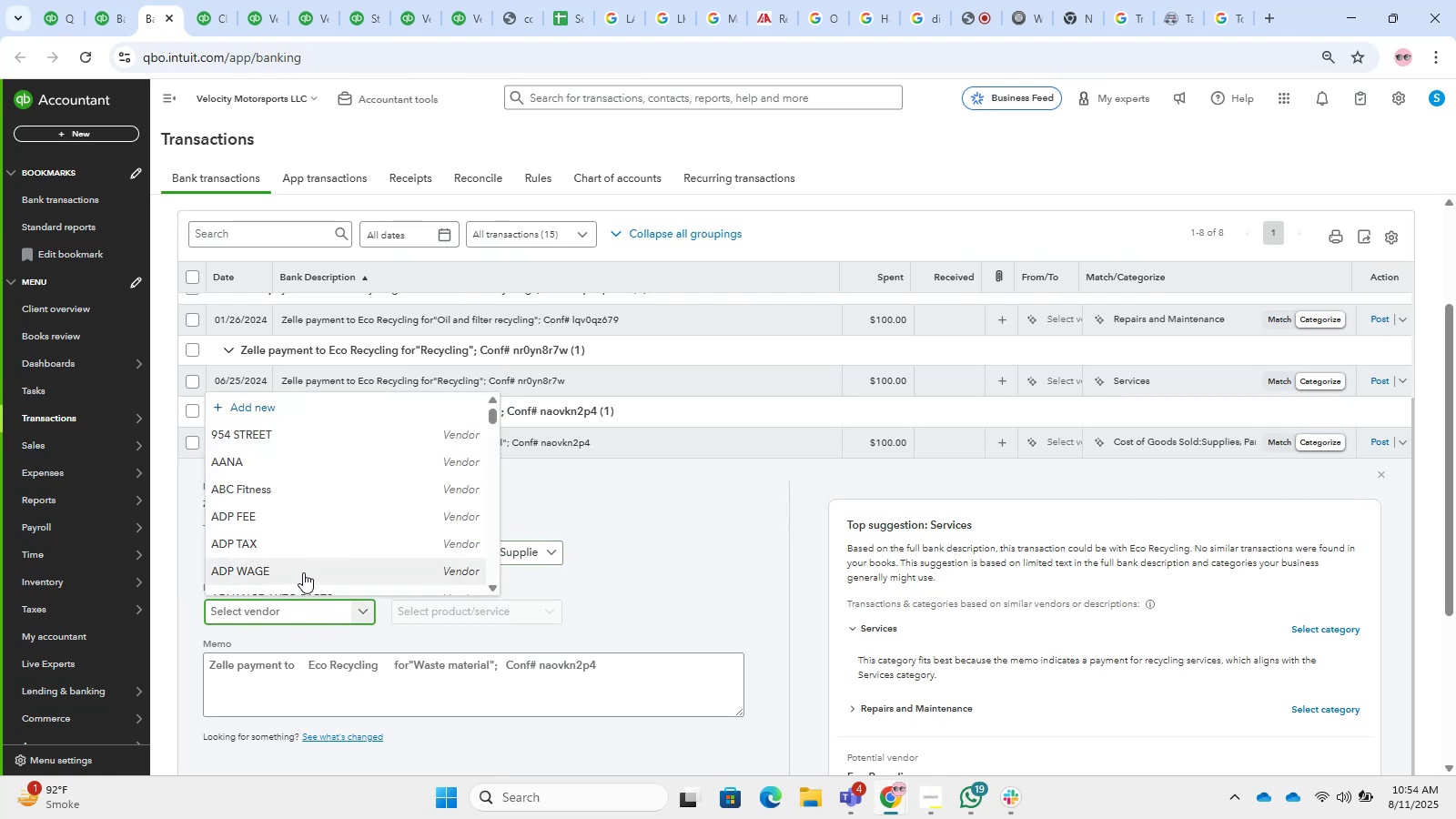 
left_click([681, 529])
 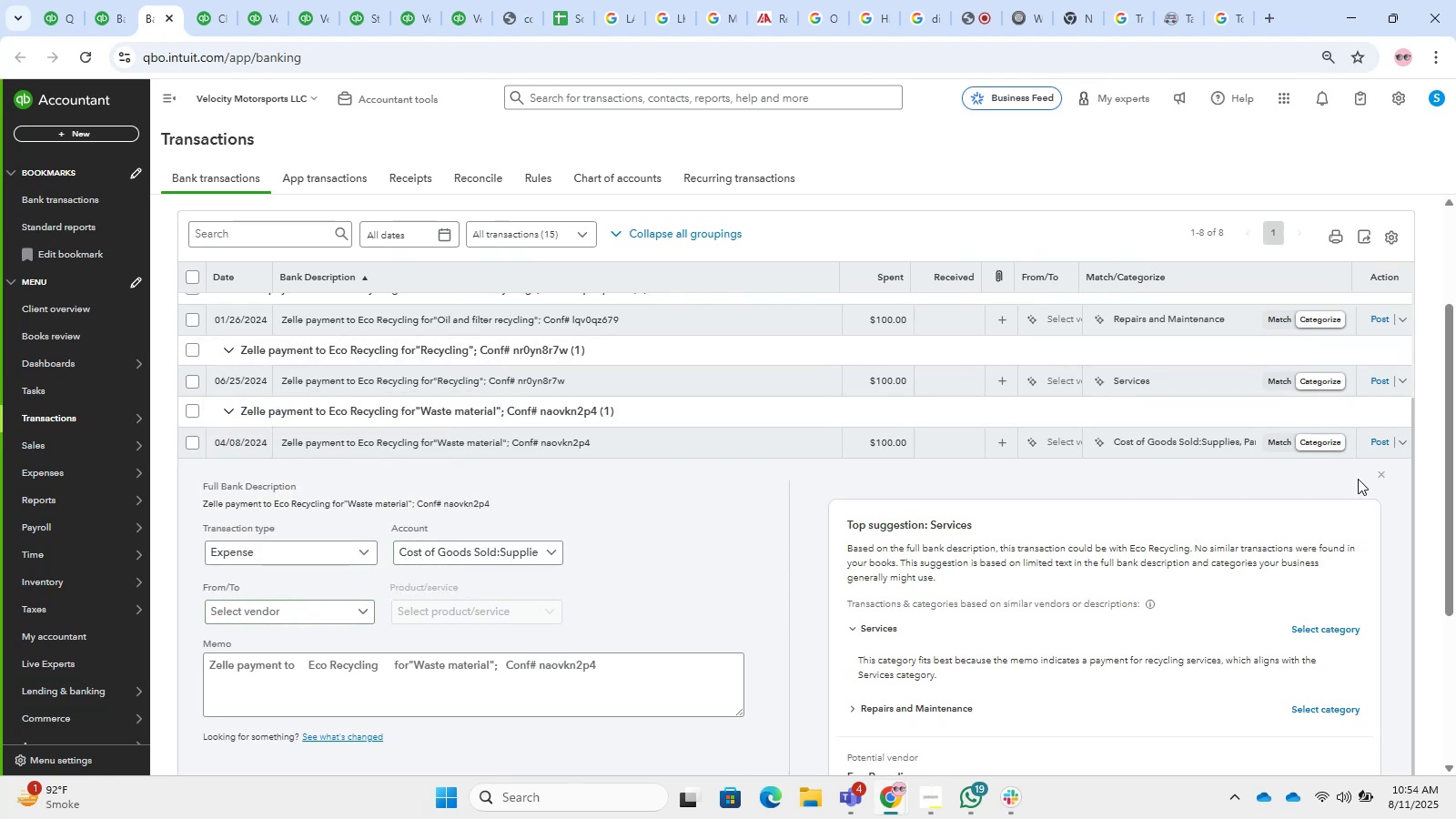 
left_click([1379, 476])
 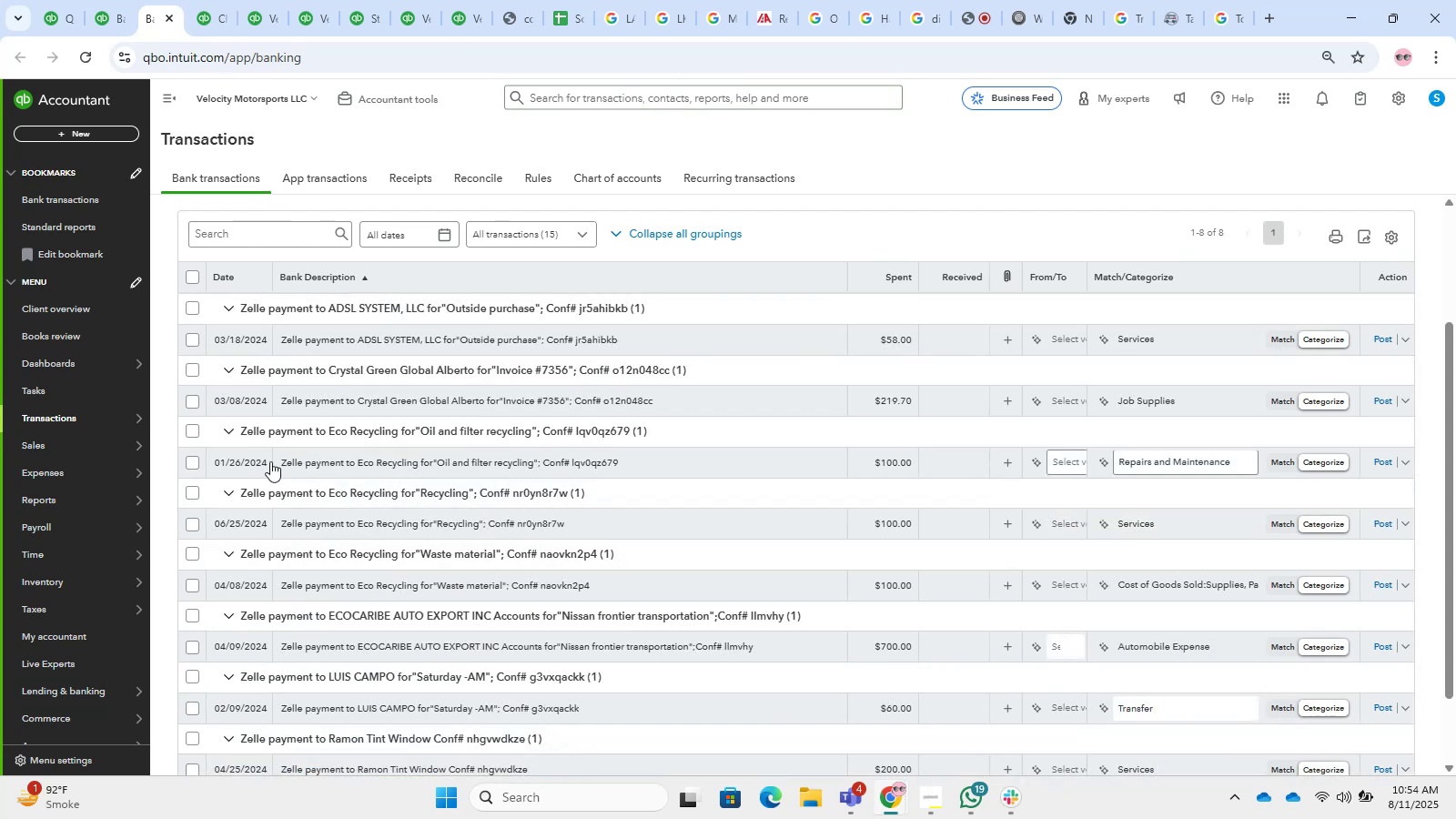 
left_click([199, 495])
 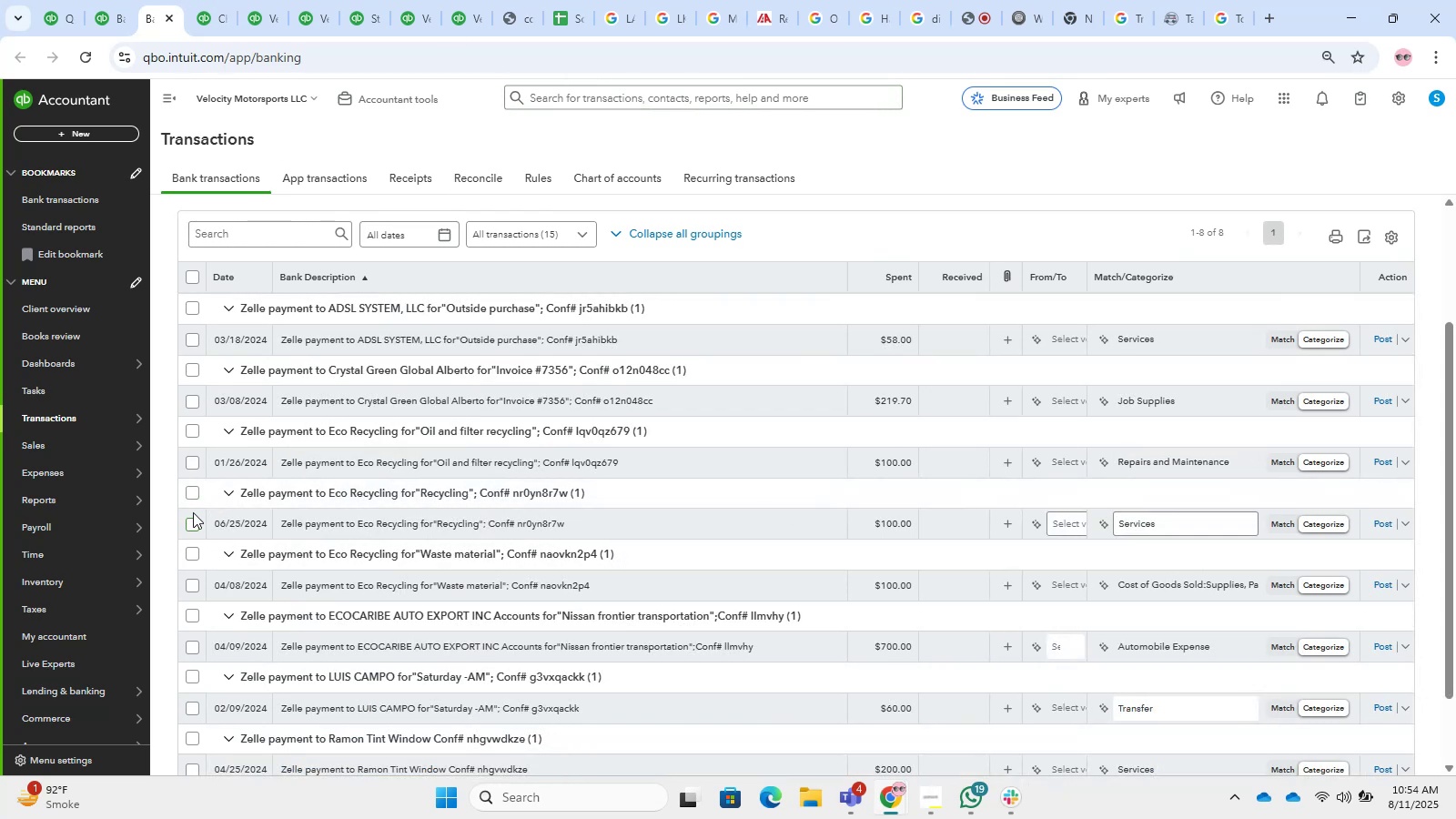 
left_click([191, 493])
 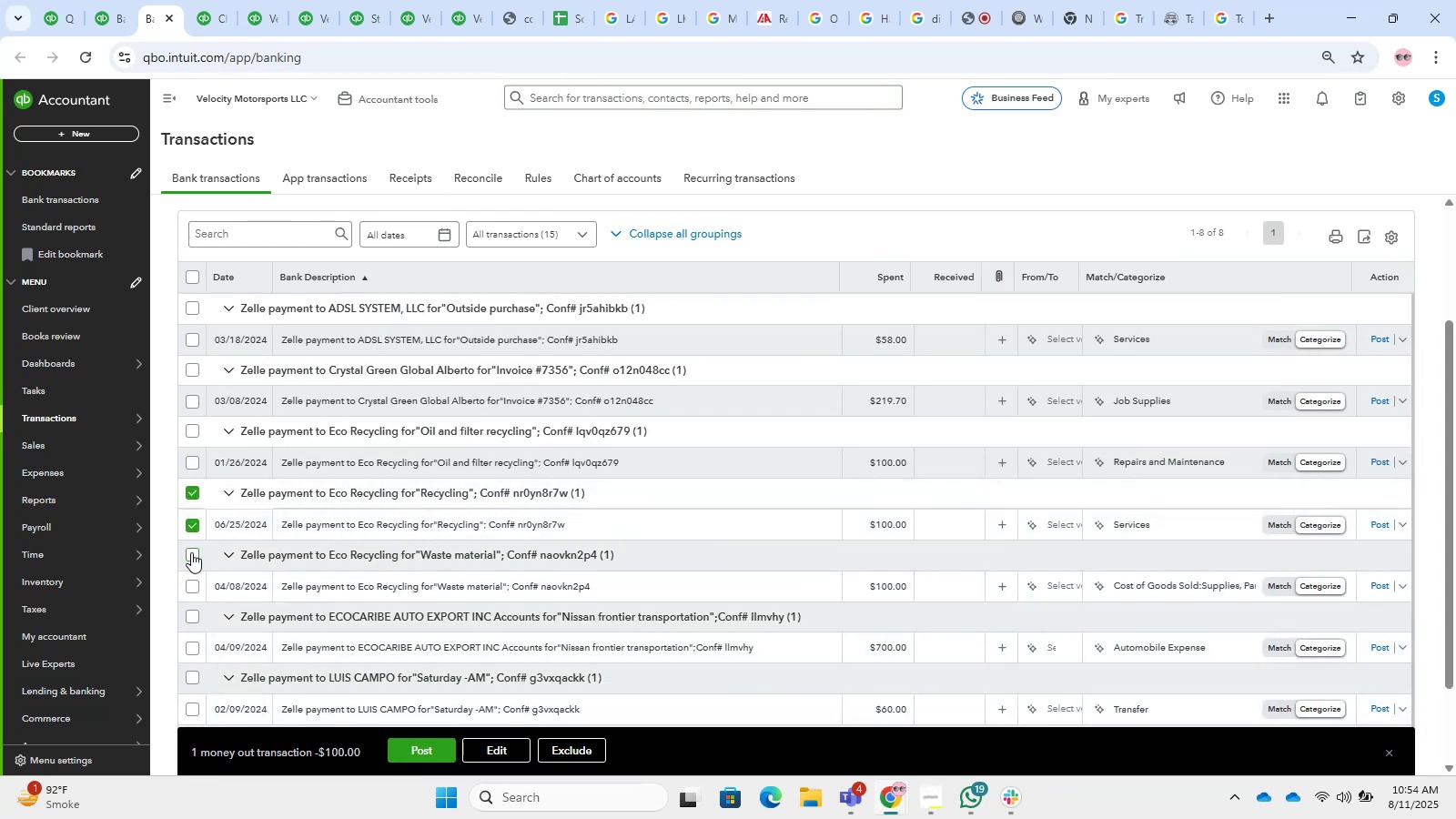 
left_click([191, 552])
 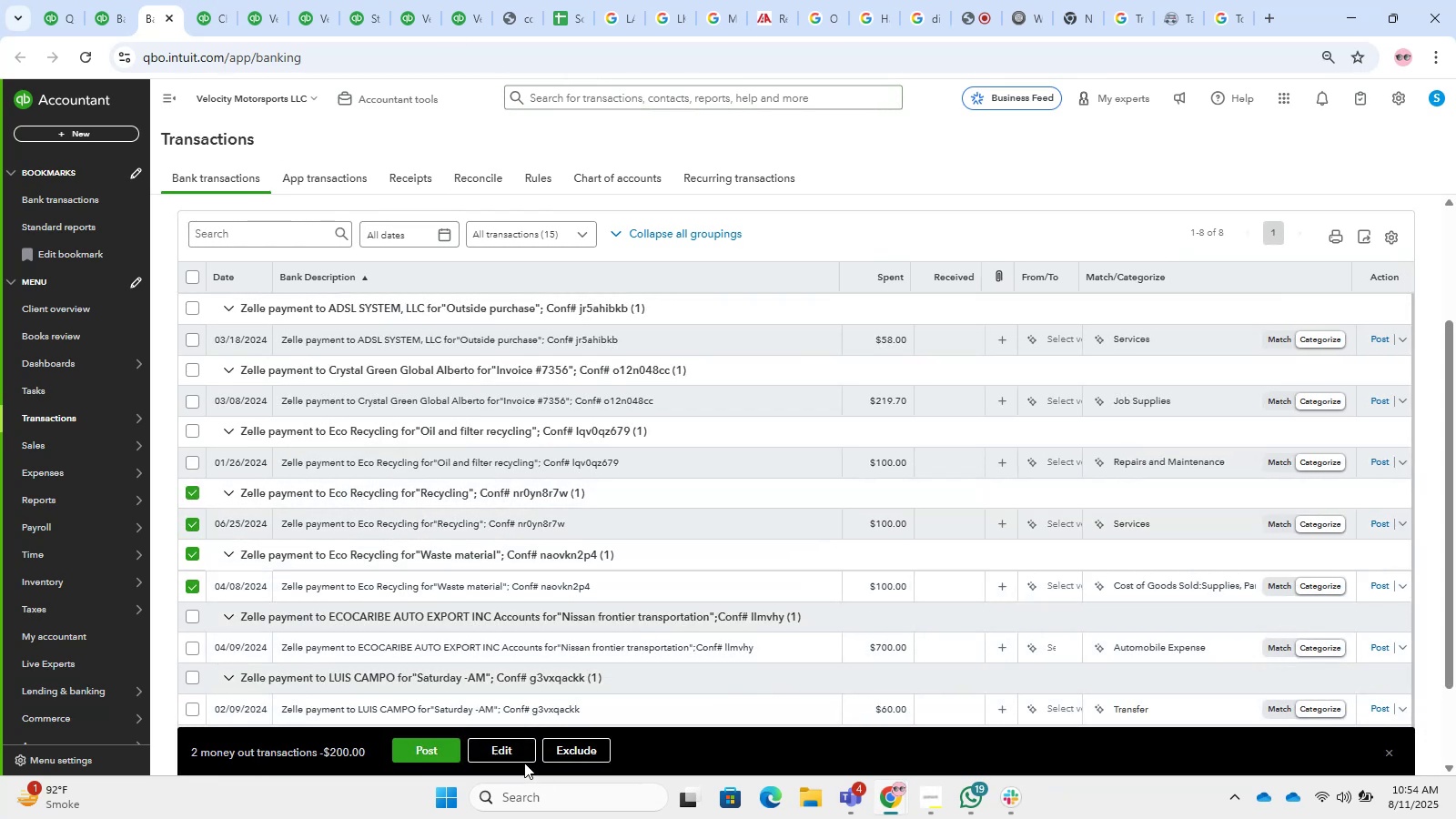 
left_click([514, 756])
 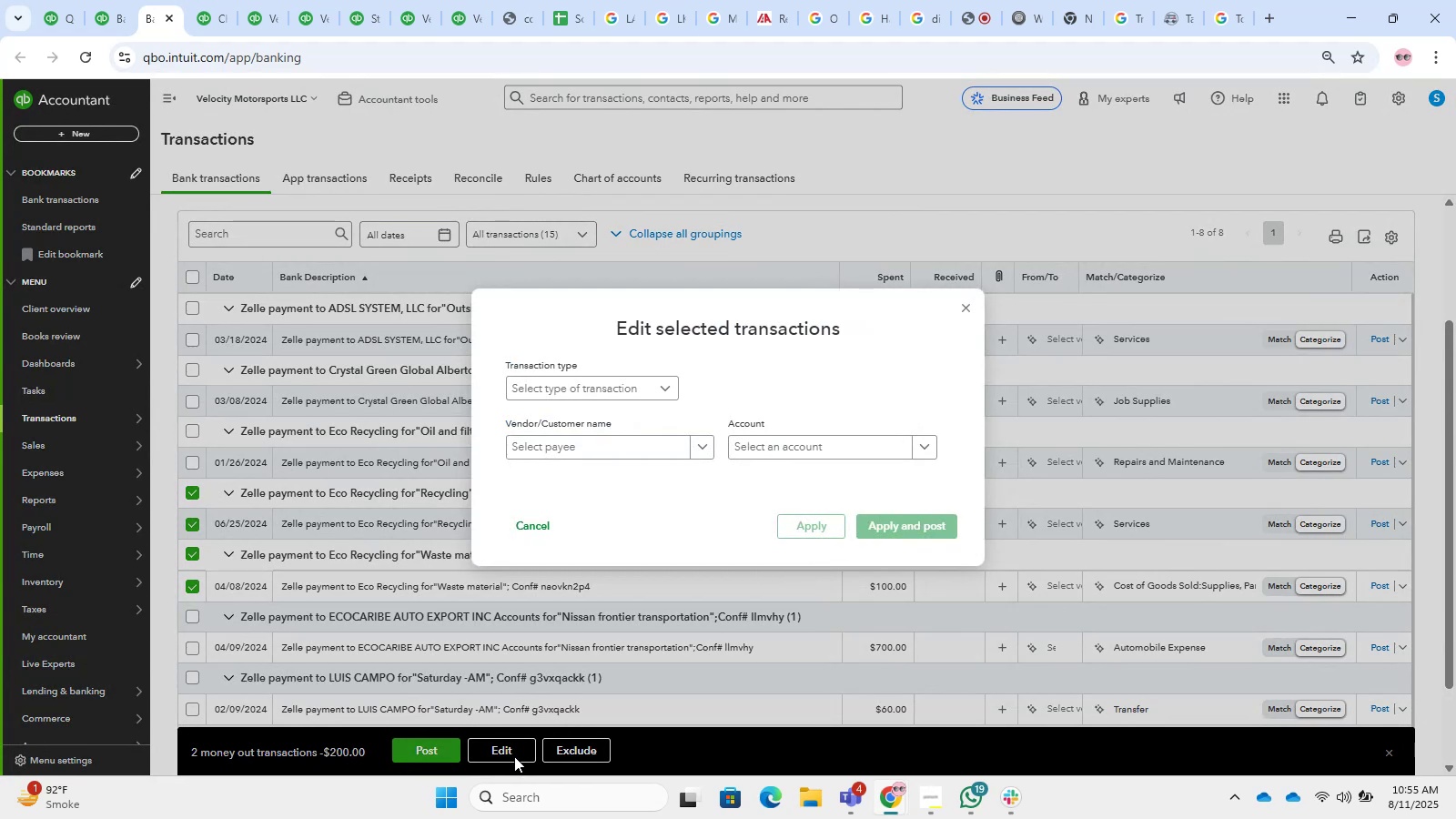 
wait(14.89)
 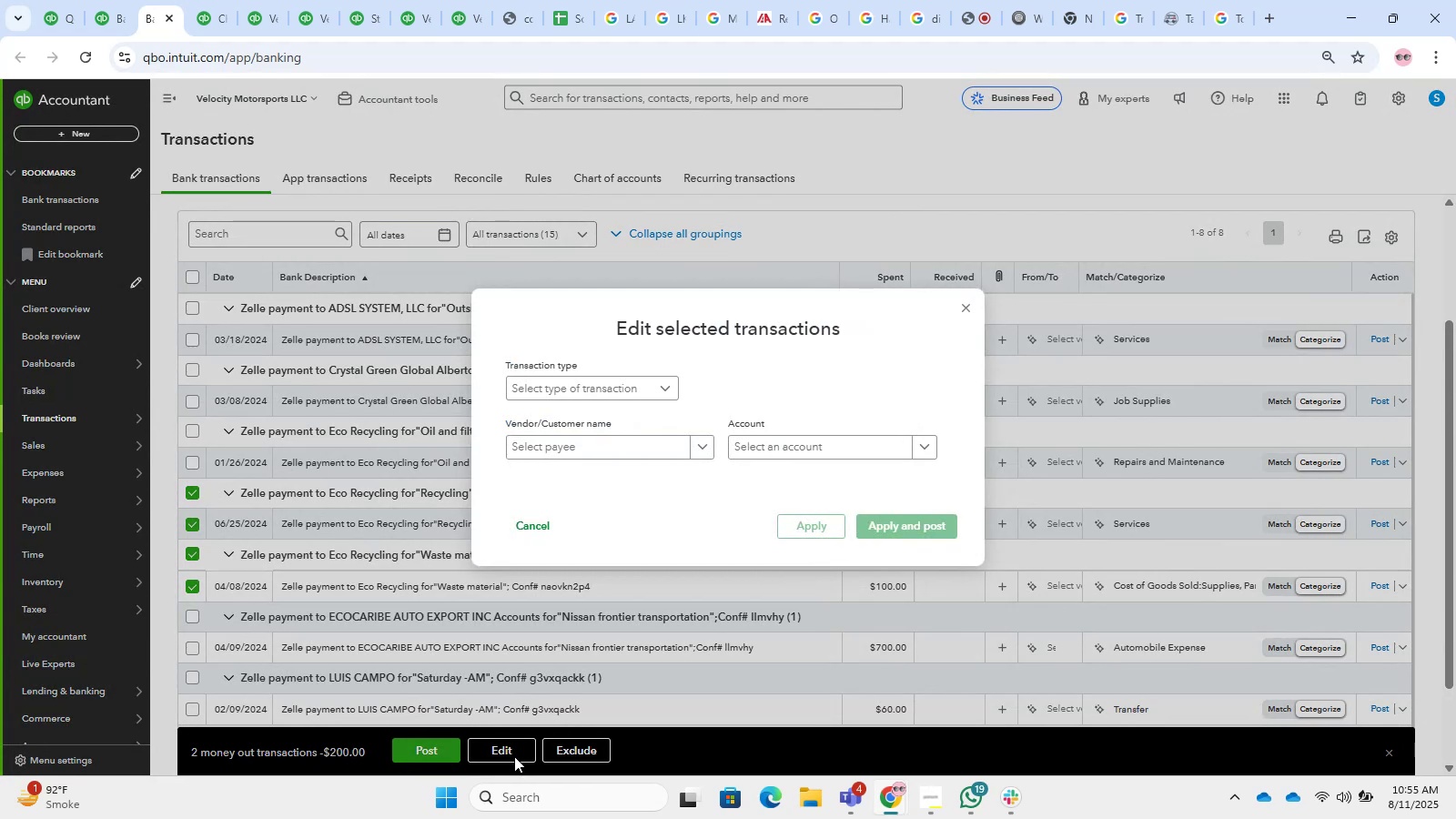 
double_click([615, 441])
 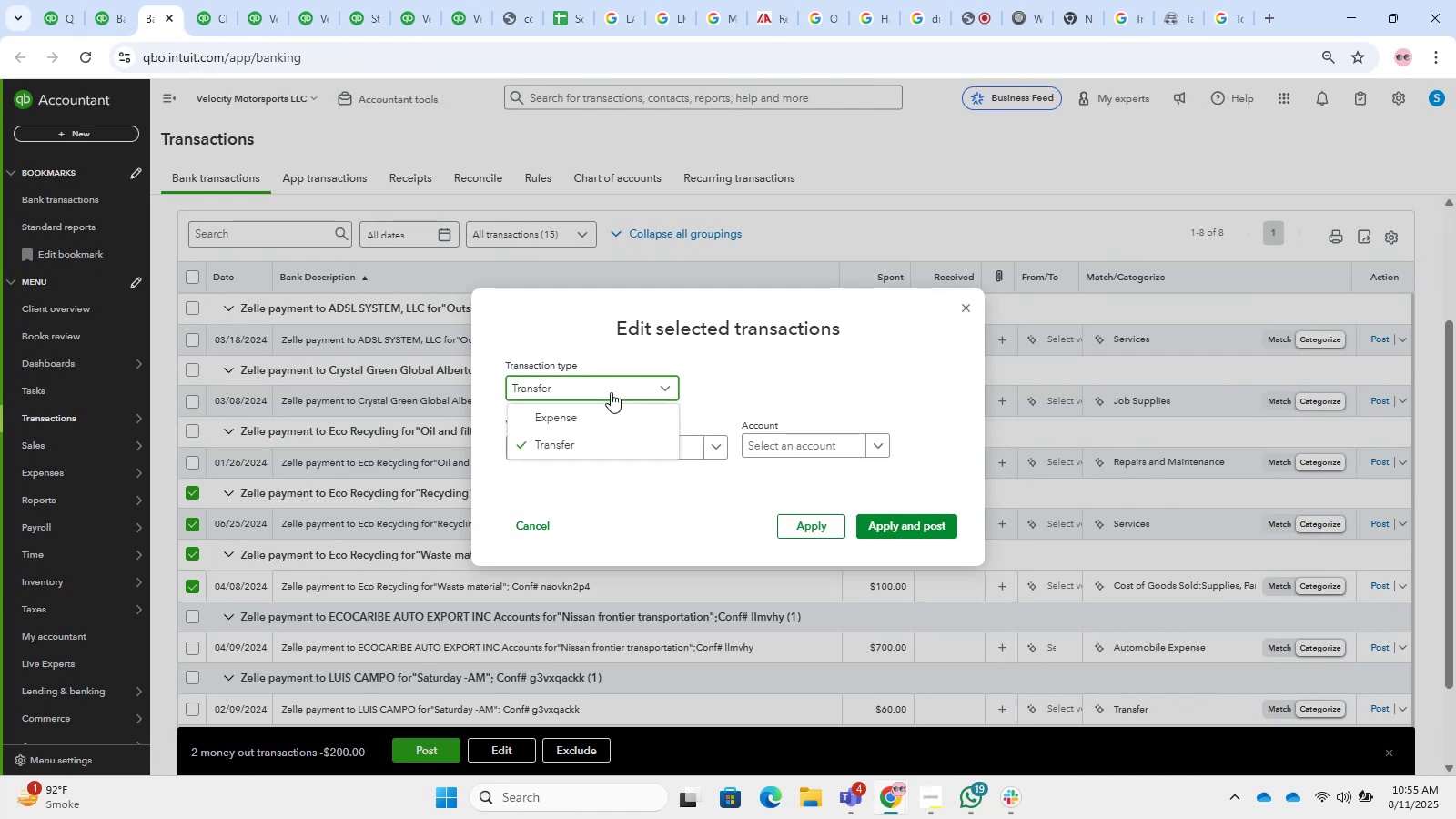 
double_click([611, 410])
 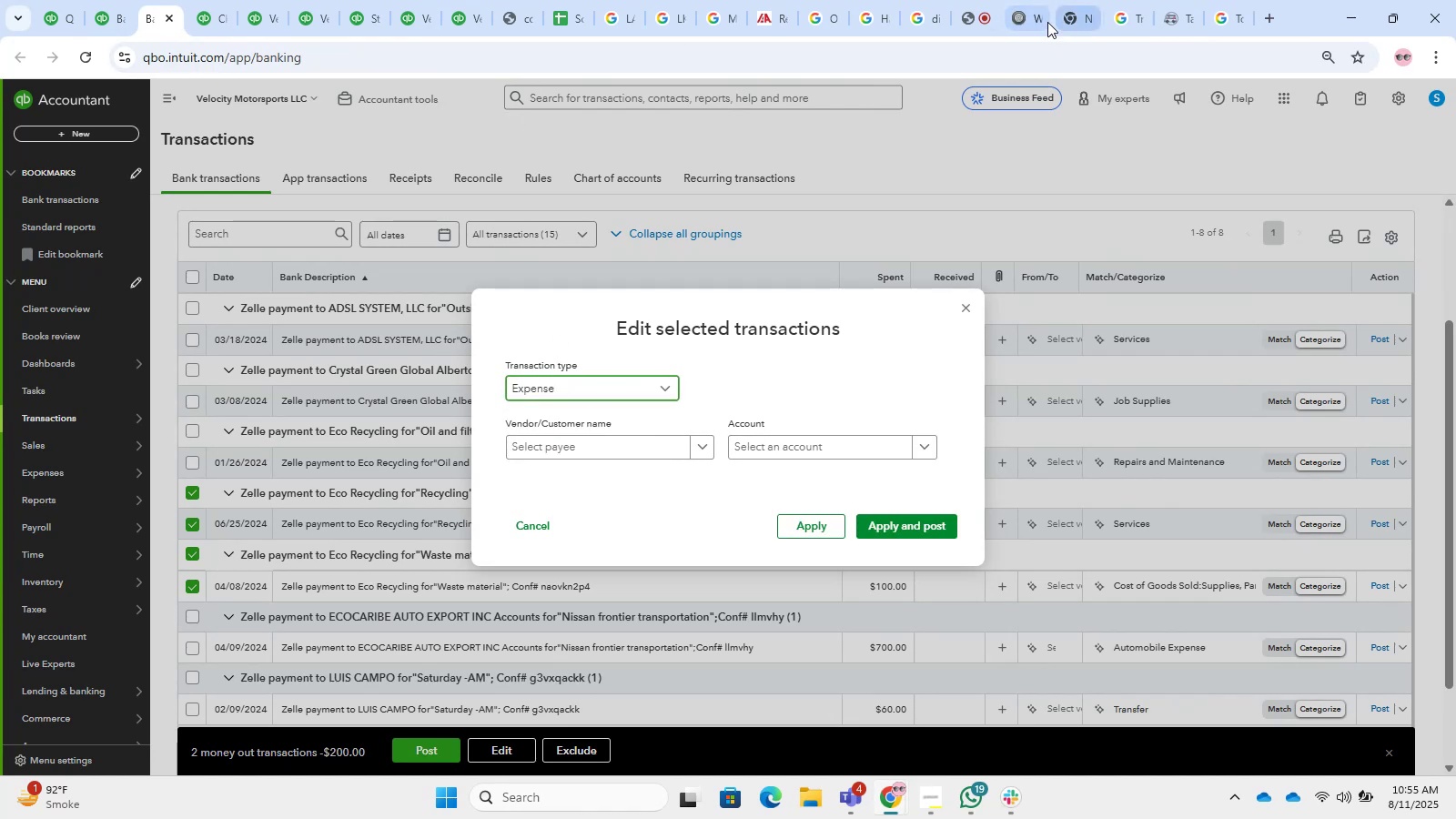 
left_click([981, 0])
 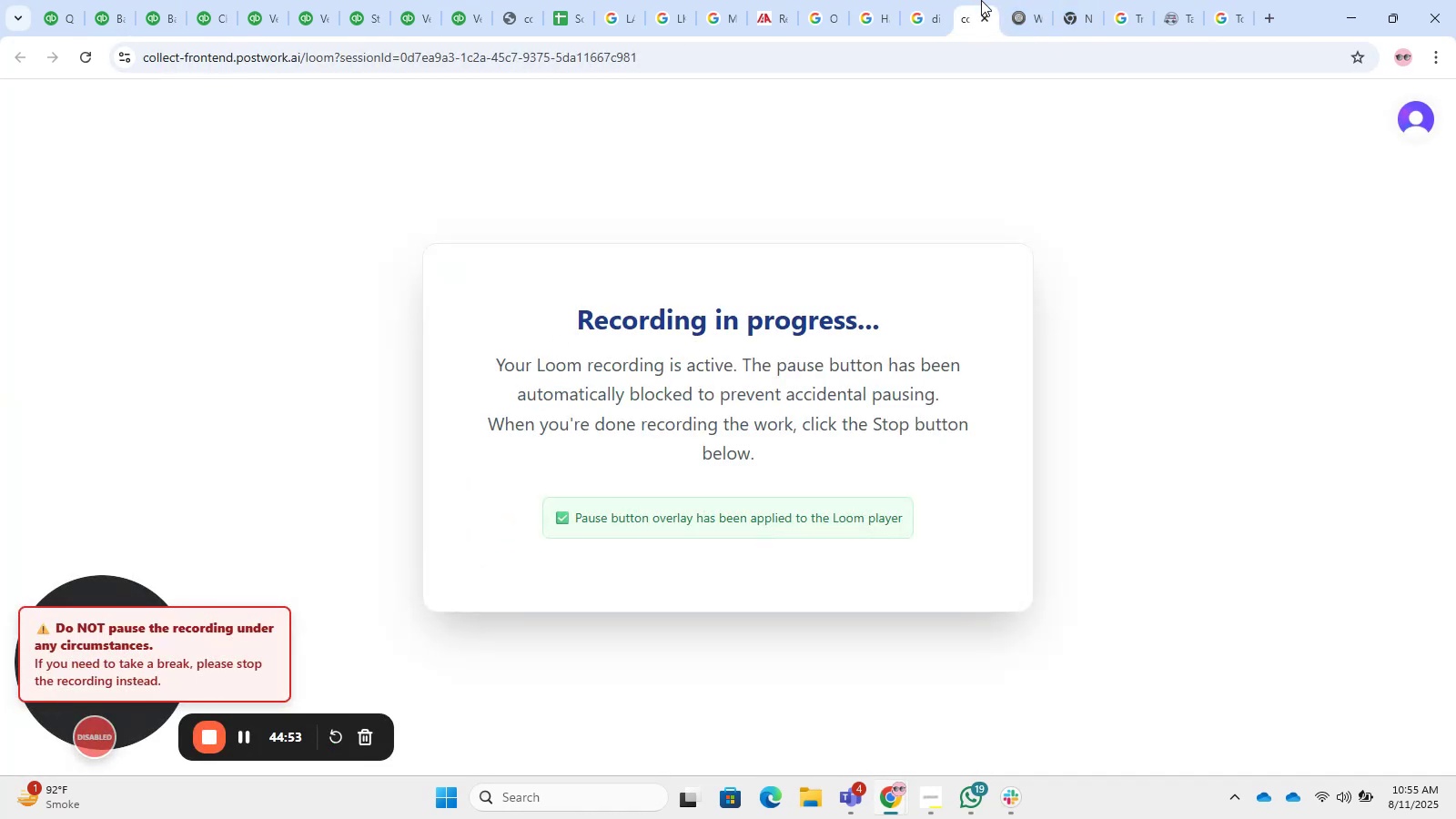 
left_click([981, 0])
 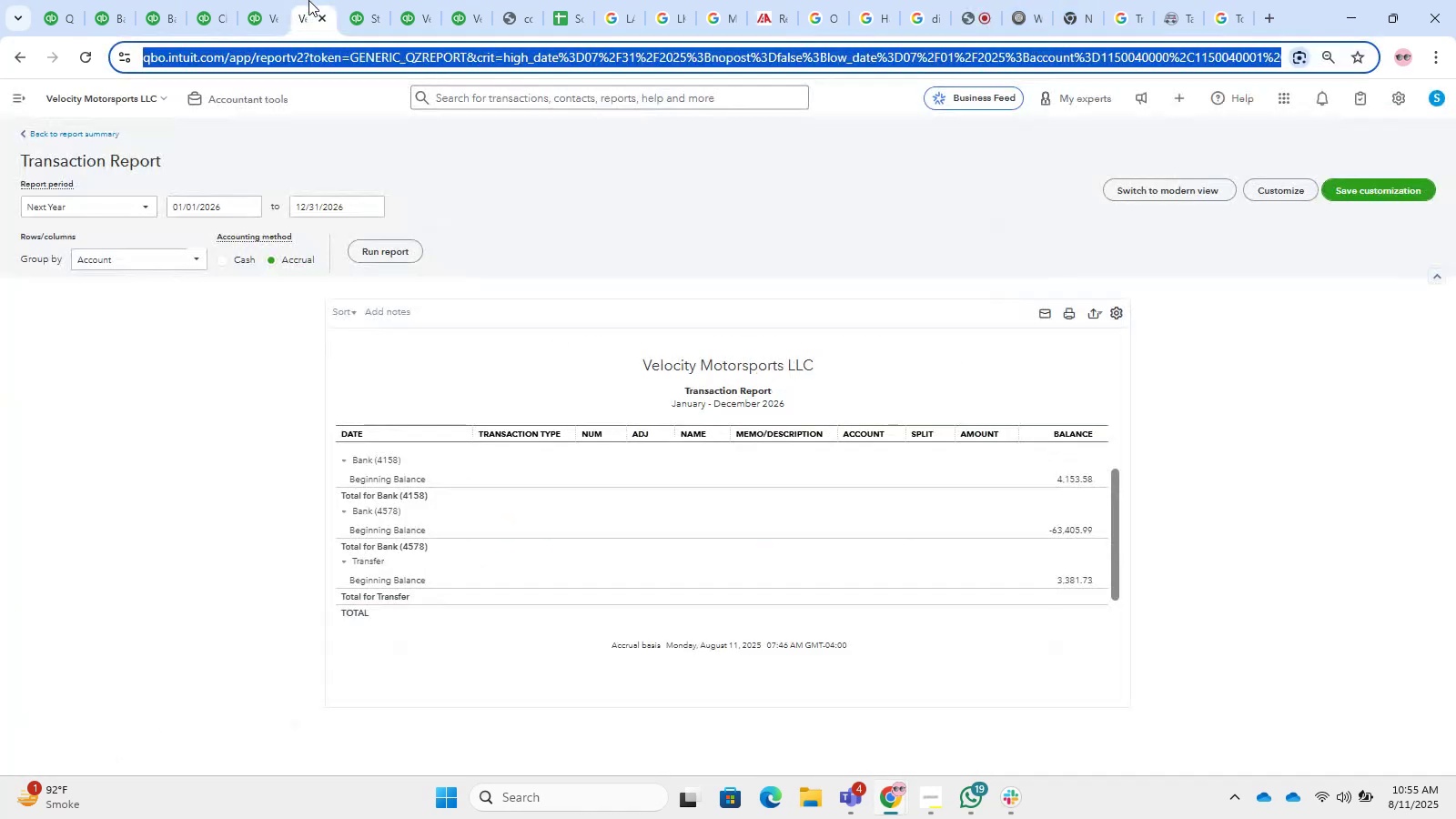 
double_click([242, 0])
 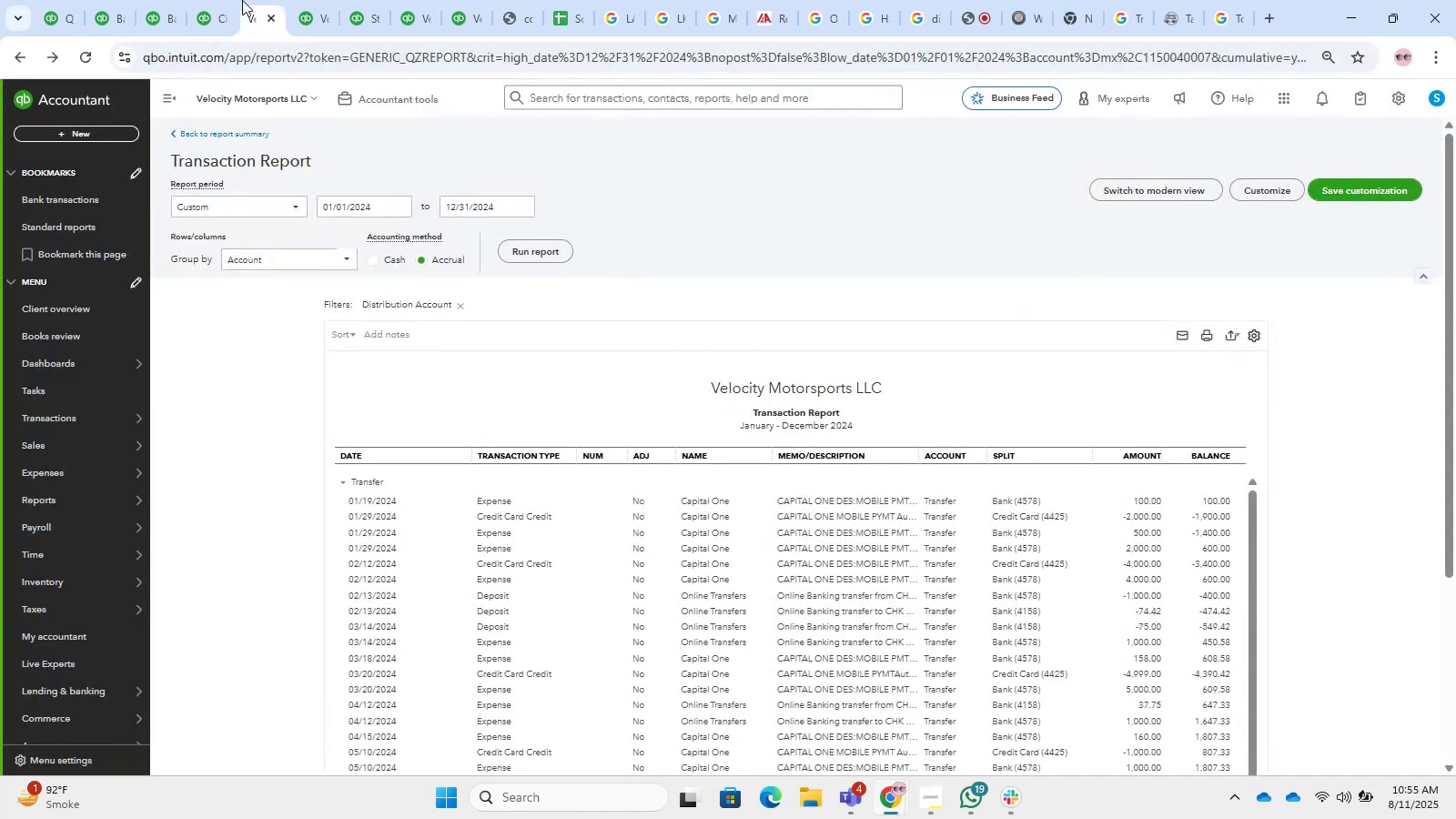 
left_click([140, 0])
 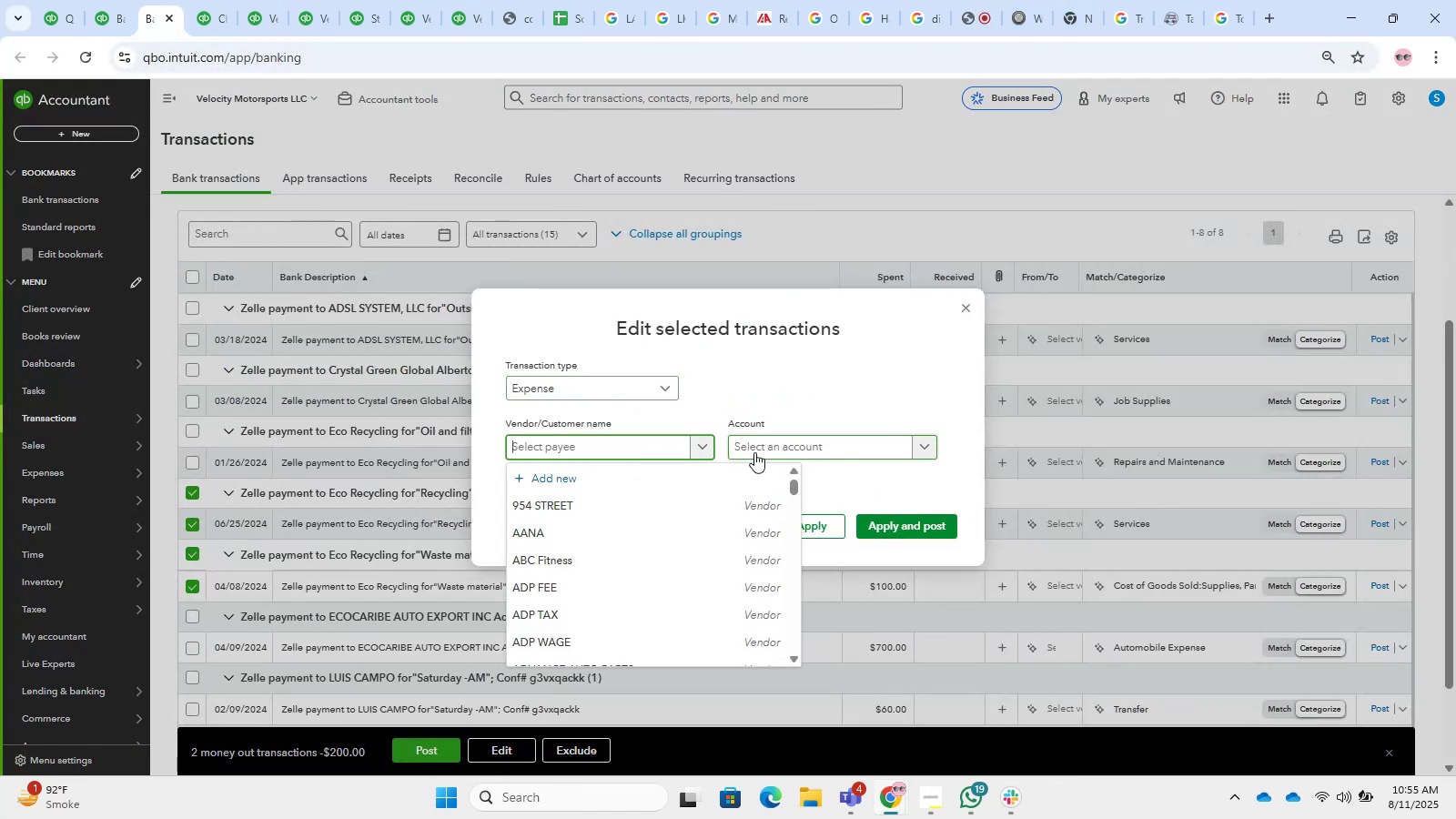 
left_click([725, 478])
 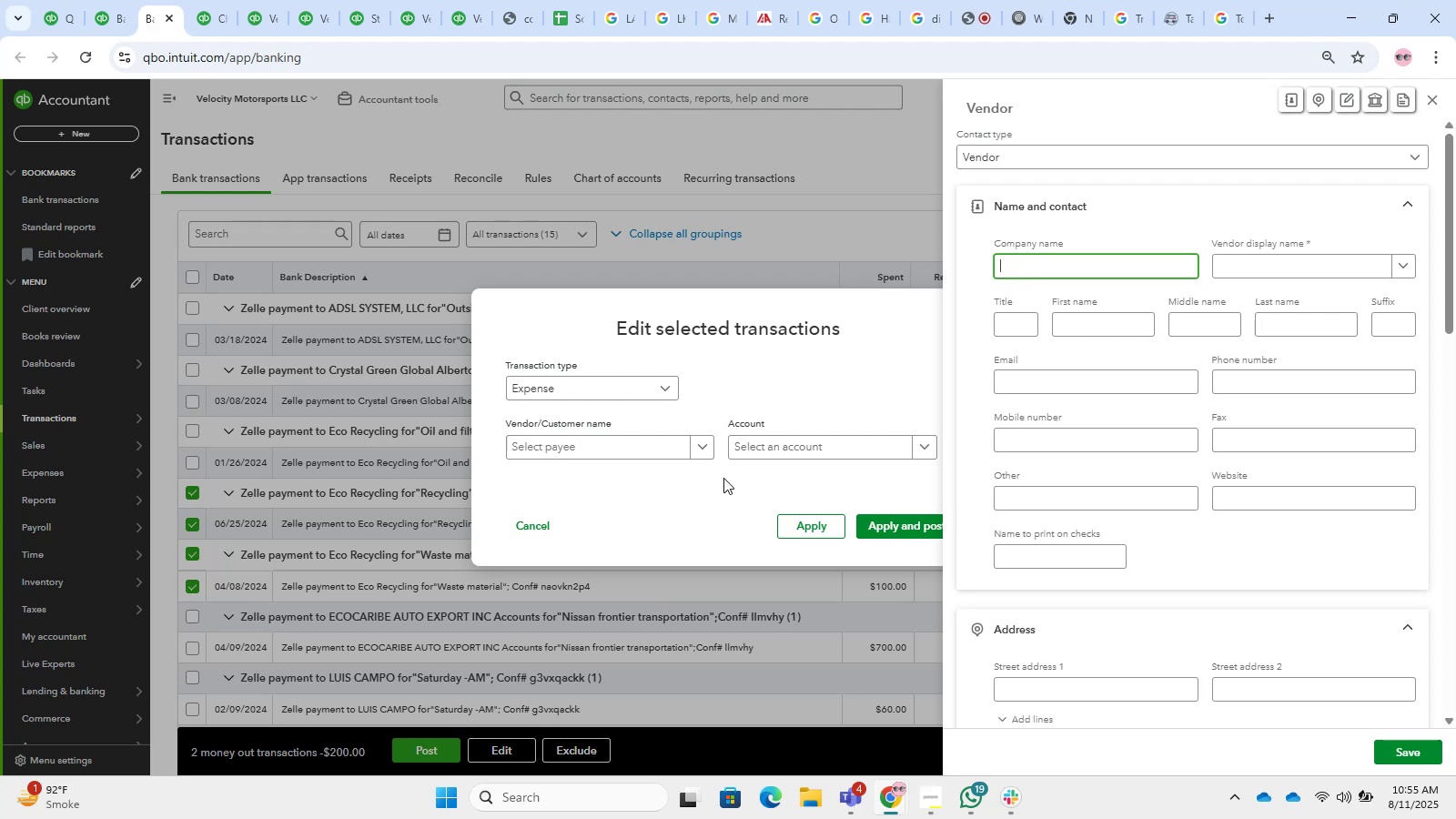 
wait(27.06)
 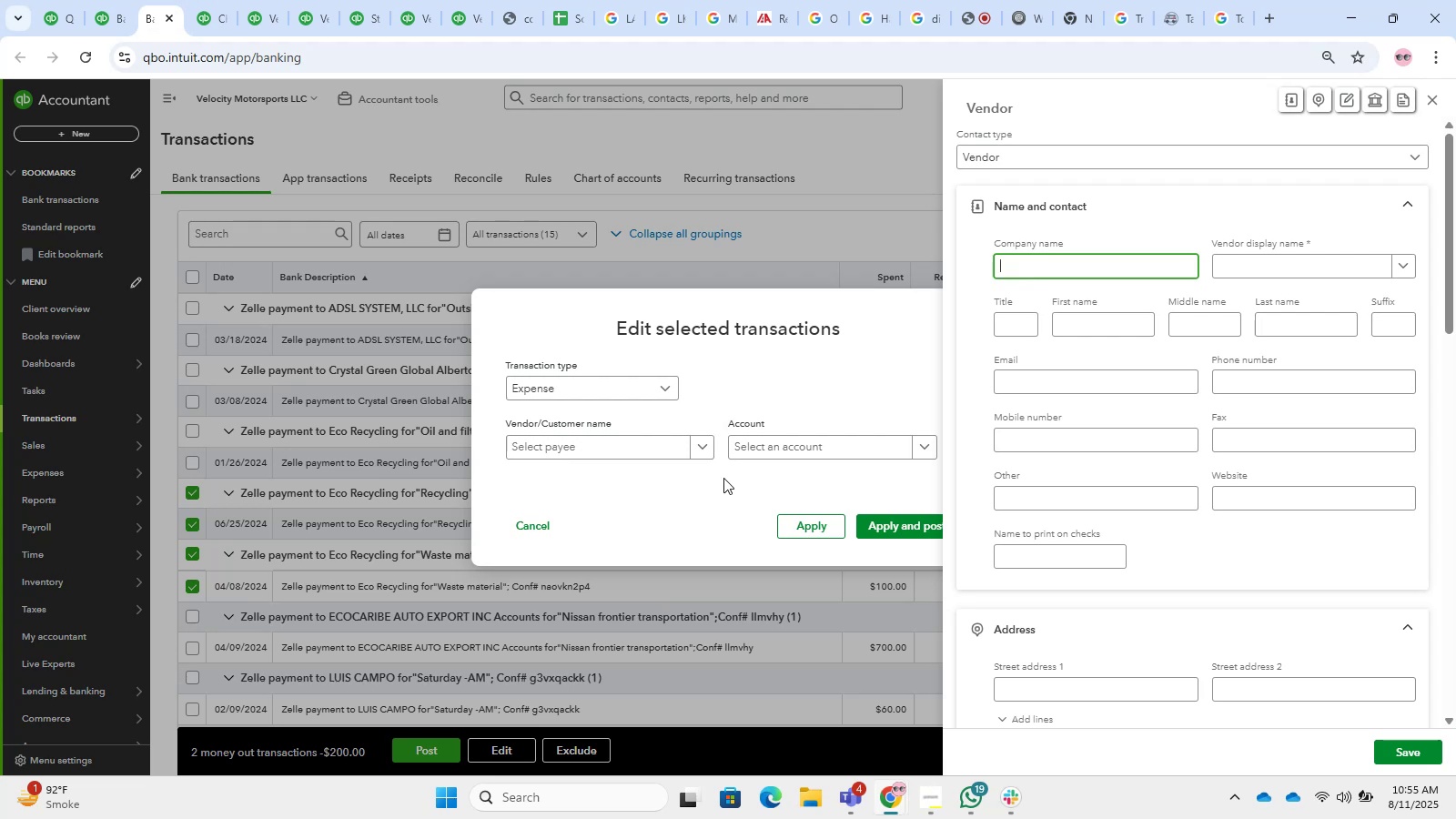 
type(Recycling)
key(Backspace)
key(Backspace)
key(Backspace)
key(Backspace)
key(Backspace)
key(Backspace)
key(Backspace)
type(Eco Recycling)
 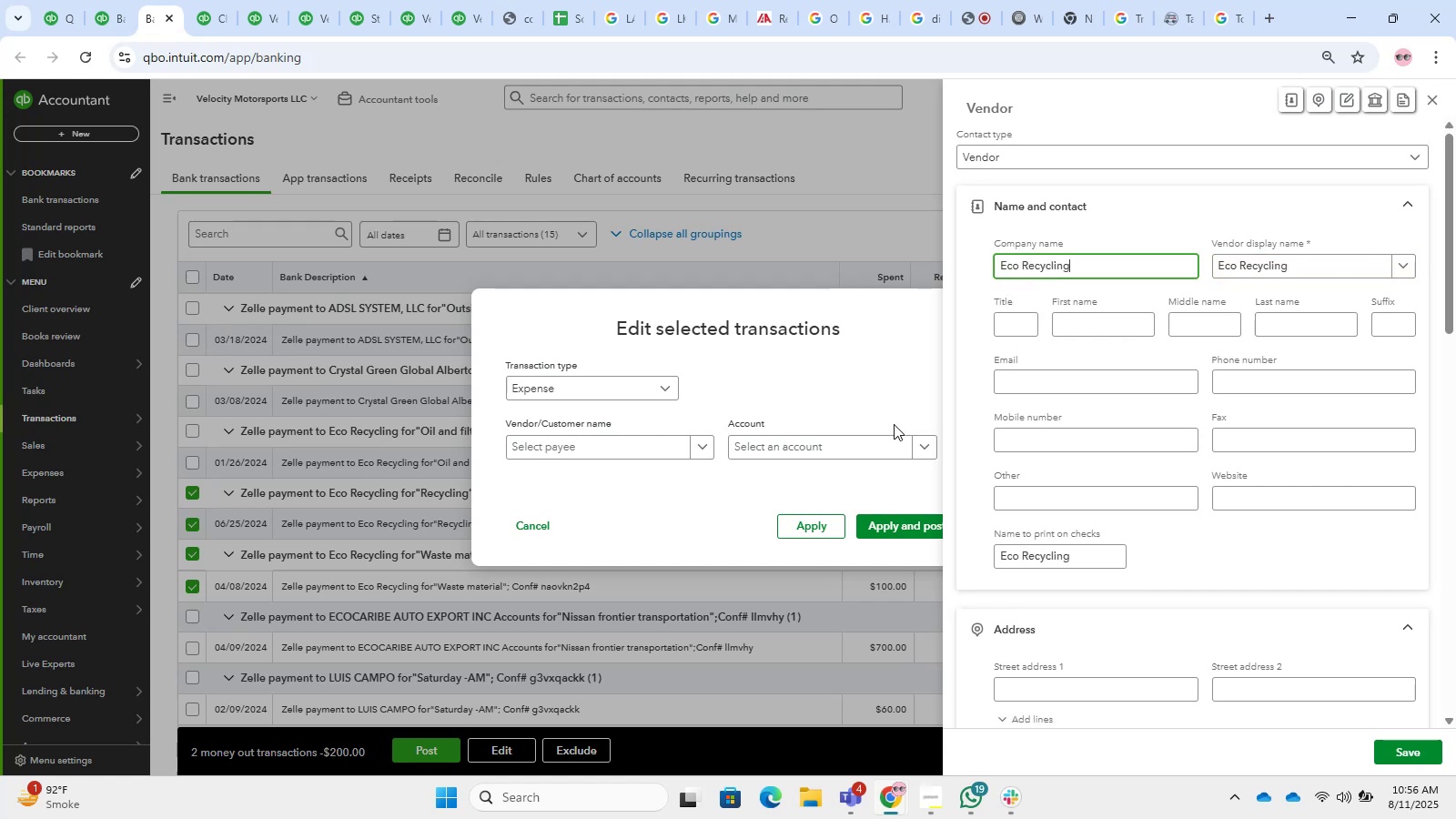 
wait(8.01)
 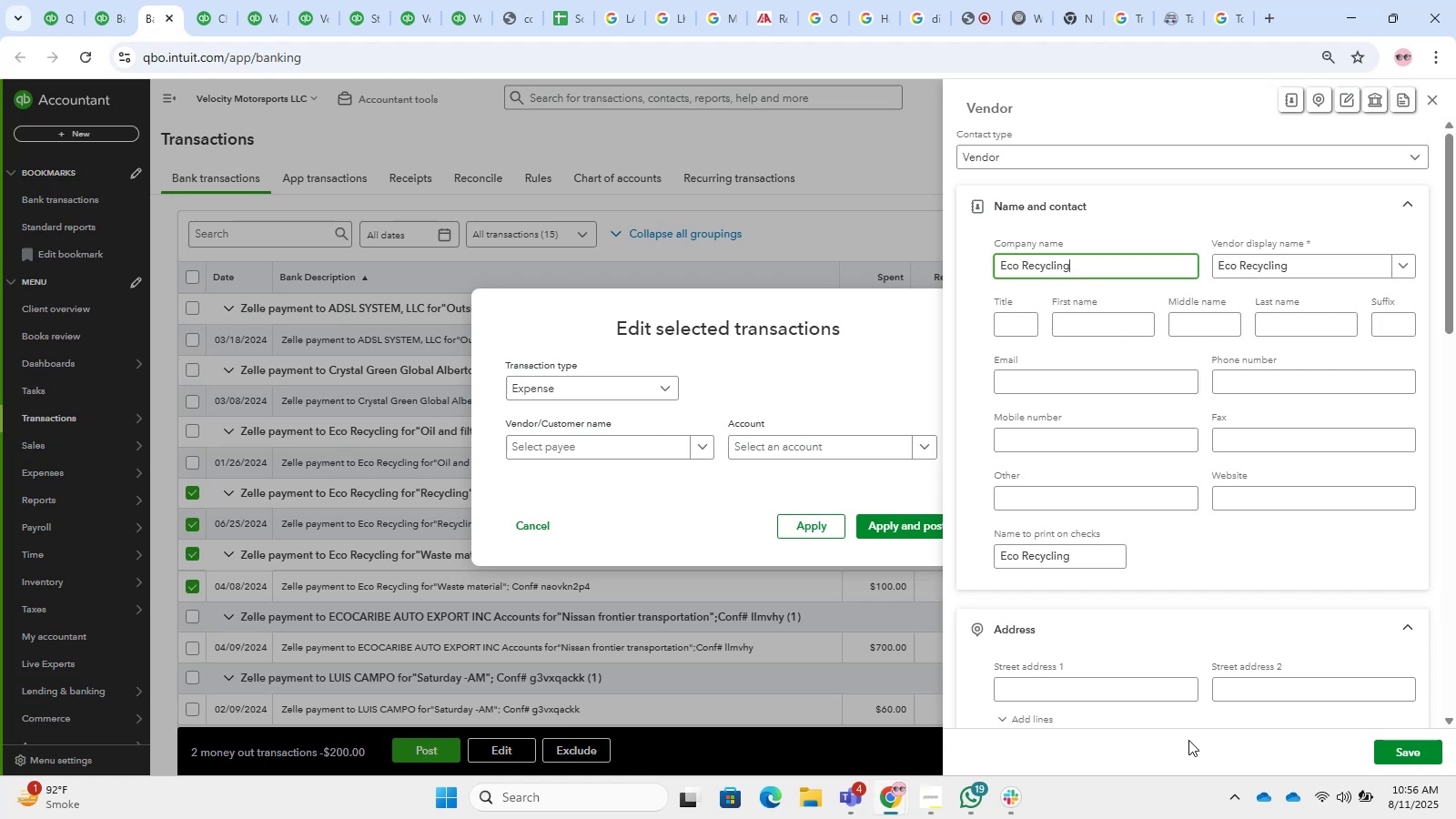 
left_click([1407, 762])
 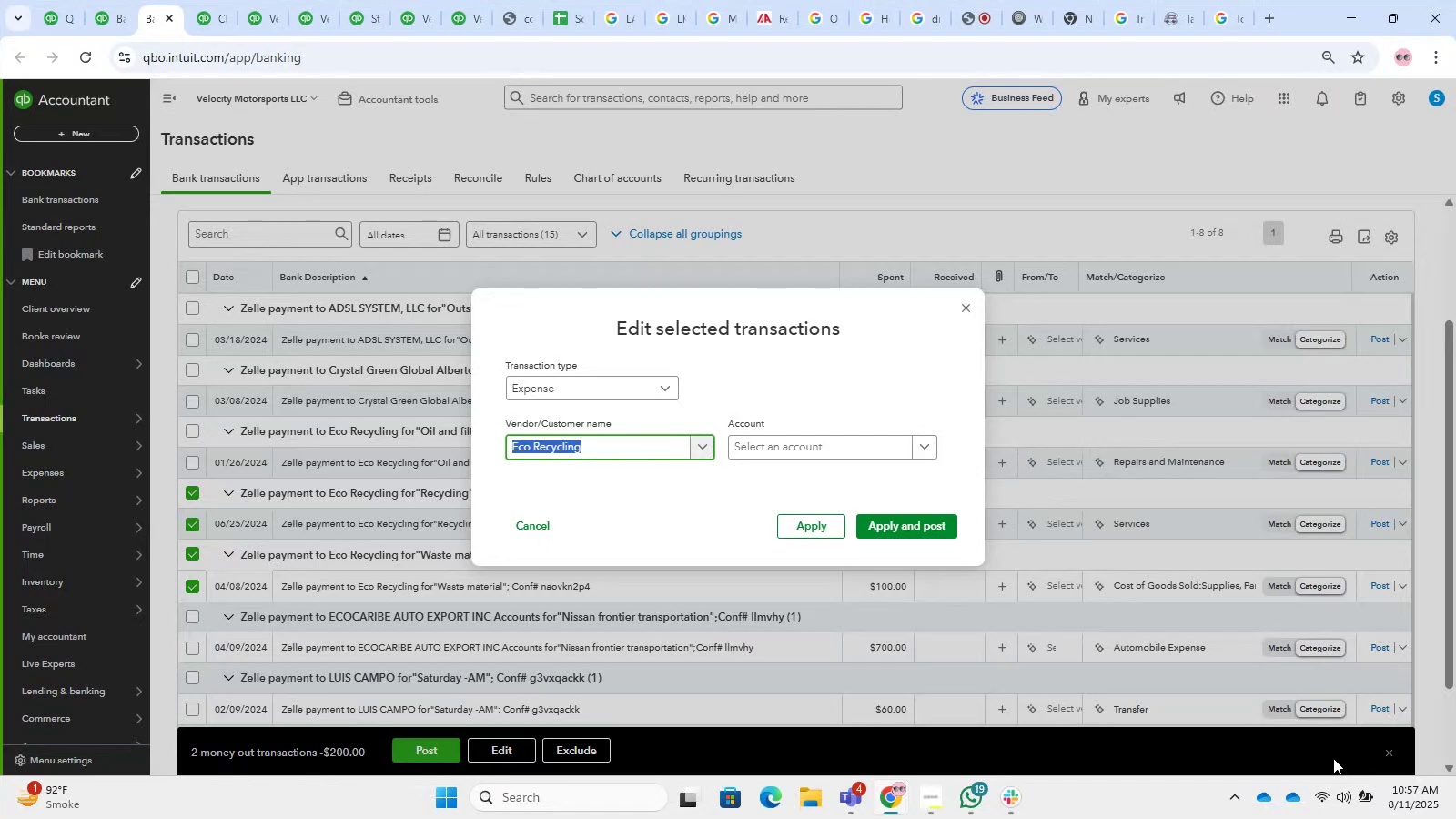 
wait(72.36)
 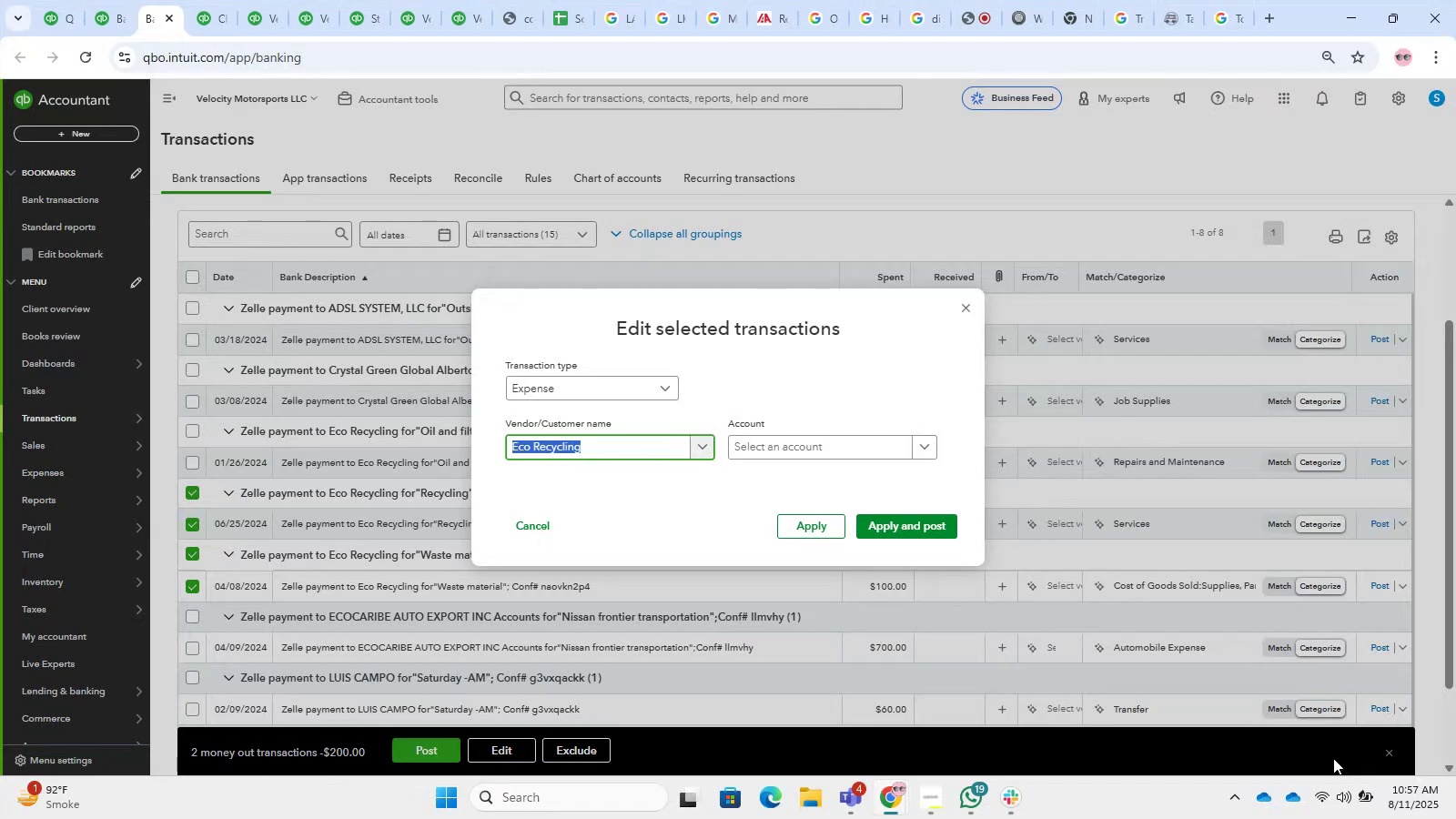 
left_click([816, 443])
 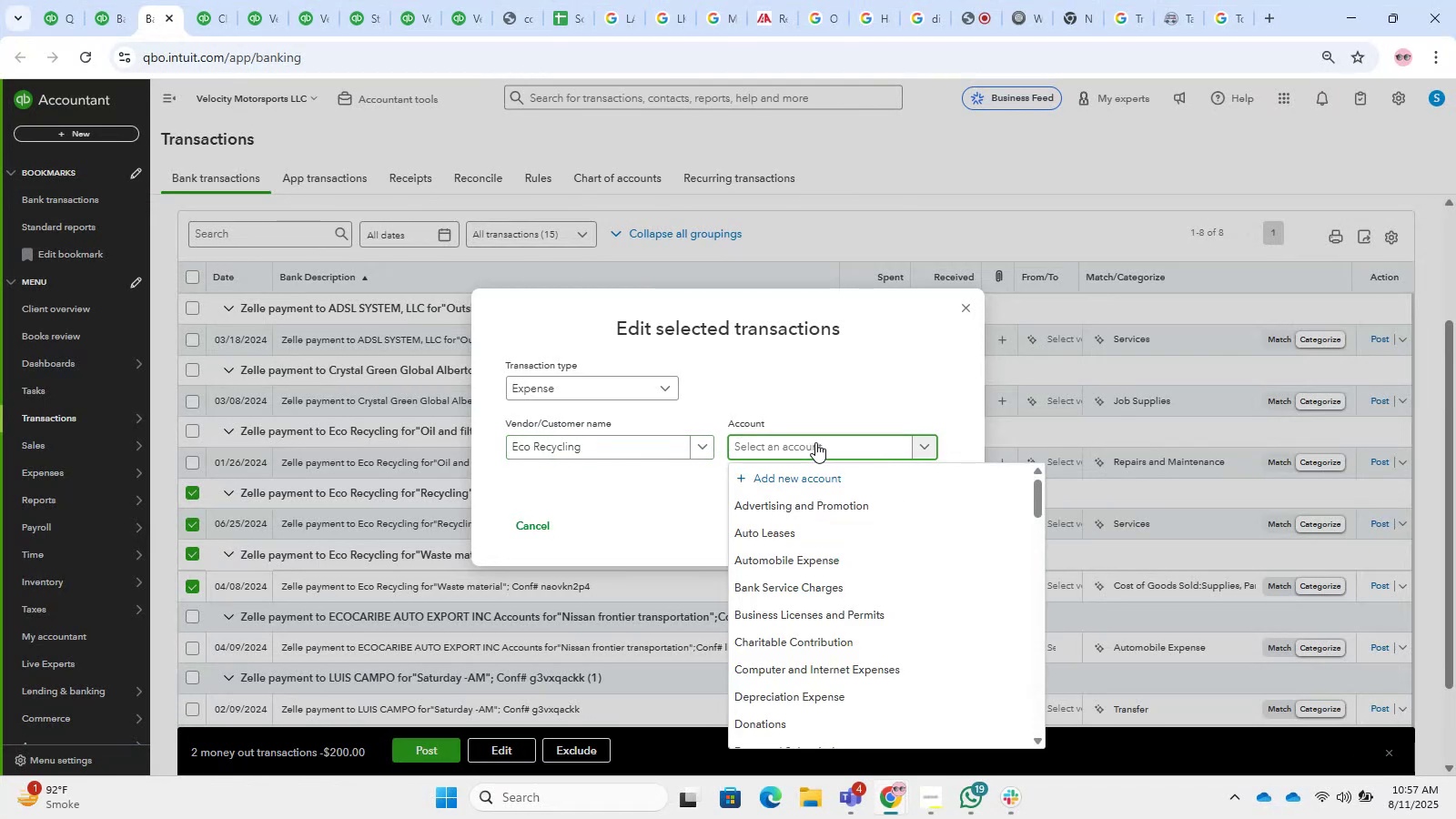 
type(uy)
key(Backspace)
type(tilitie)
key(Backspace)
type(e)
key(Backspace)
key(Backspace)
type(e2e)
key(Backspace)
key(Backspace)
type(sUtilit)
 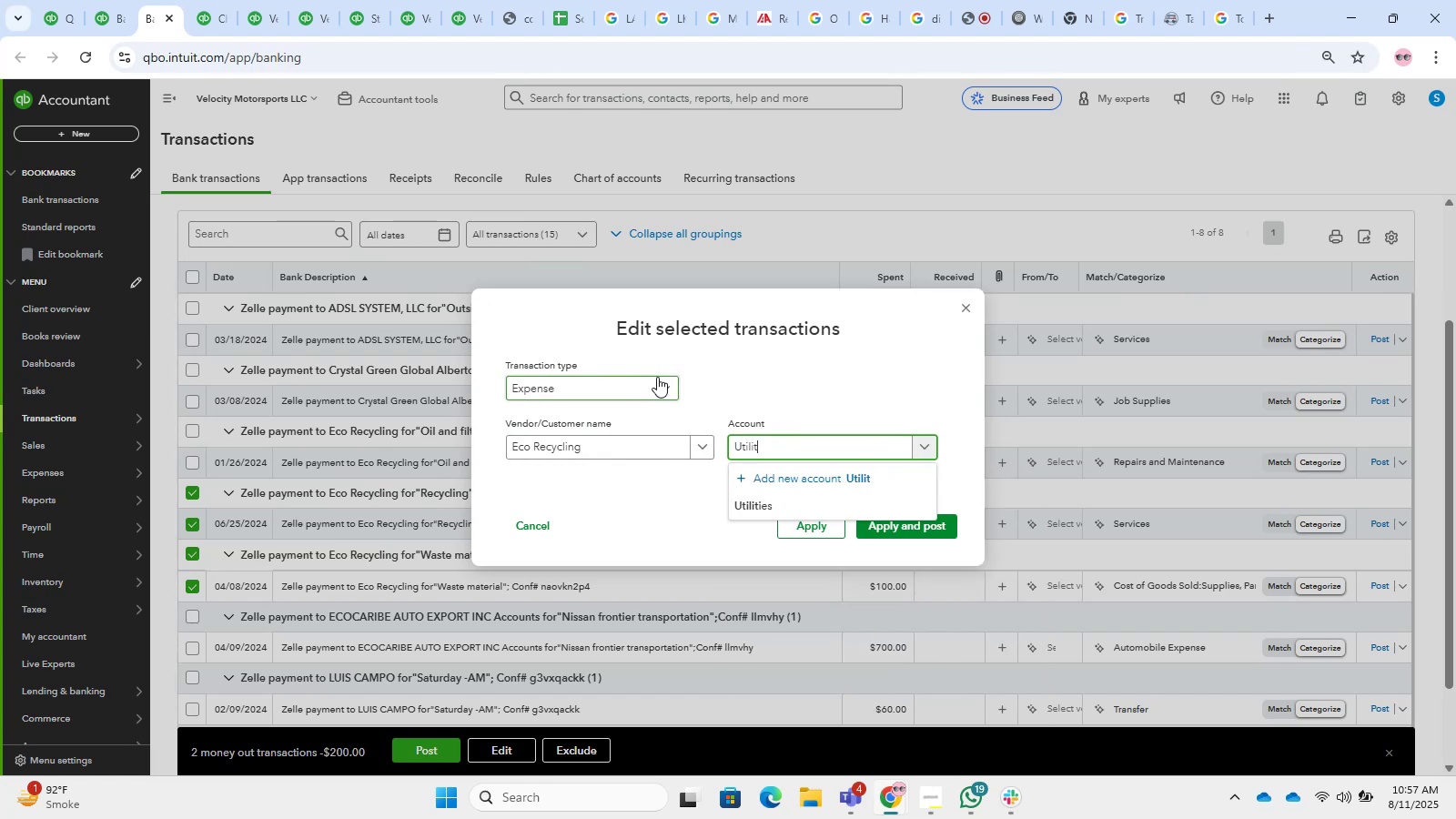 
left_click_drag(start_coordinate=[804, 442], to_coordinate=[662, 420])
 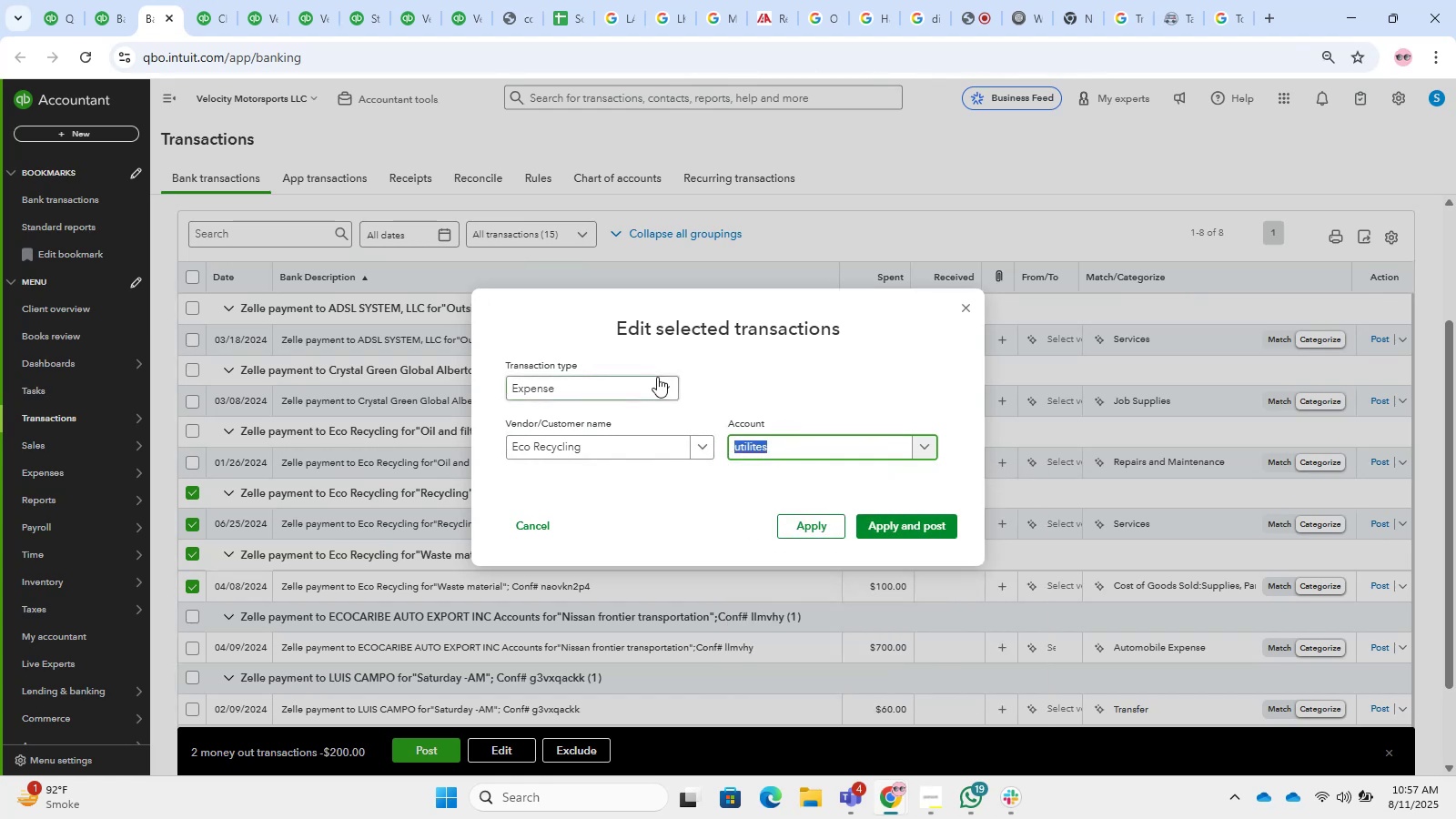 
left_click([760, 496])
 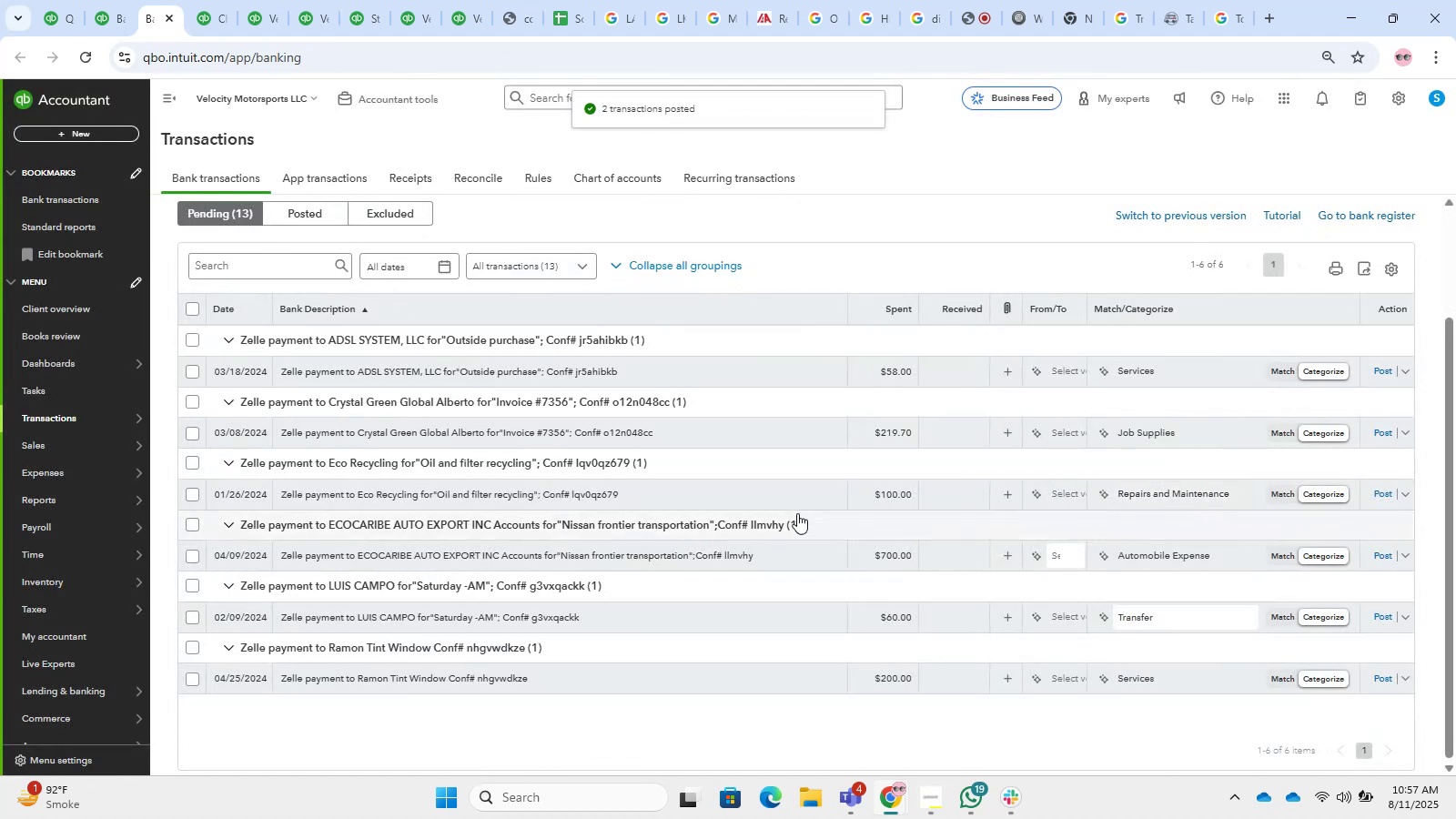 
wait(5.89)
 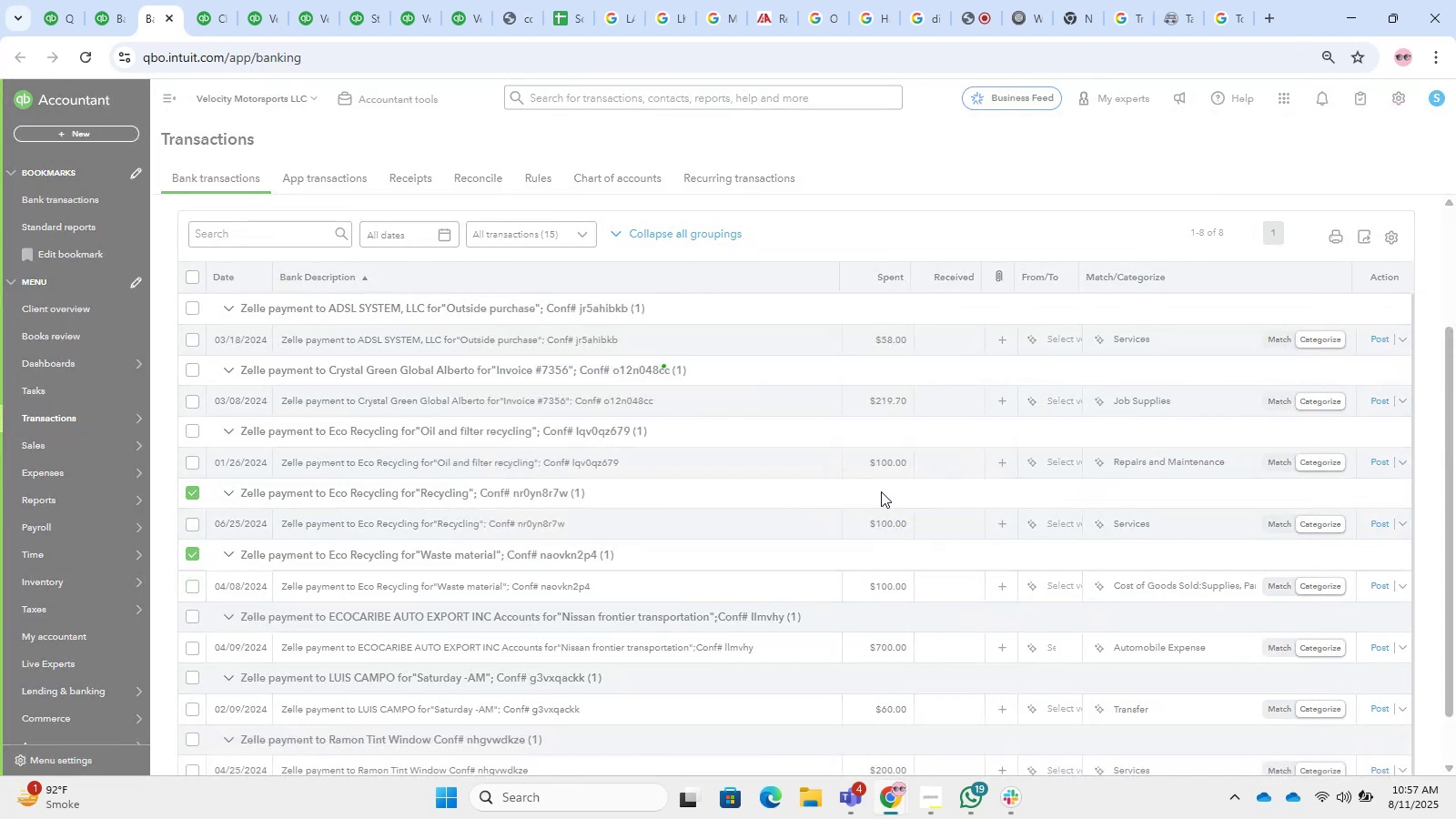 
left_click([433, 665])
 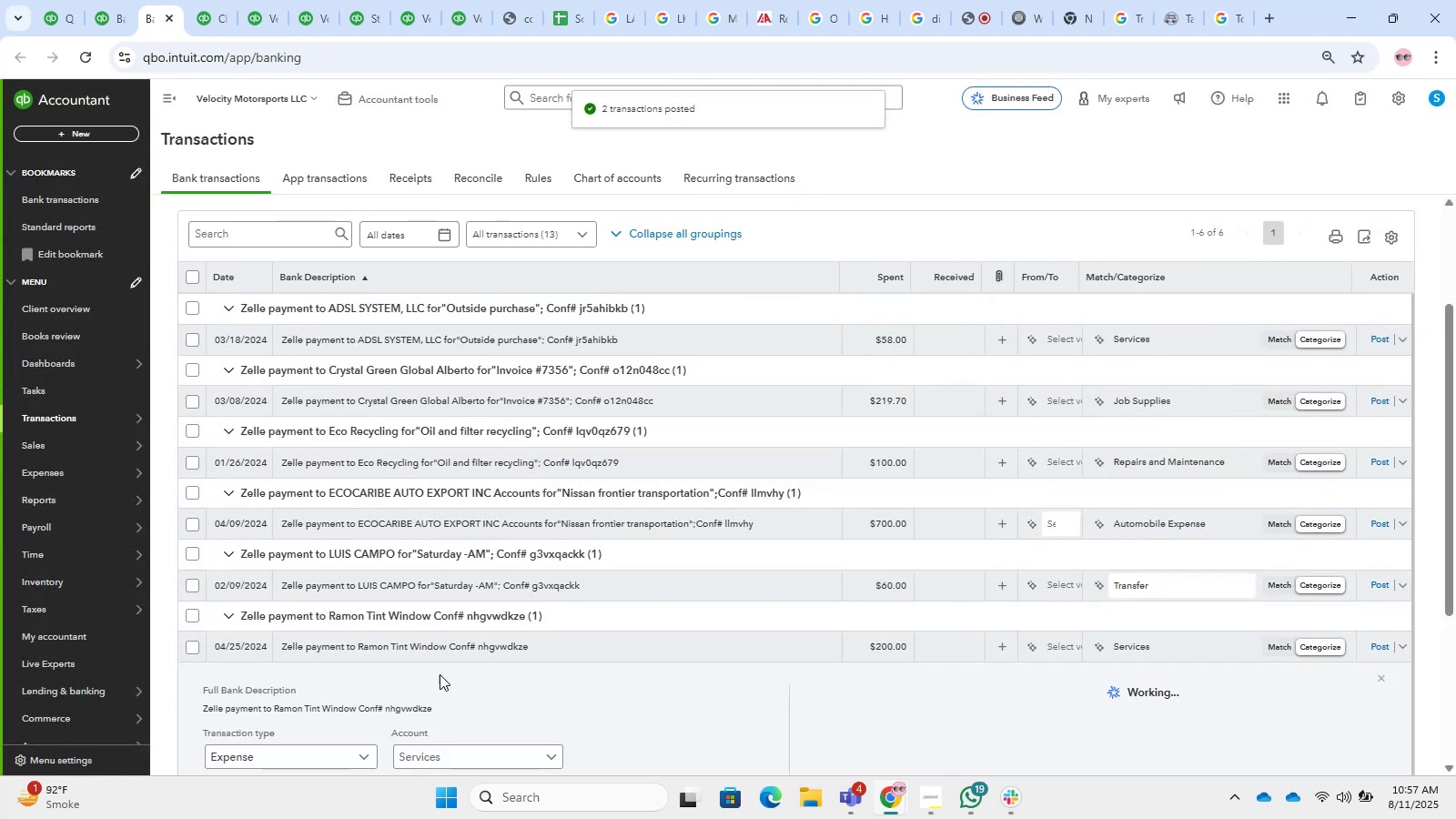 
scroll: coordinate [379, 672], scroll_direction: down, amount: 6.0
 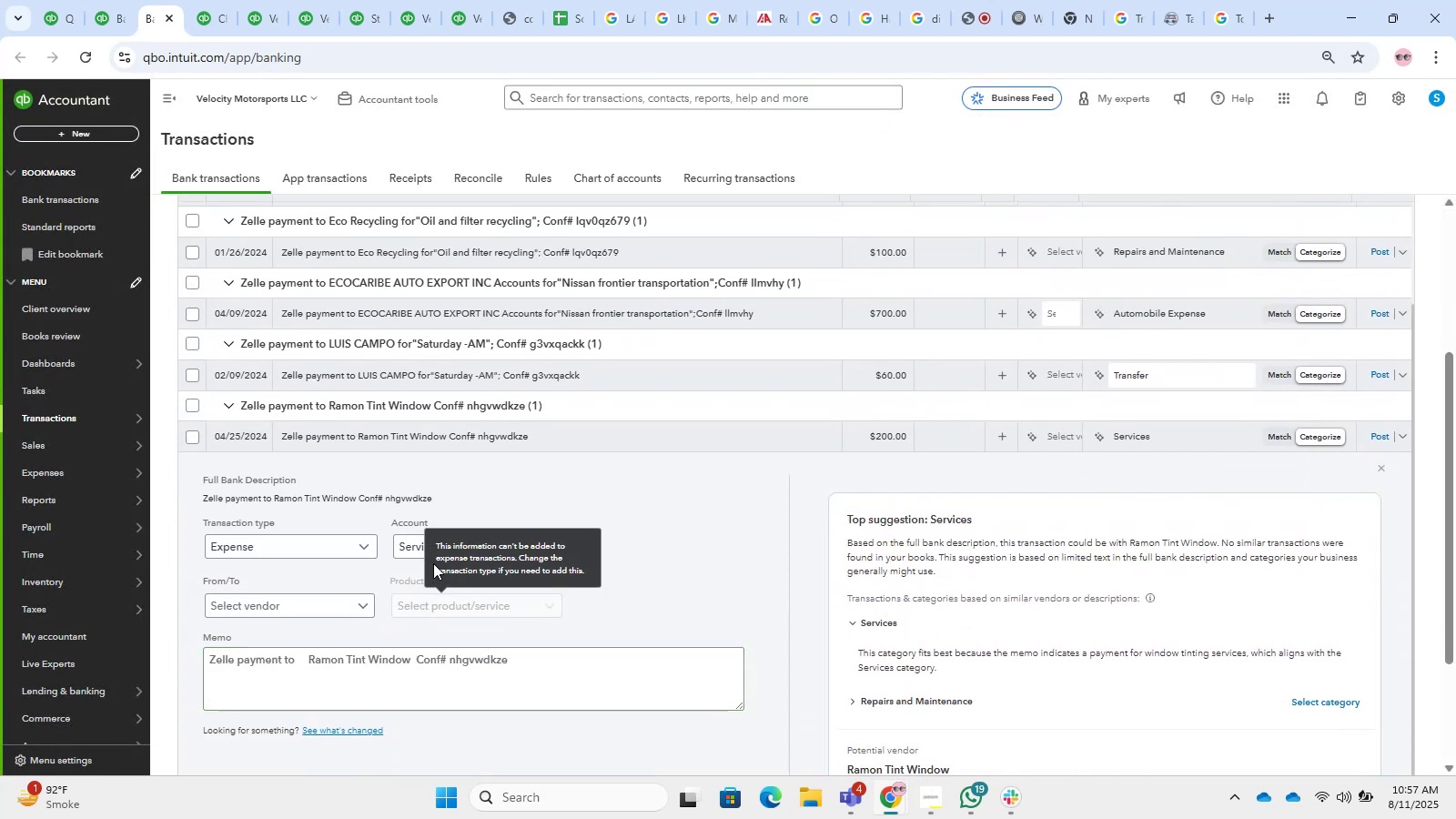 
left_click([300, 615])
 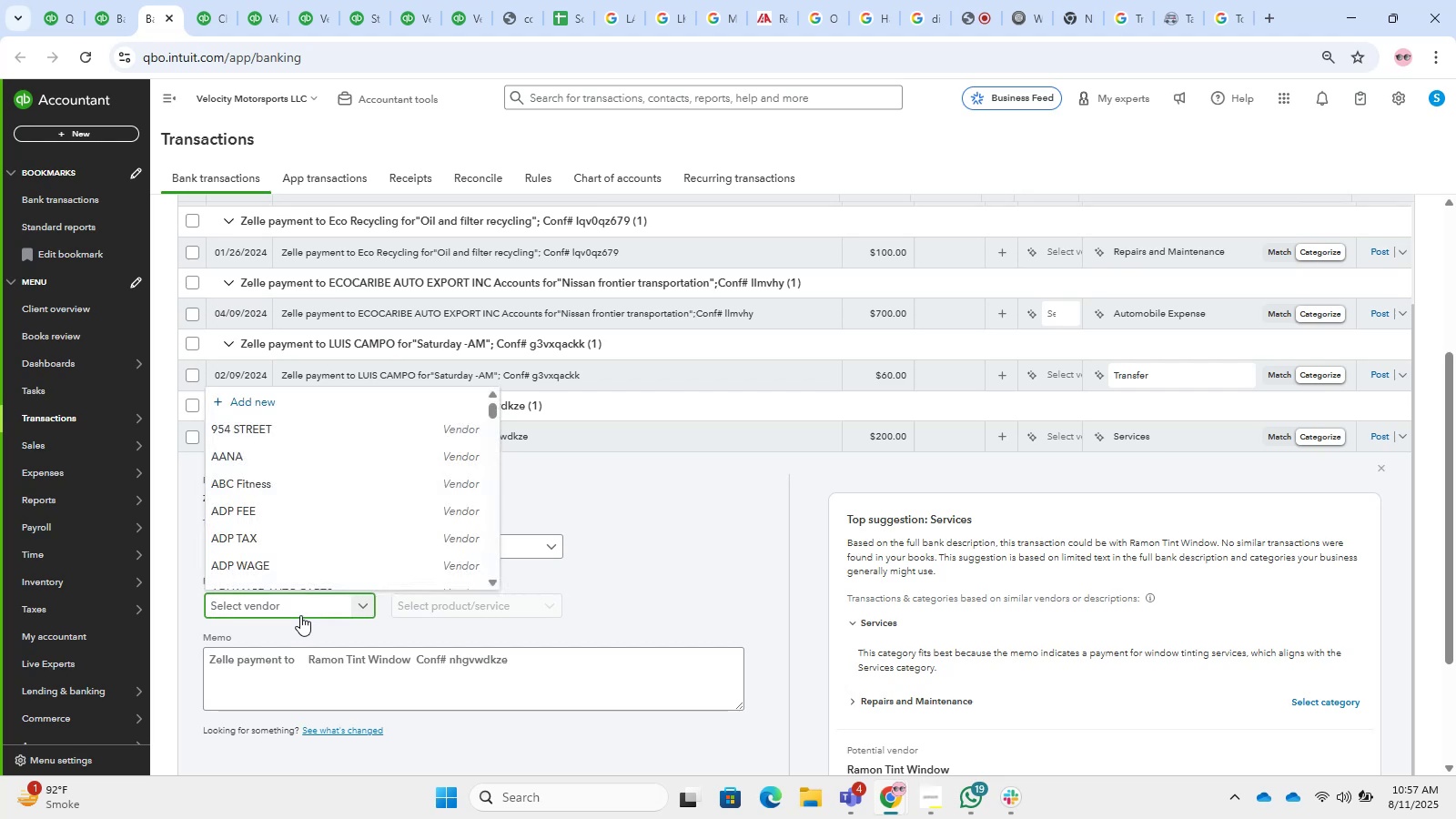 
type(auto repair)
 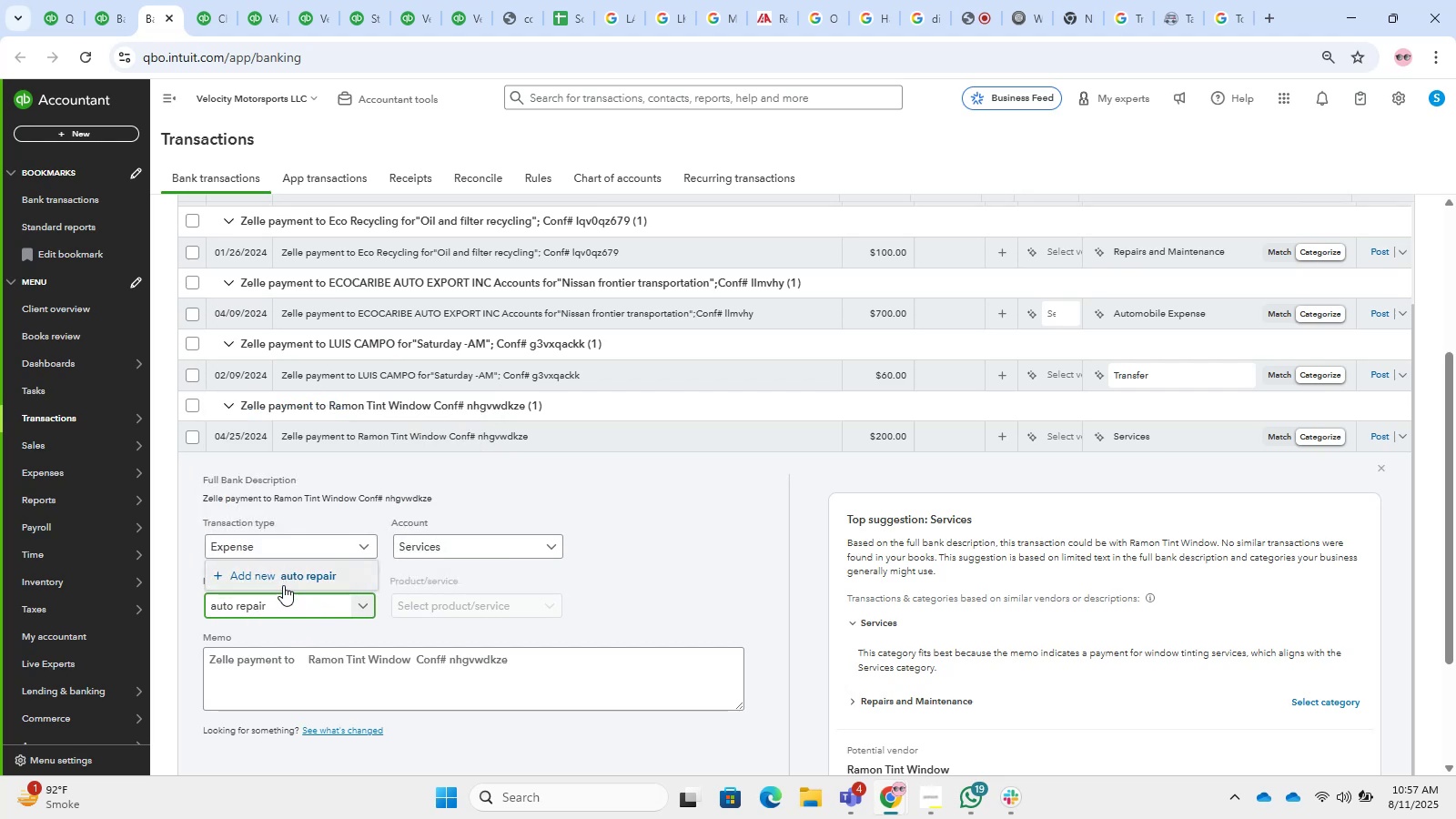 
left_click([278, 583])
 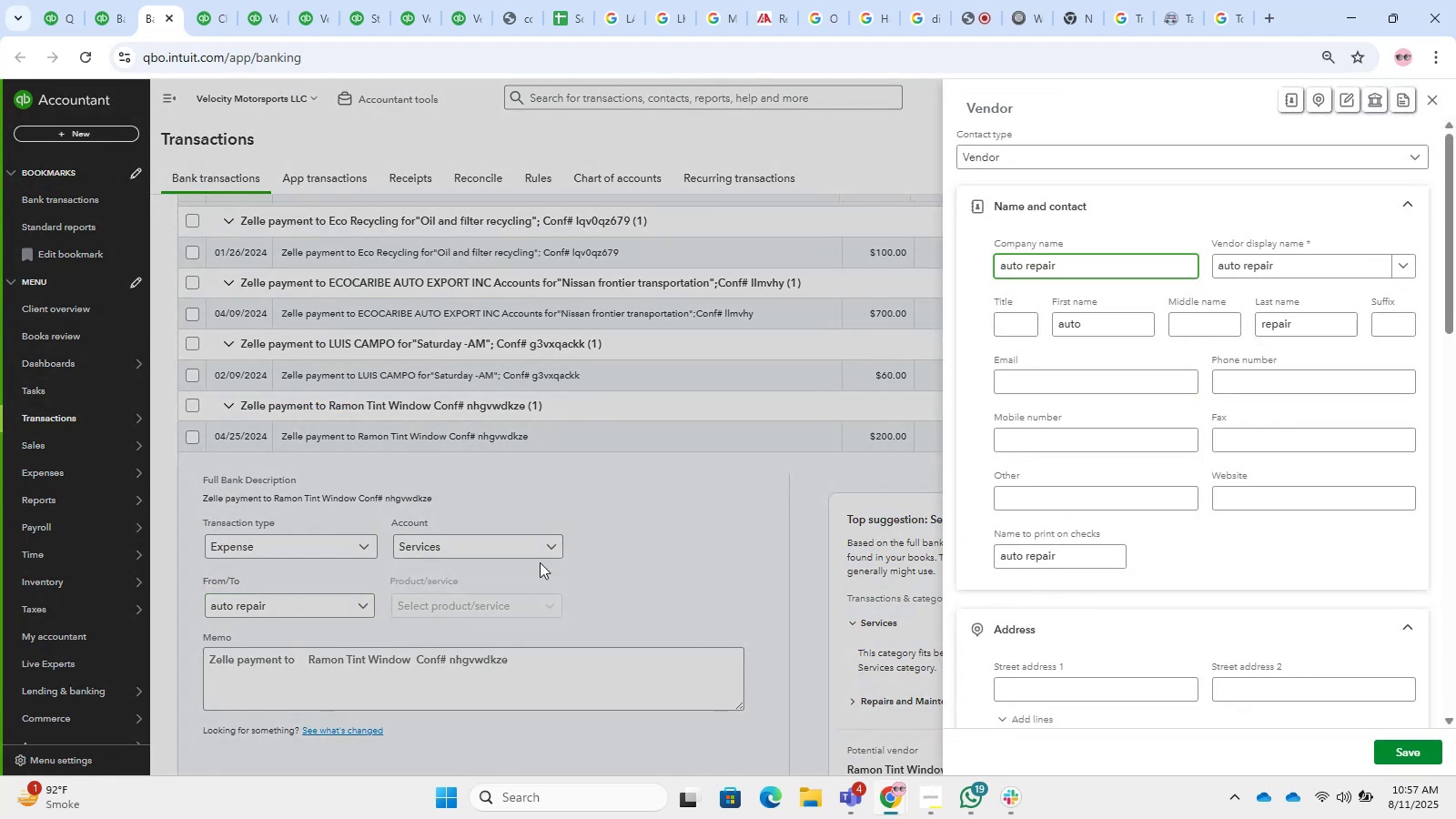 
left_click([940, 356])
 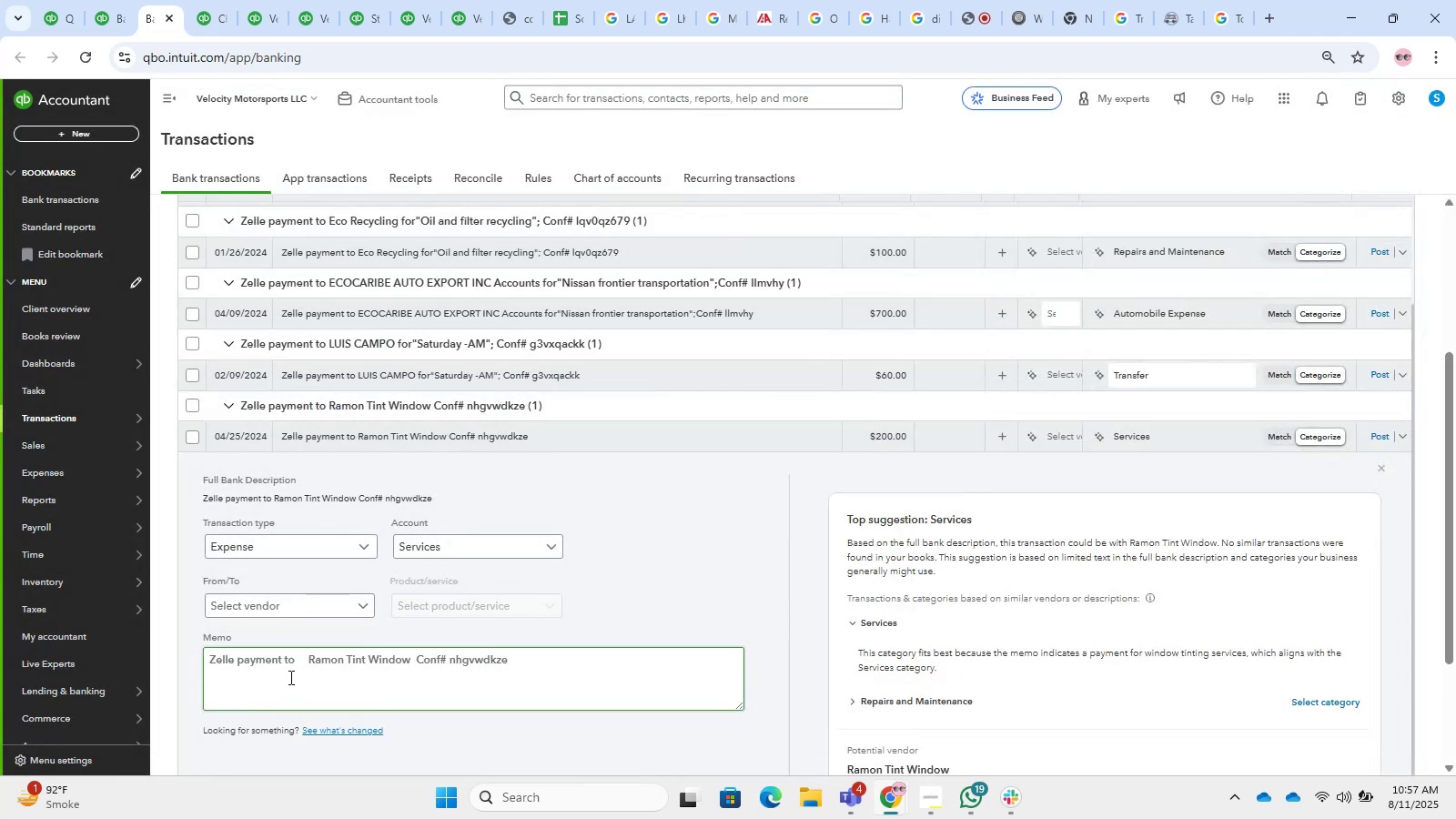 
left_click_drag(start_coordinate=[306, 657], to_coordinate=[407, 662])
 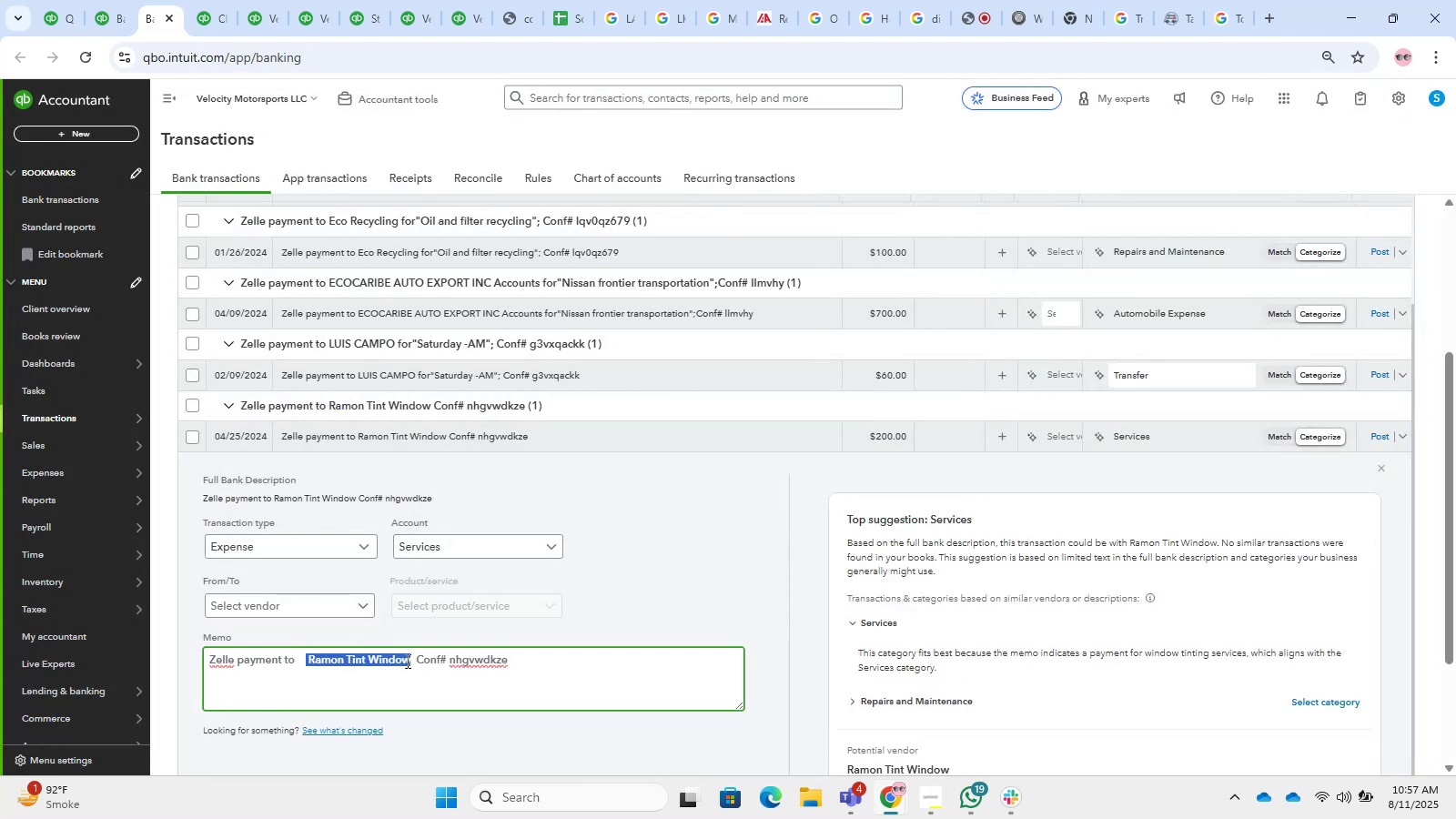 
hold_key(key=ControlLeft, duration=1.52)
 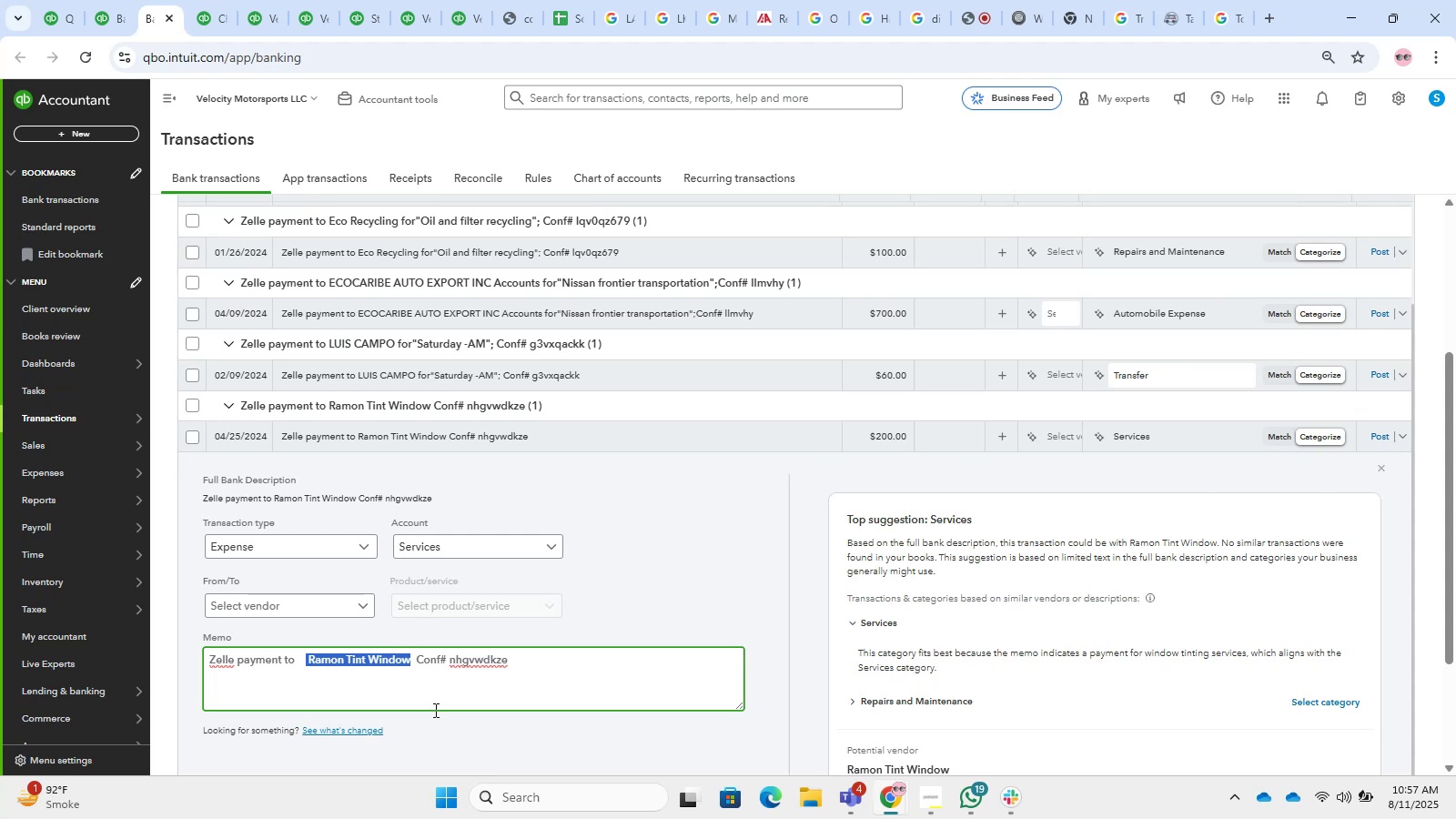 
key(Control+C)
 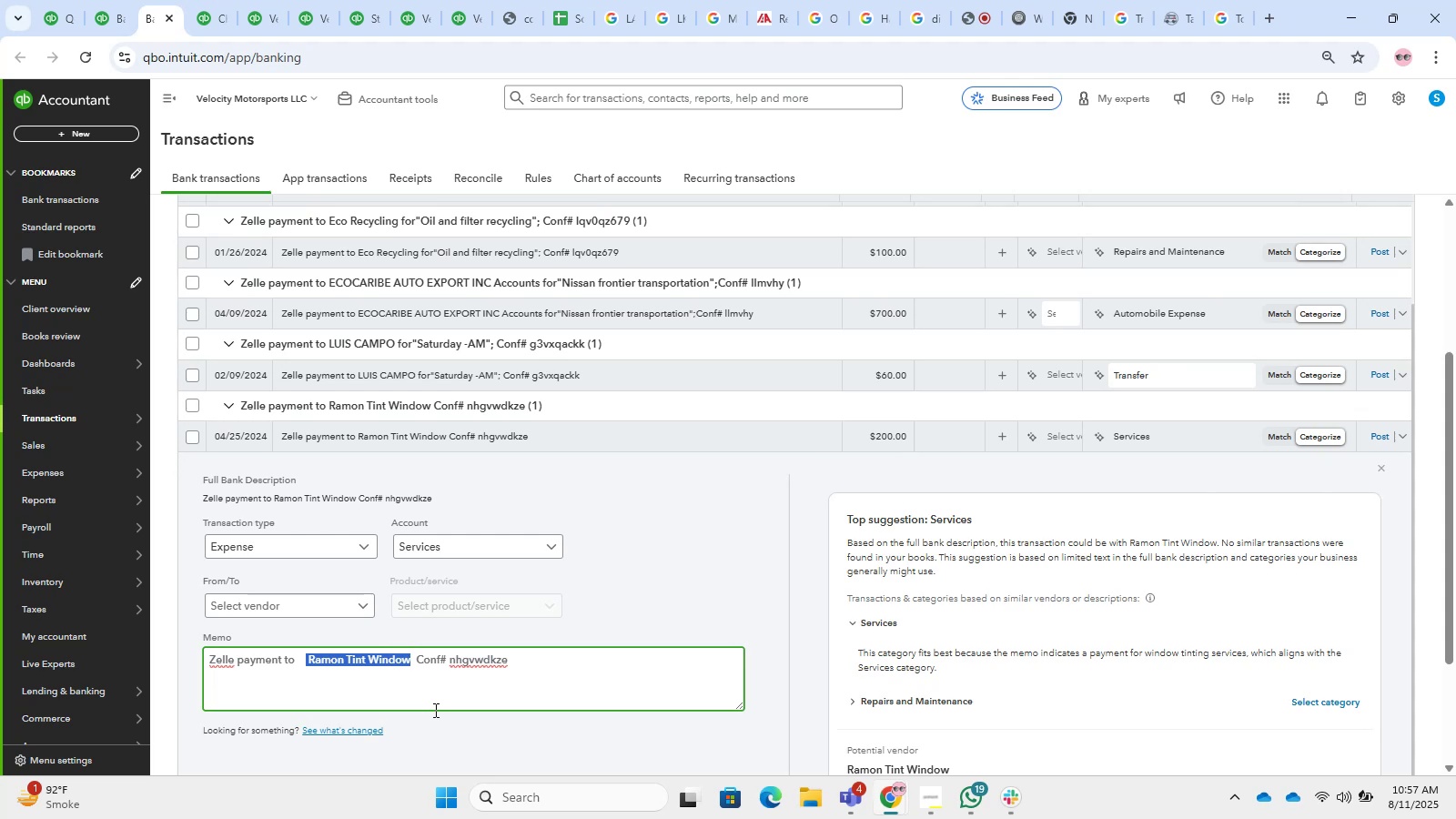 
key(Control+T)
 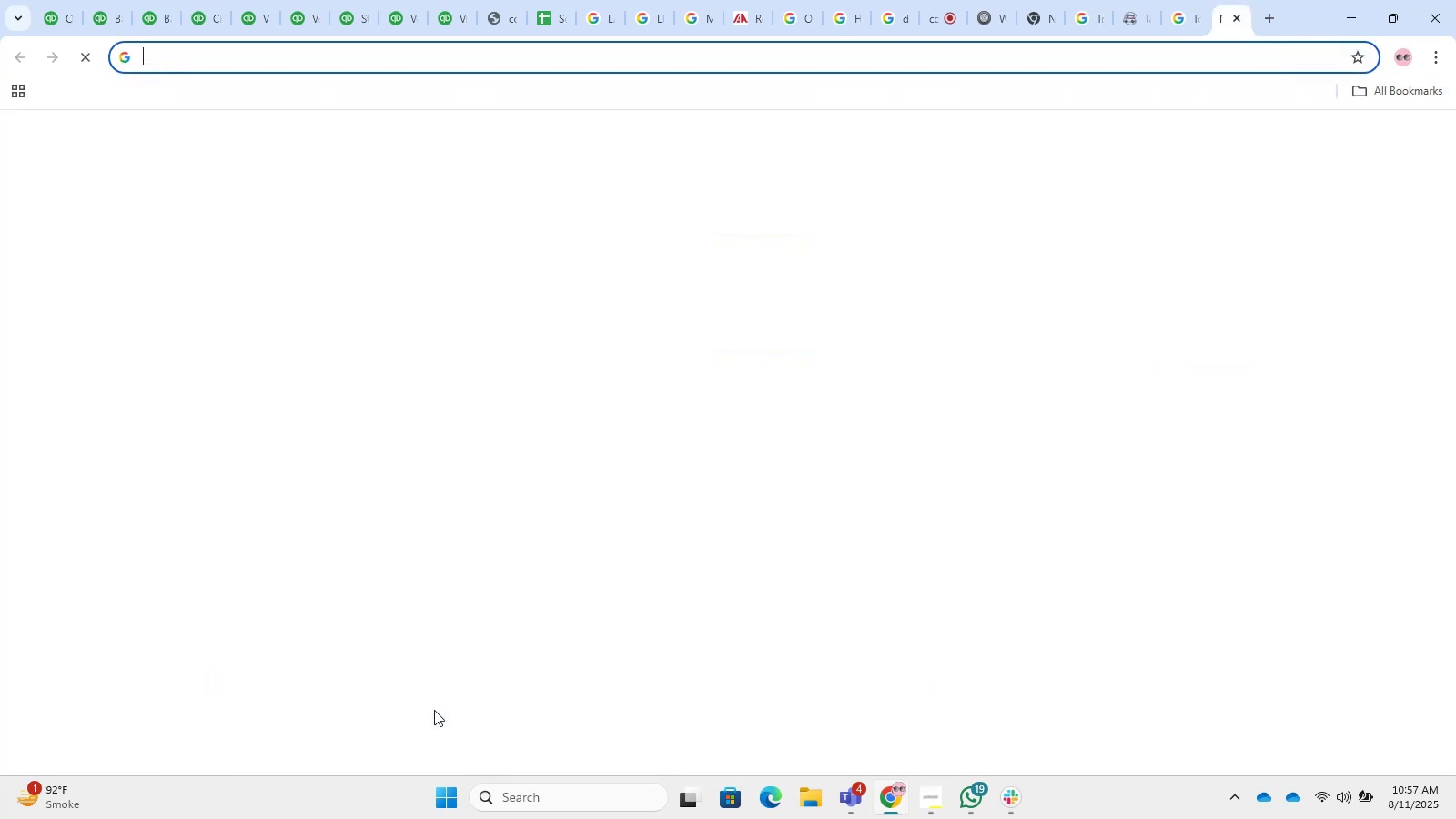 
hold_key(key=V, duration=0.3)
 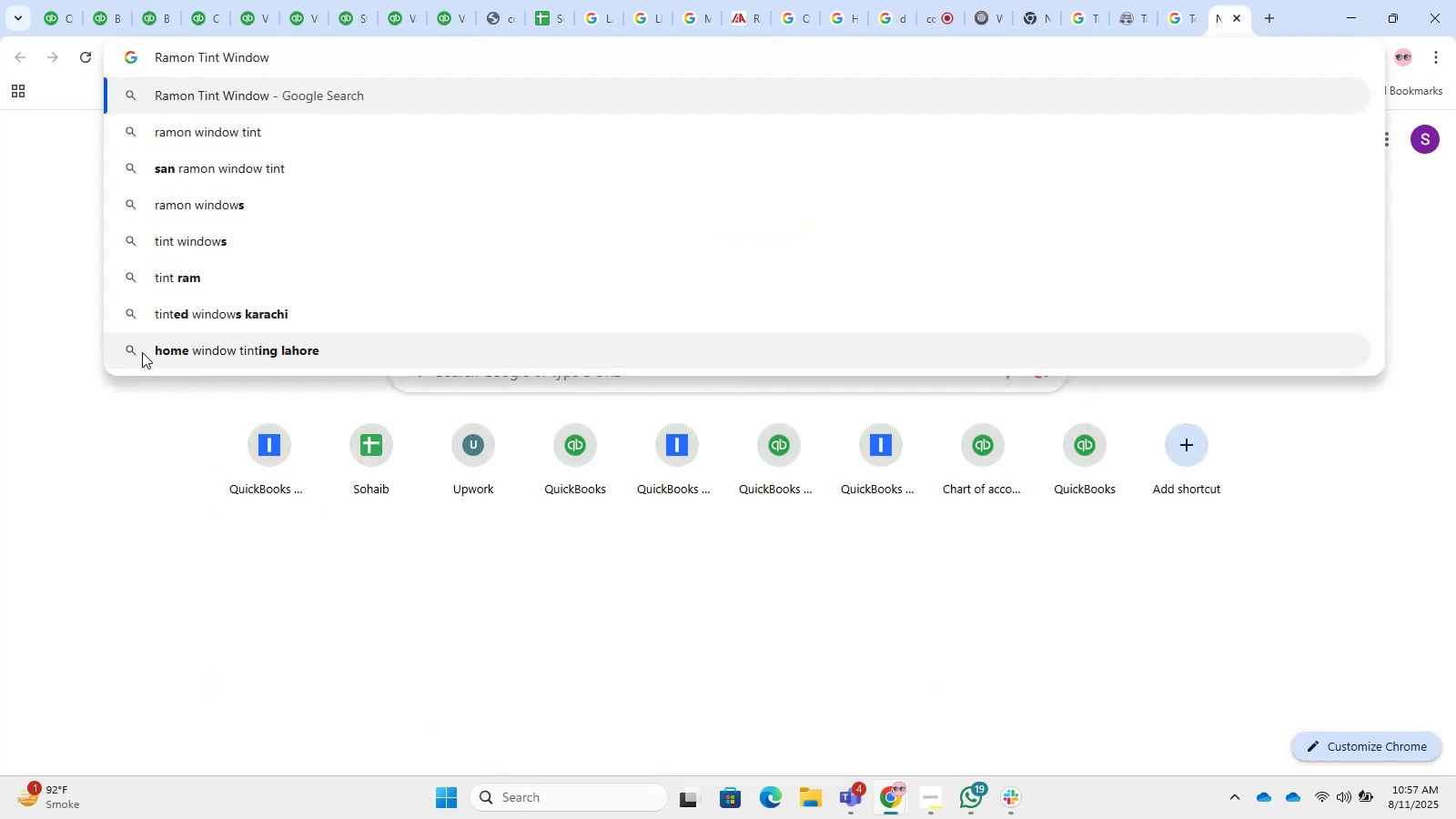 
key(NumpadEnter)
 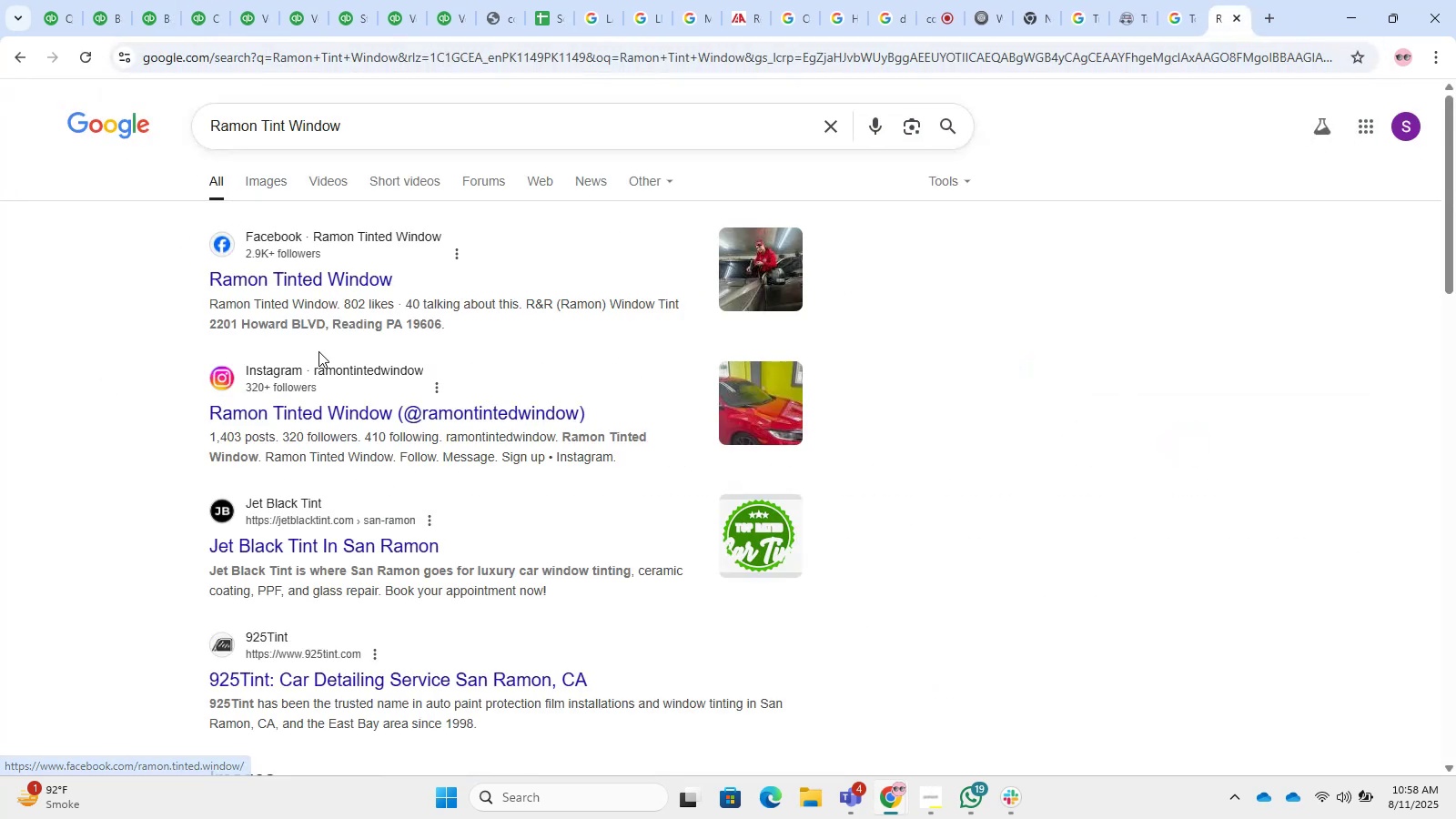 
wait(5.46)
 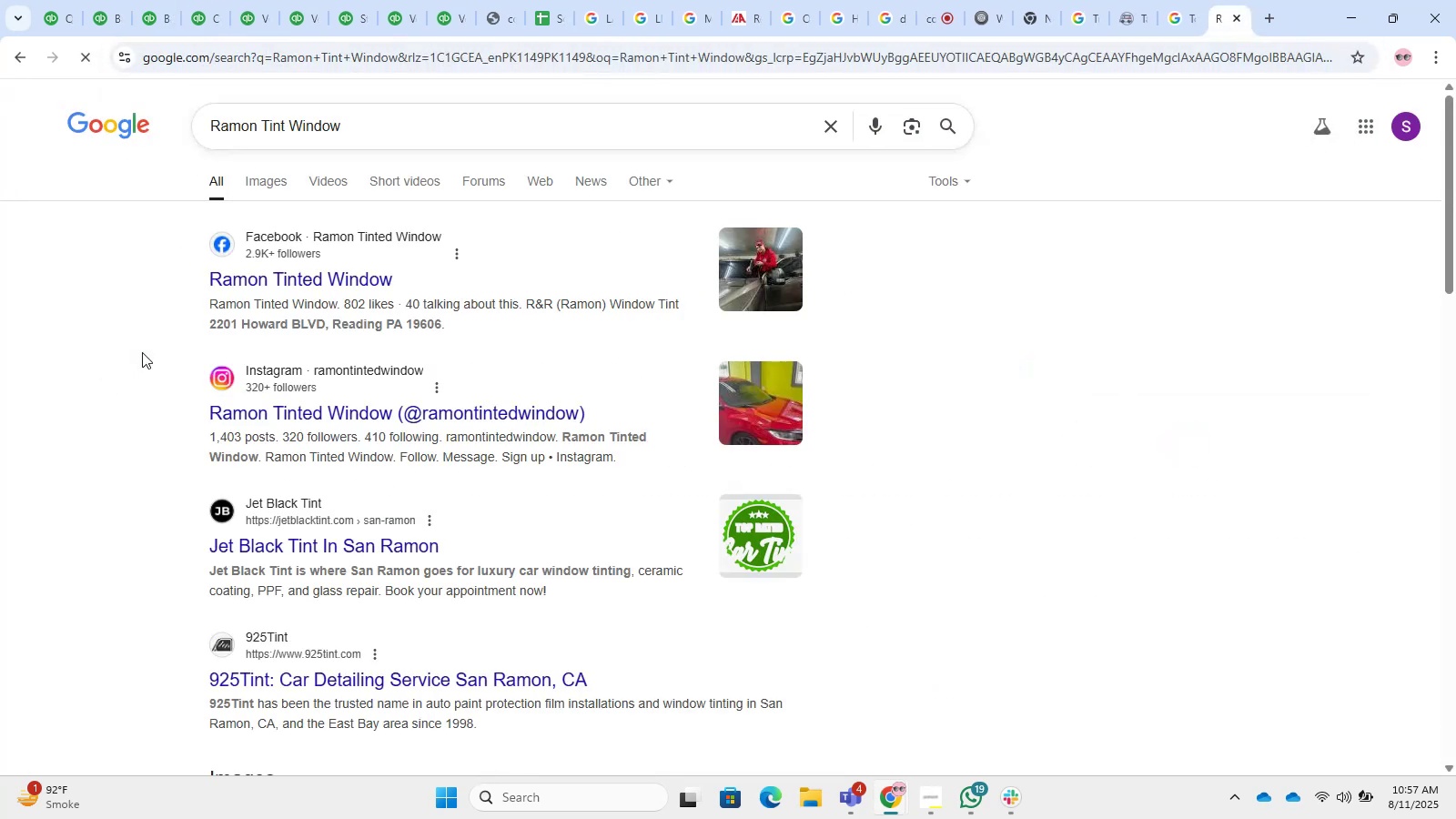 
left_click([267, 181])
 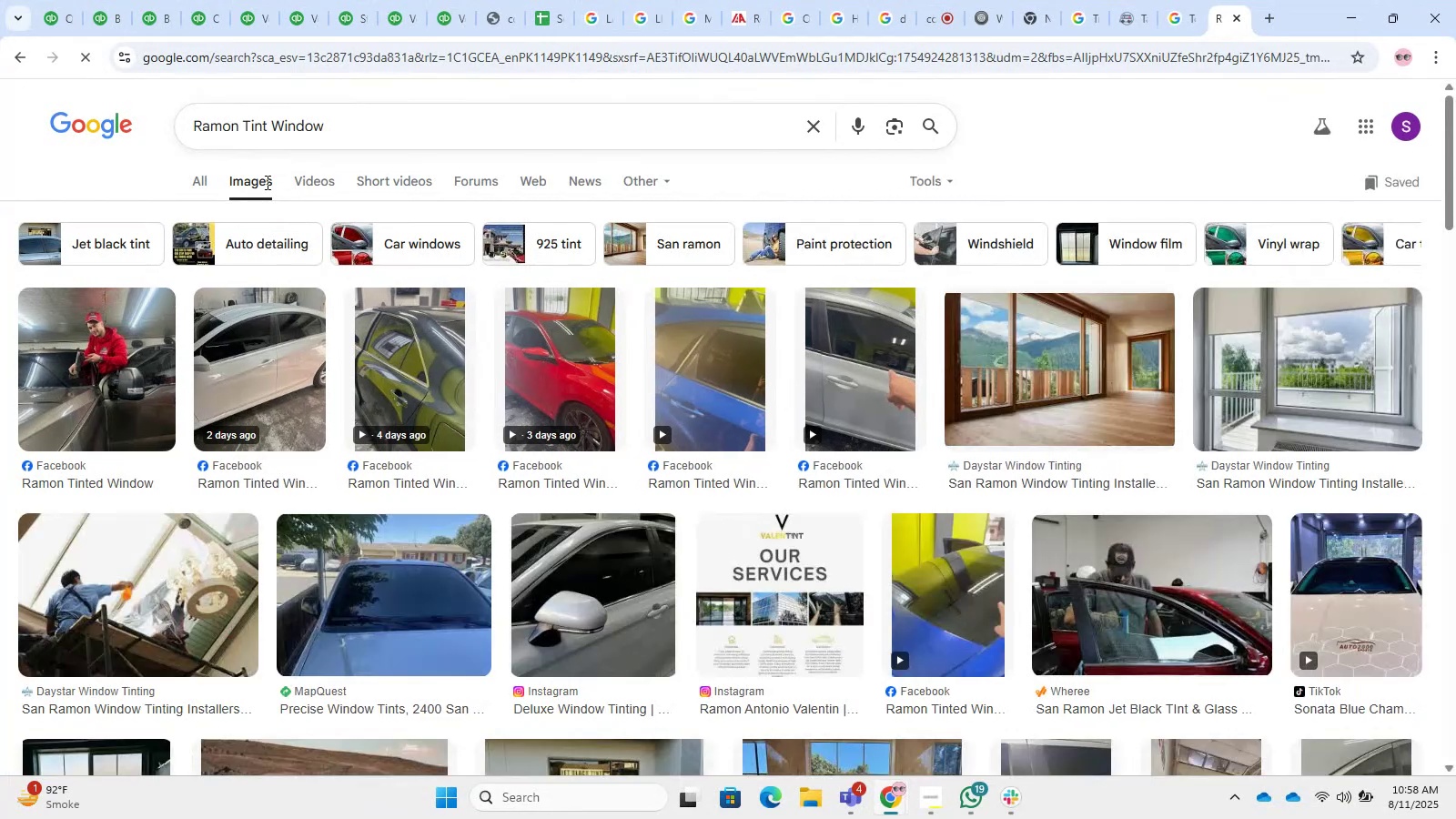 
left_click([503, 0])
 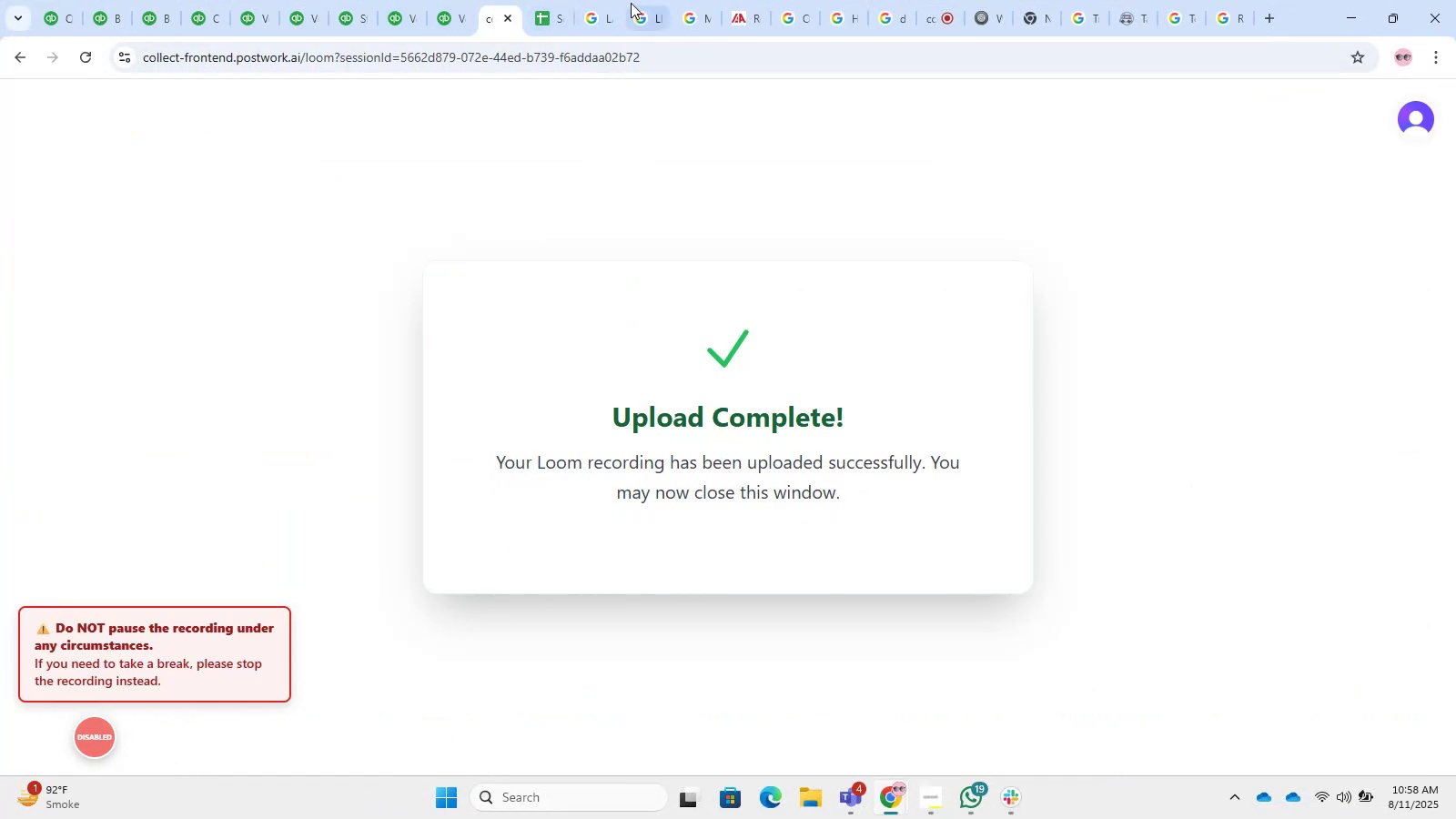 
double_click([611, 15])
 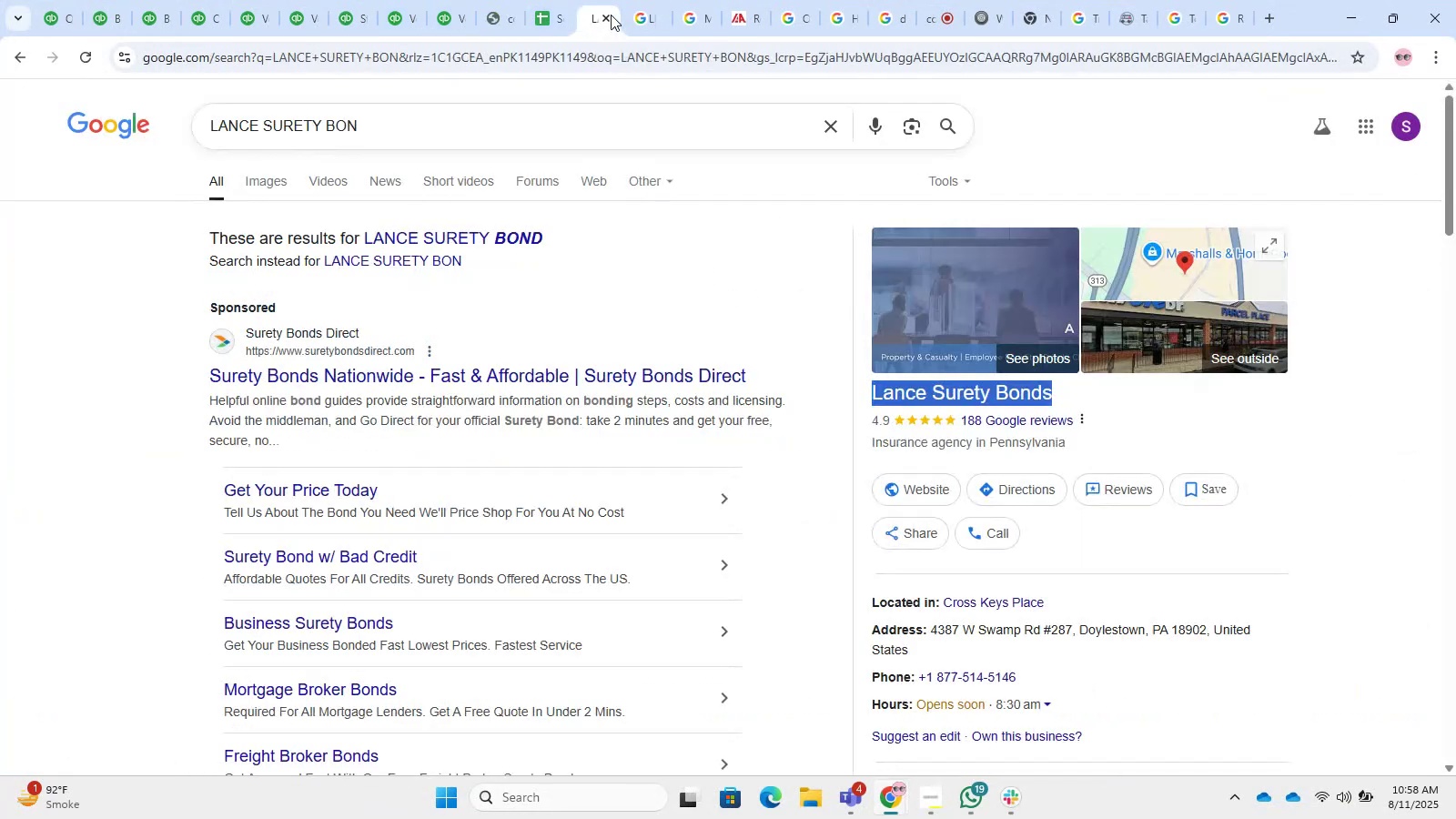 
triple_click([611, 15])
 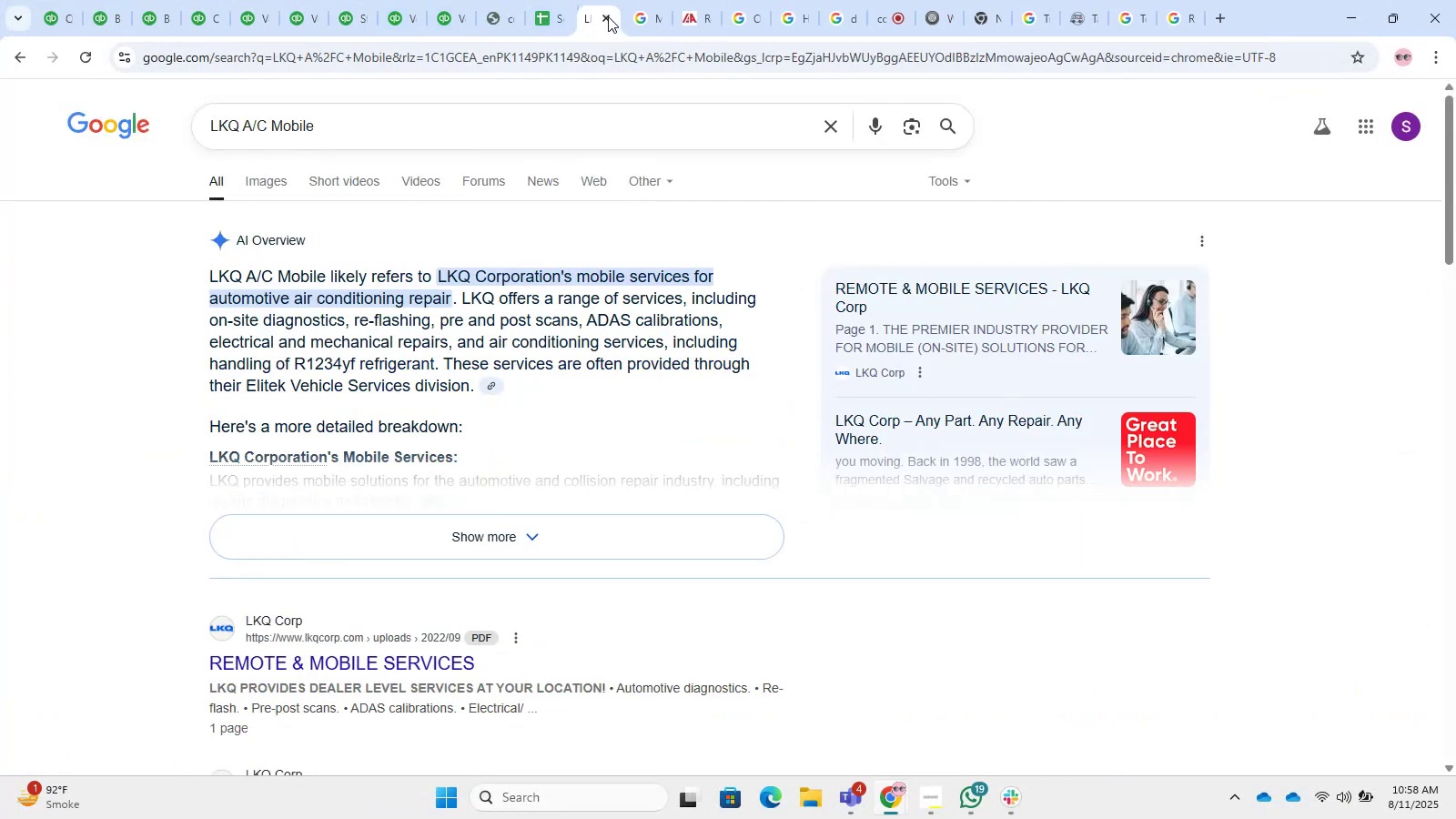 
triple_click([608, 16])
 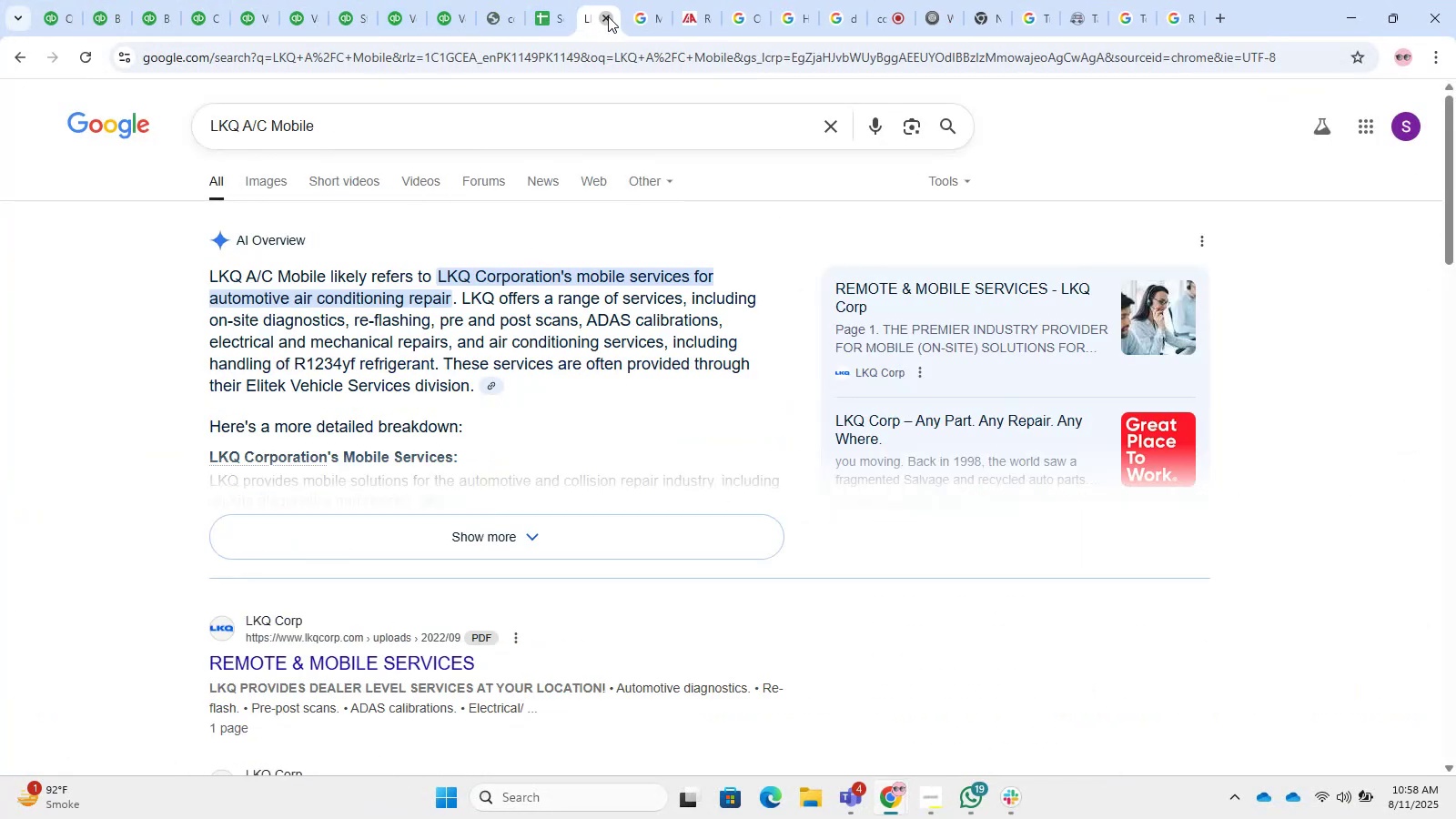 
triple_click([608, 16])
 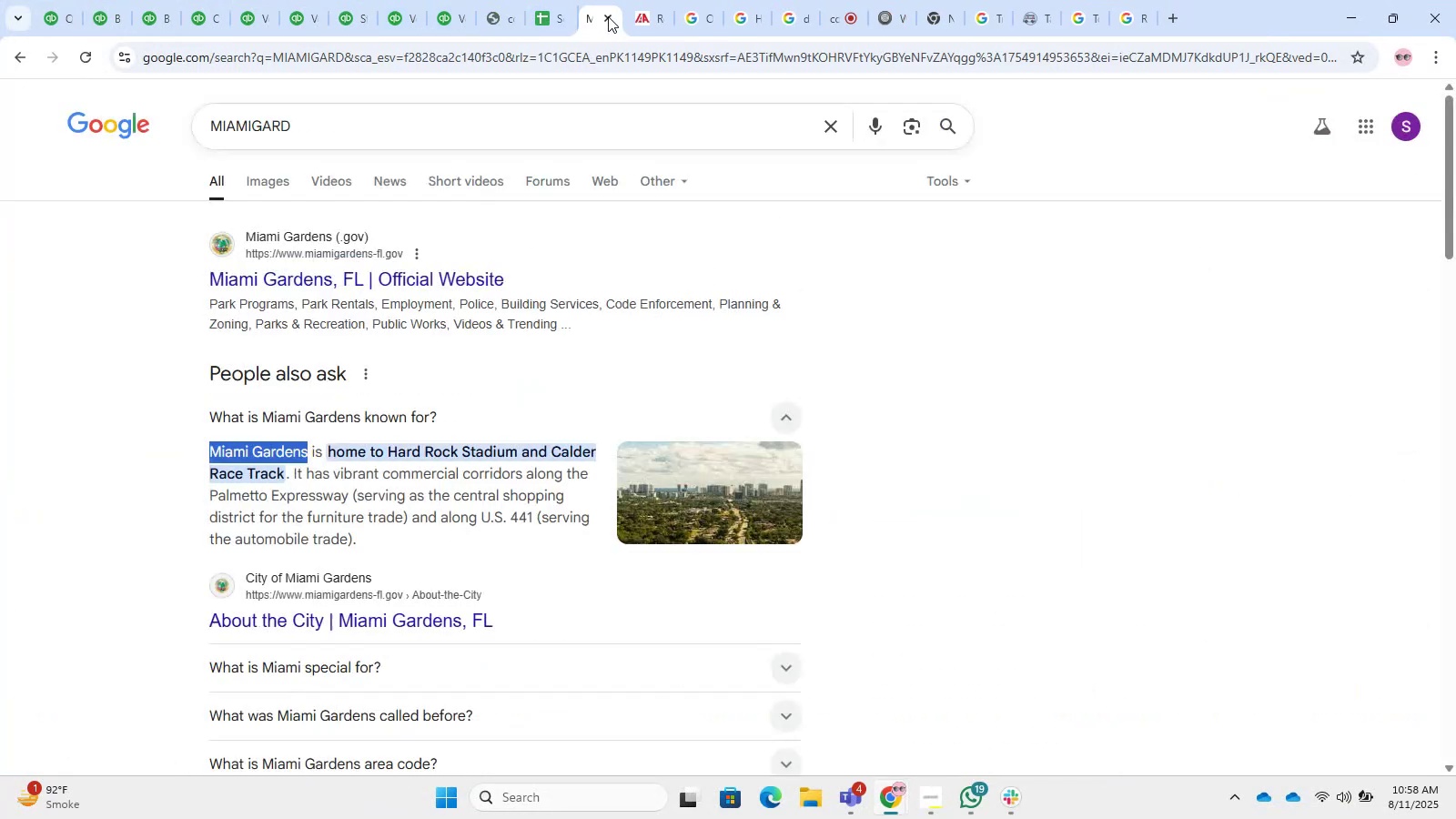 
triple_click([608, 16])
 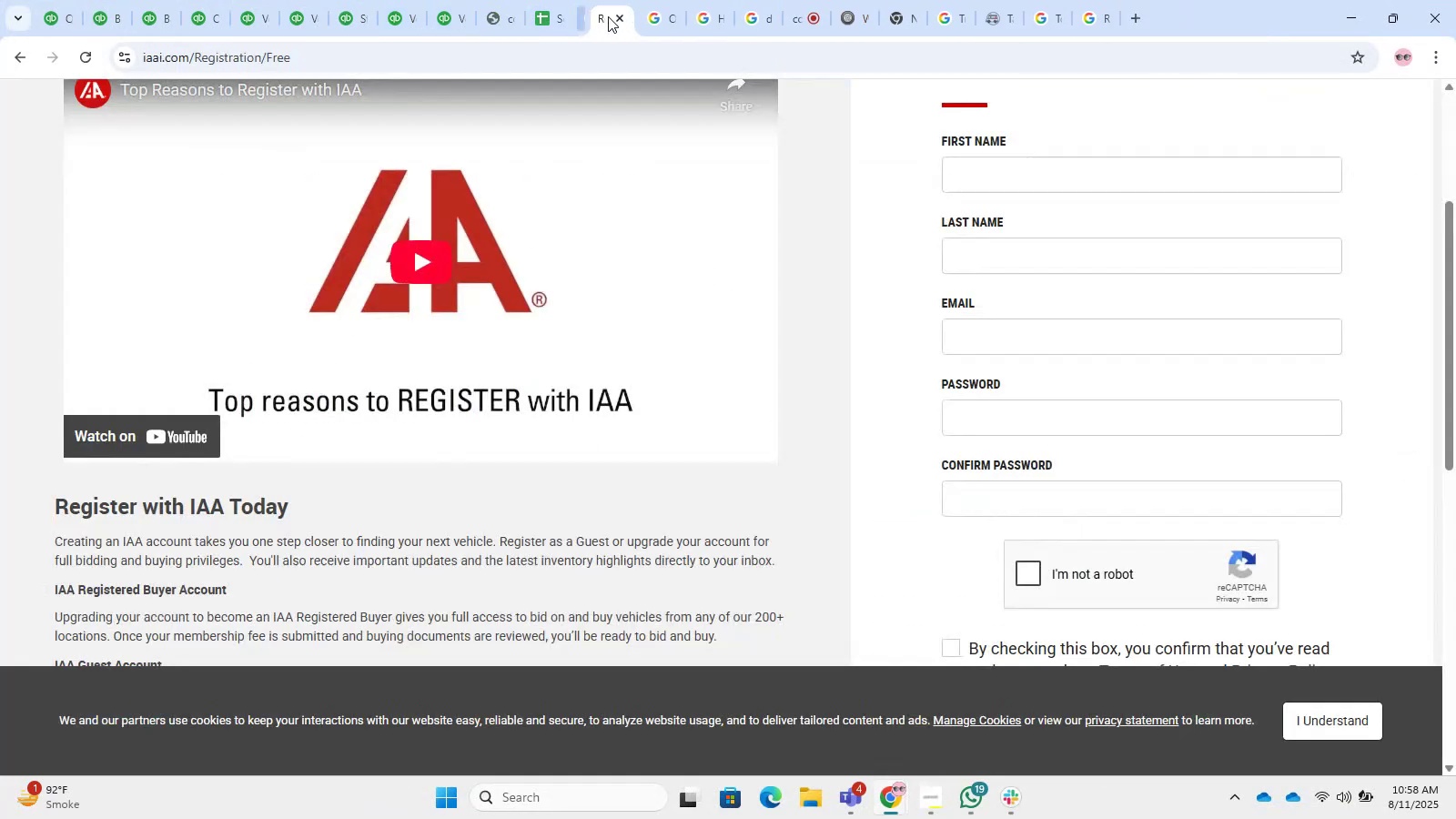 
triple_click([608, 16])
 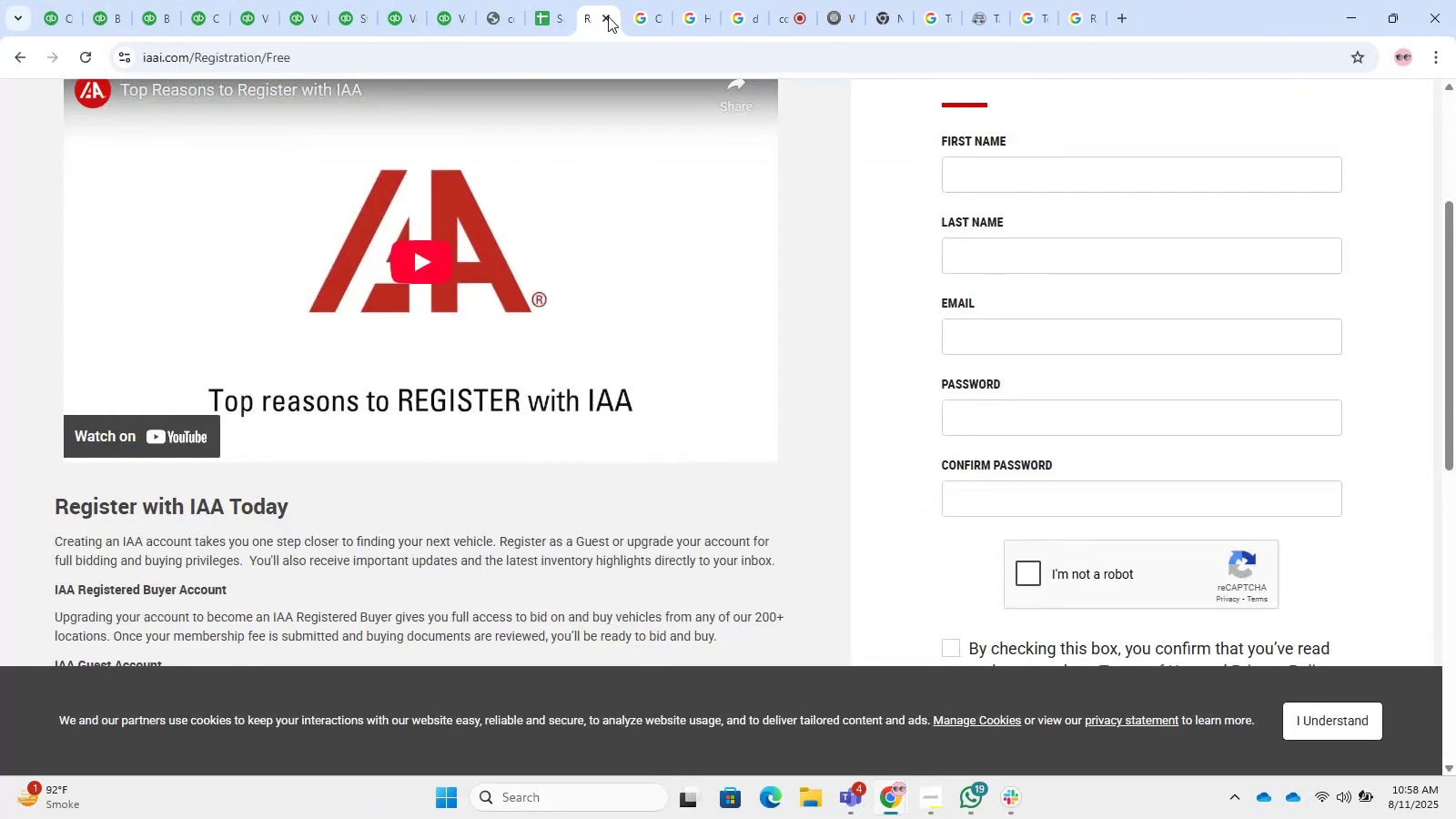 
triple_click([608, 16])
 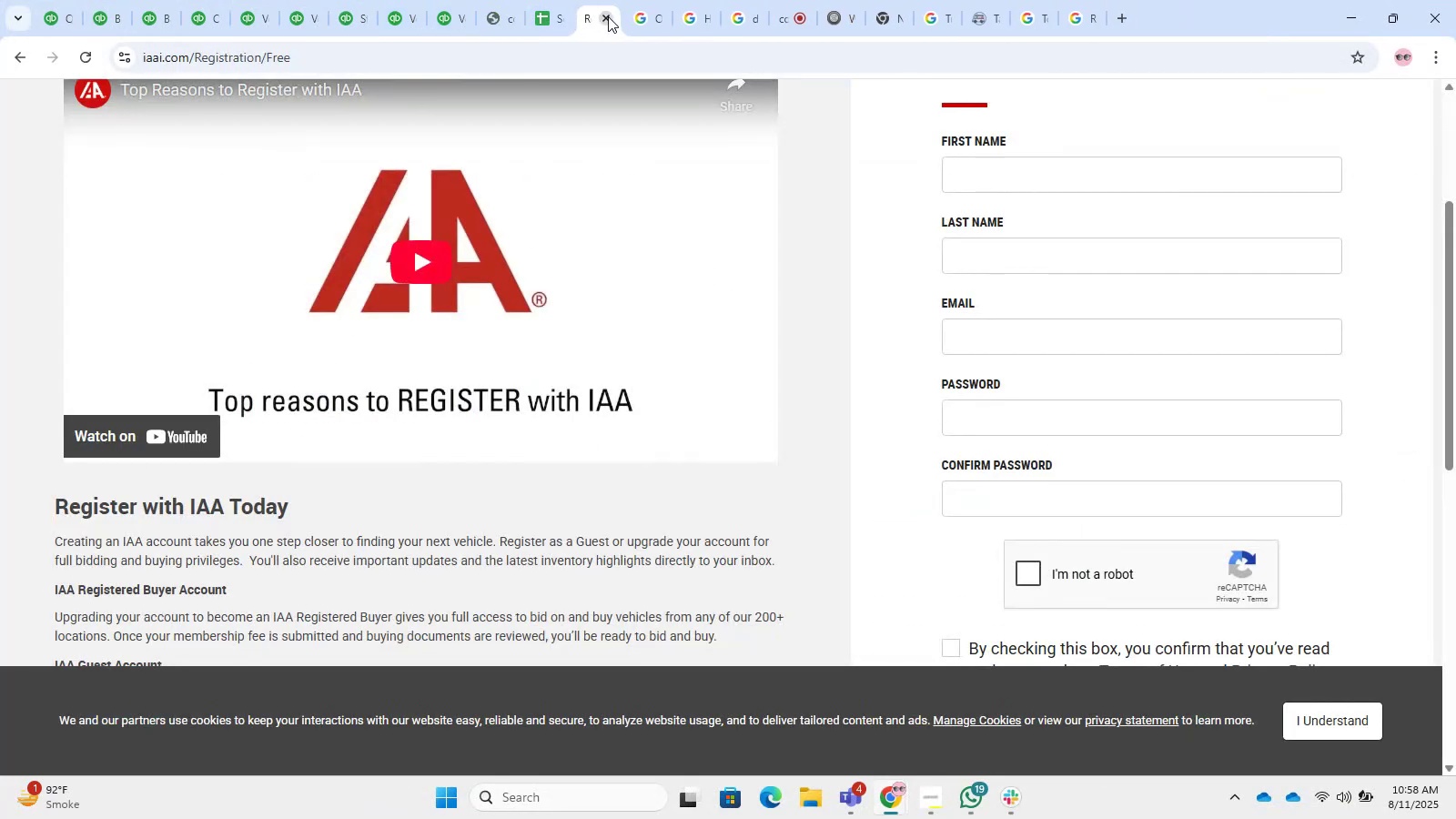 
triple_click([608, 16])
 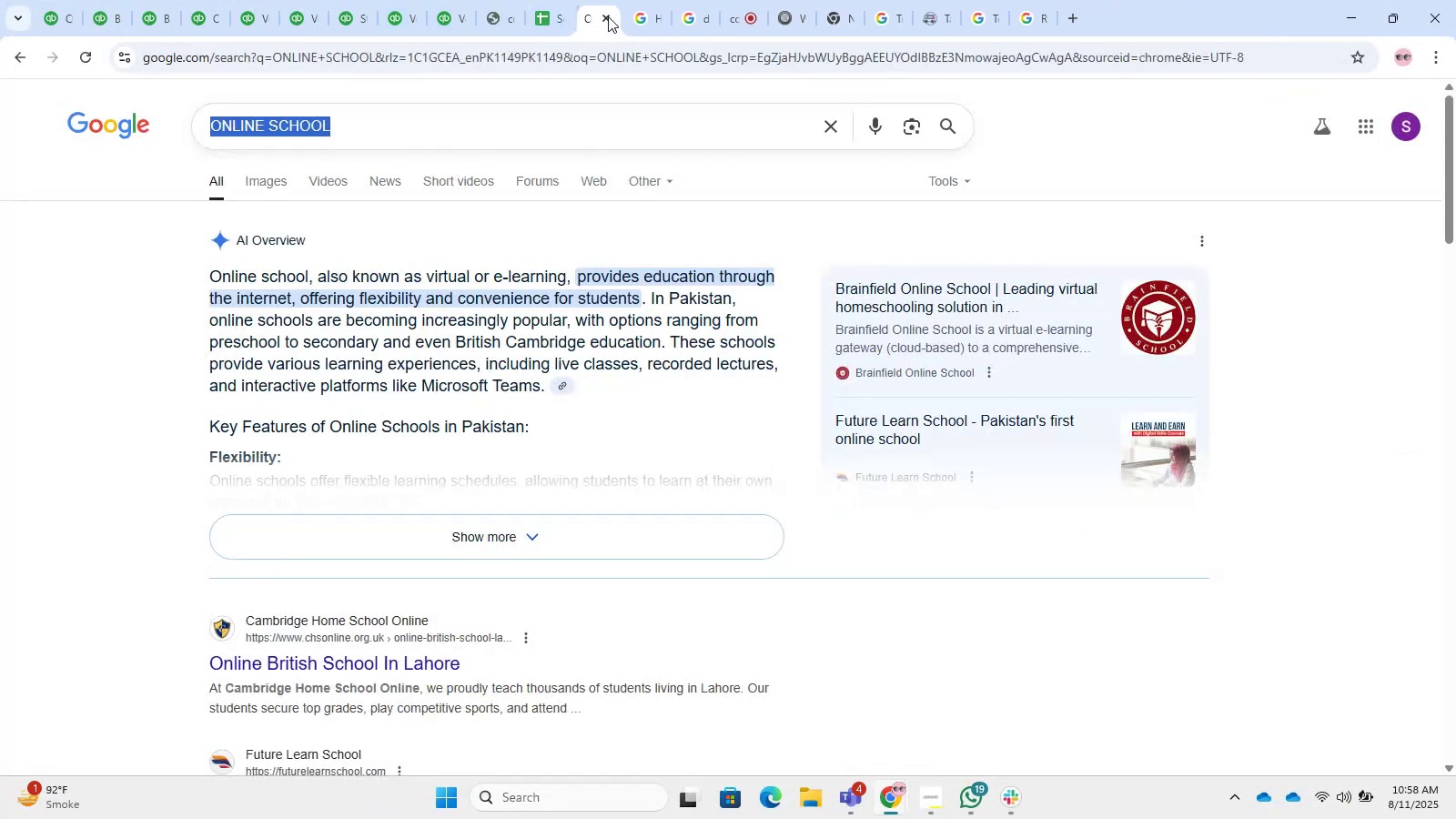 
triple_click([608, 16])
 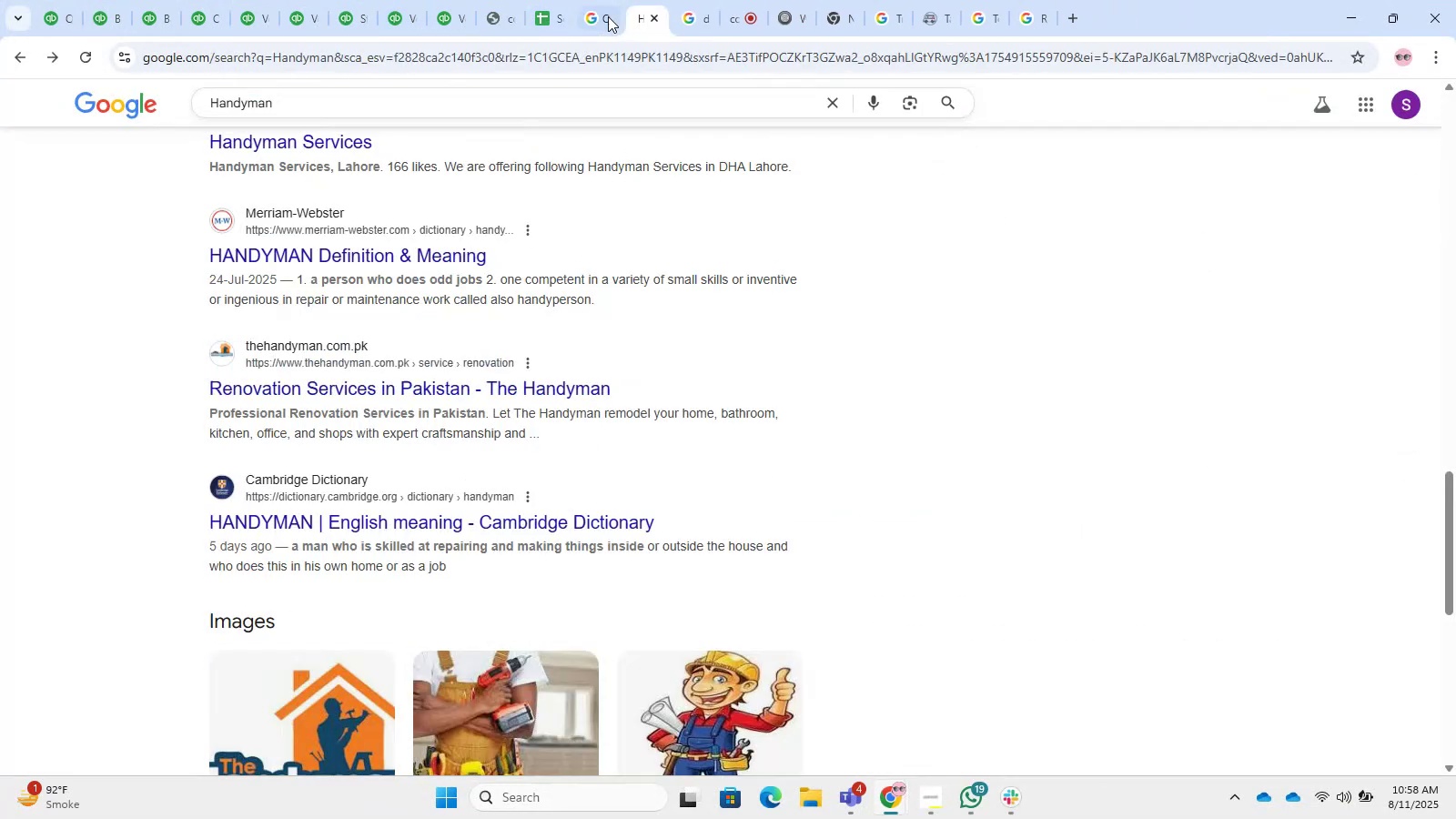 
triple_click([608, 16])
 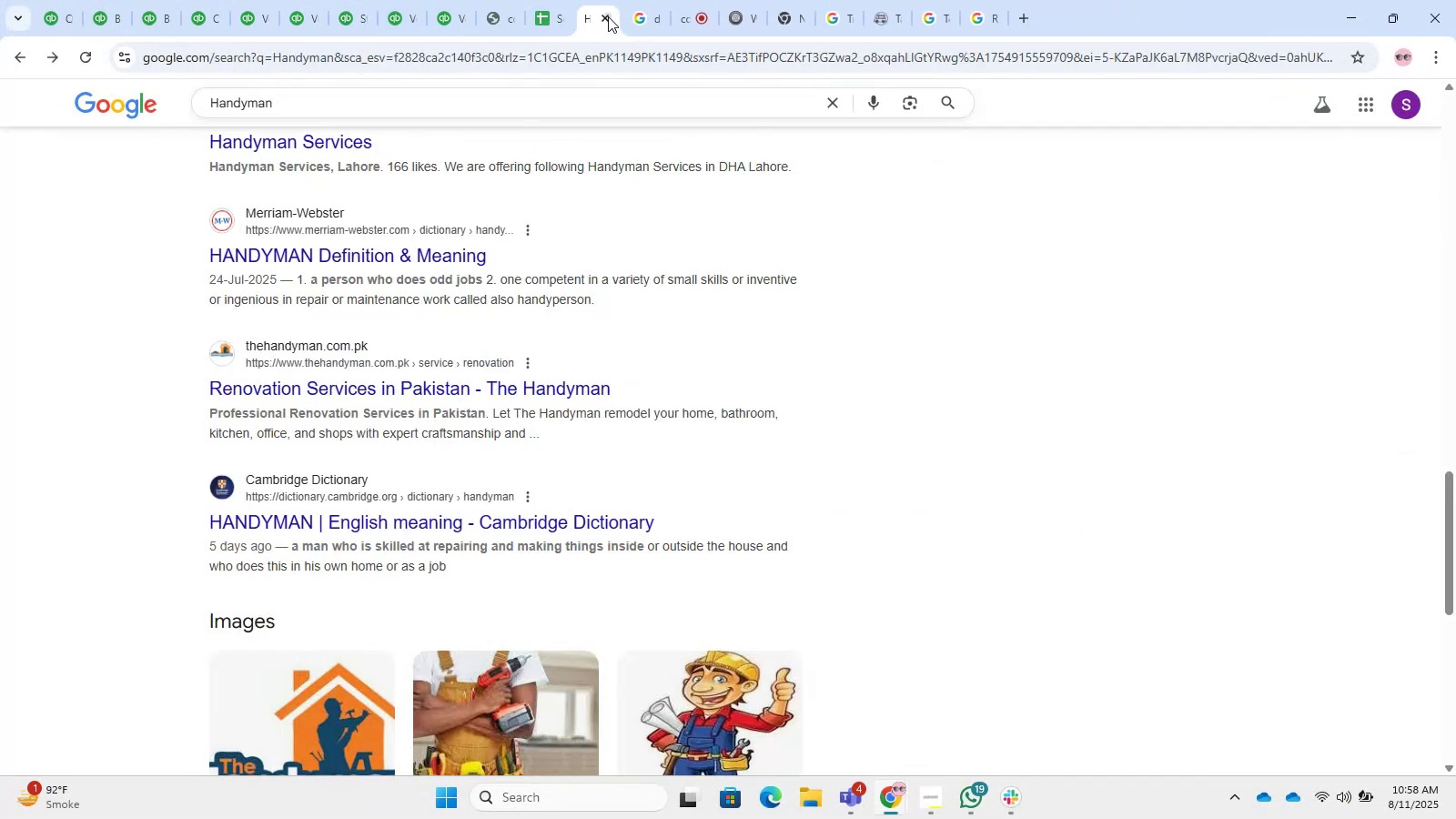 
triple_click([608, 16])
 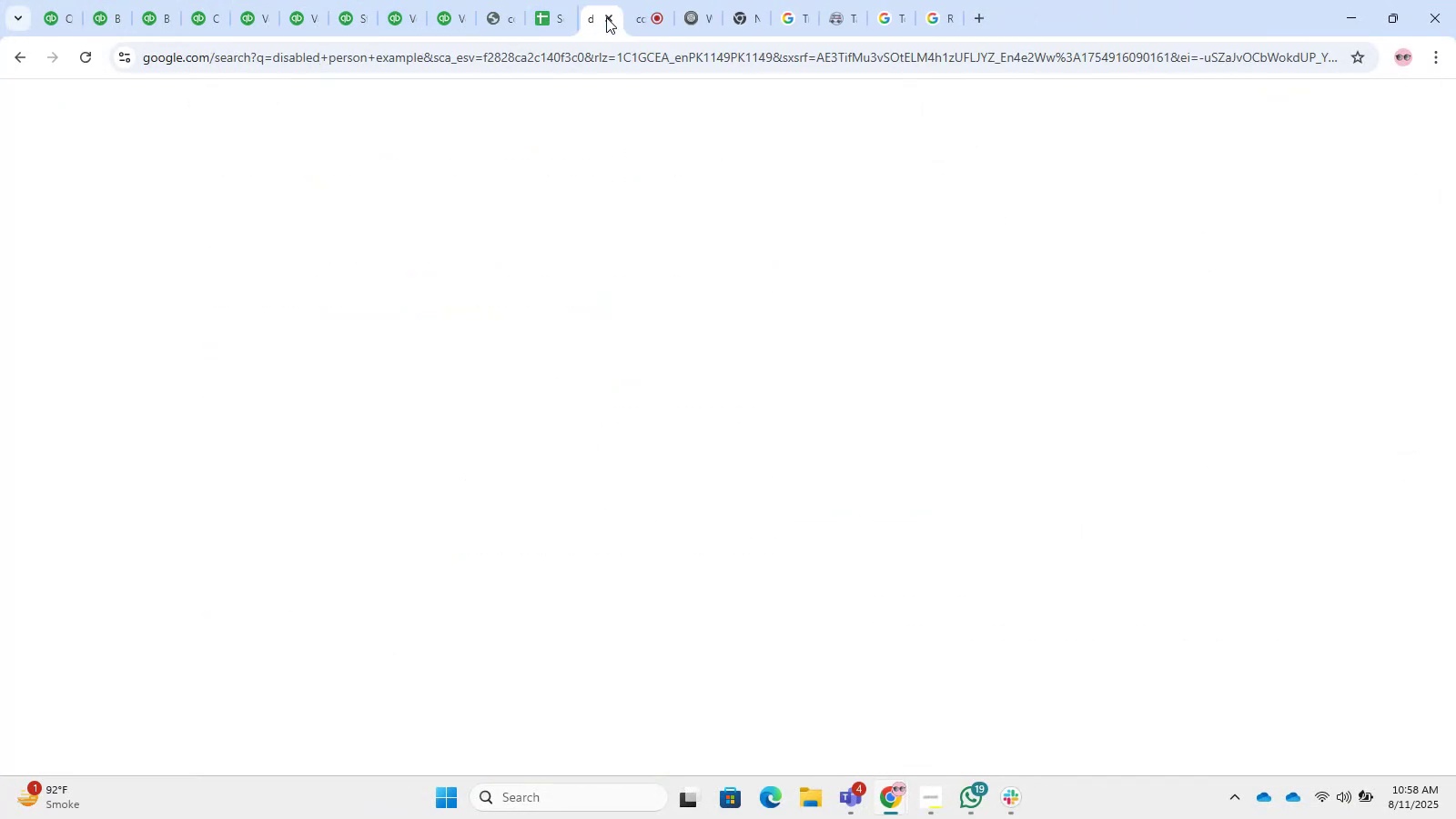 
triple_click([606, 17])
 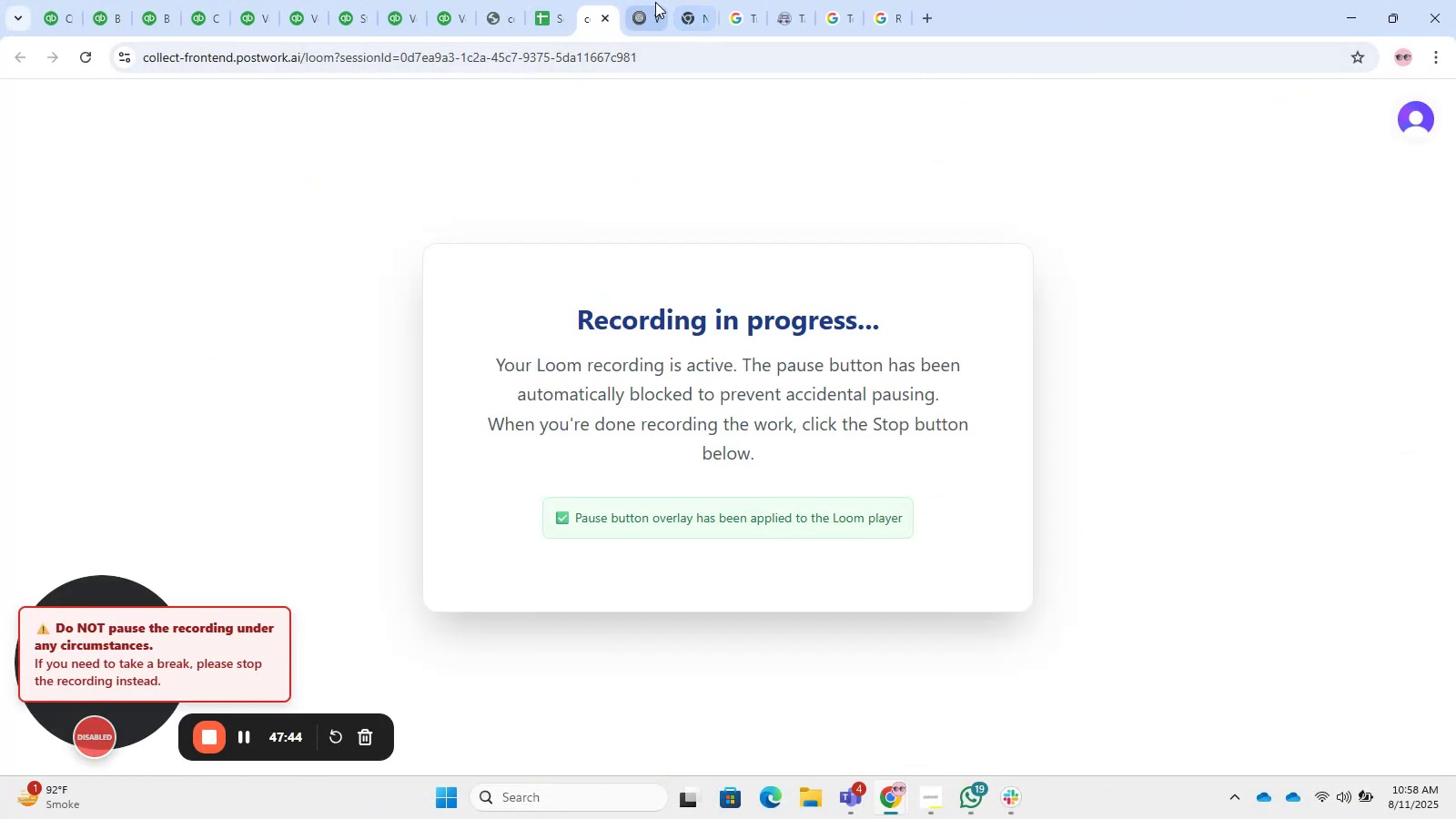 
double_click([655, 15])
 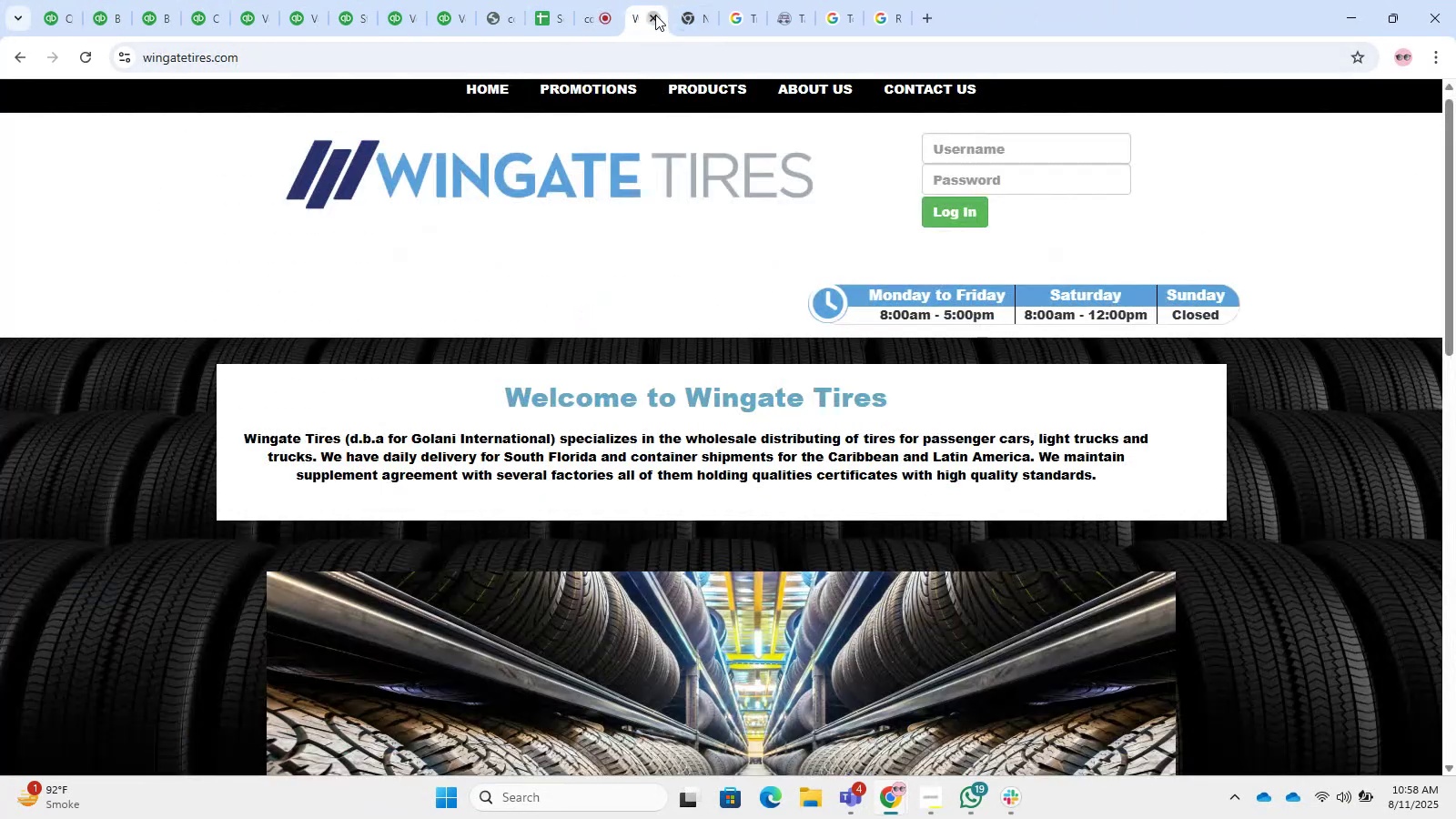 
triple_click([655, 15])
 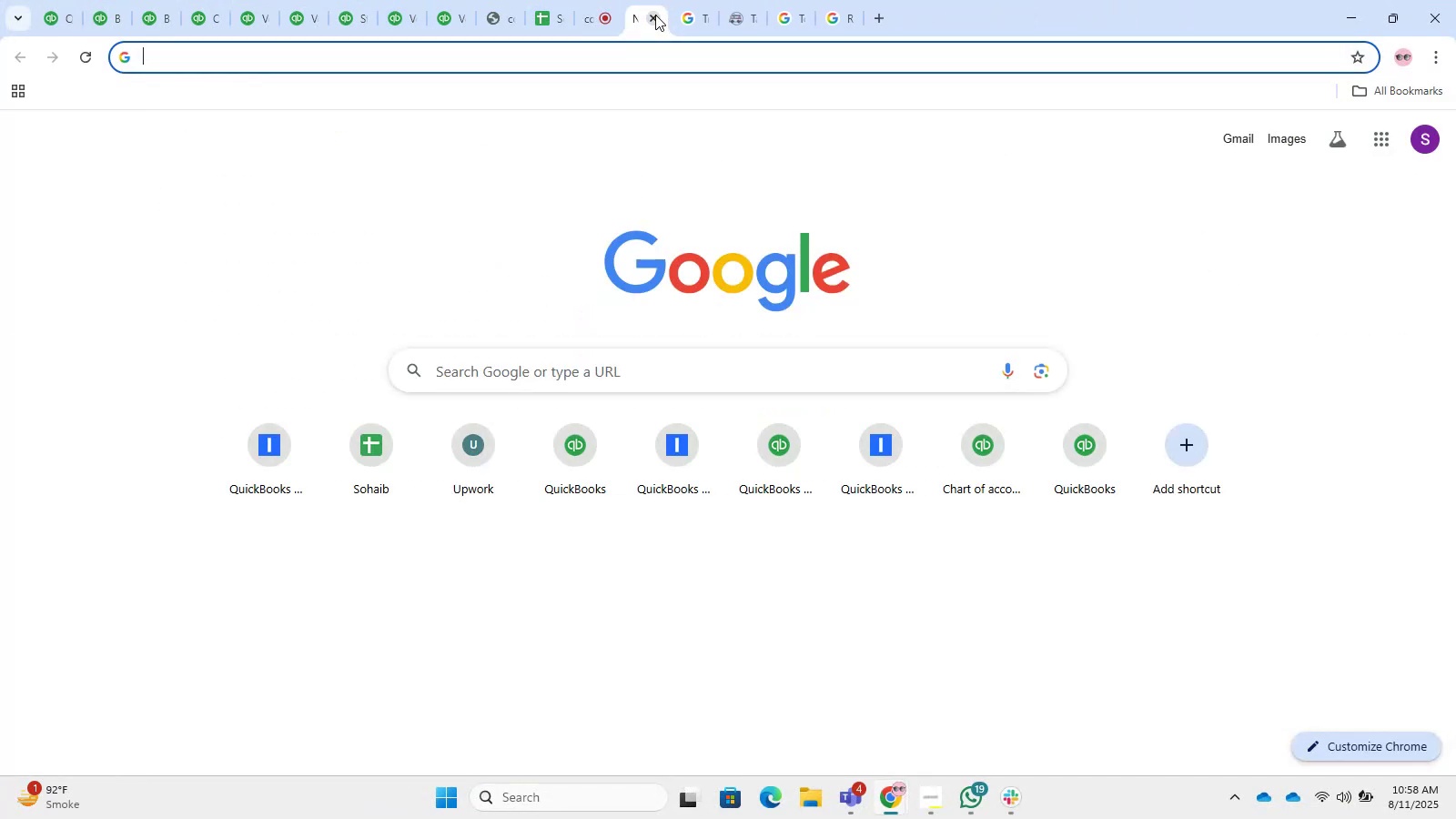 
triple_click([655, 15])
 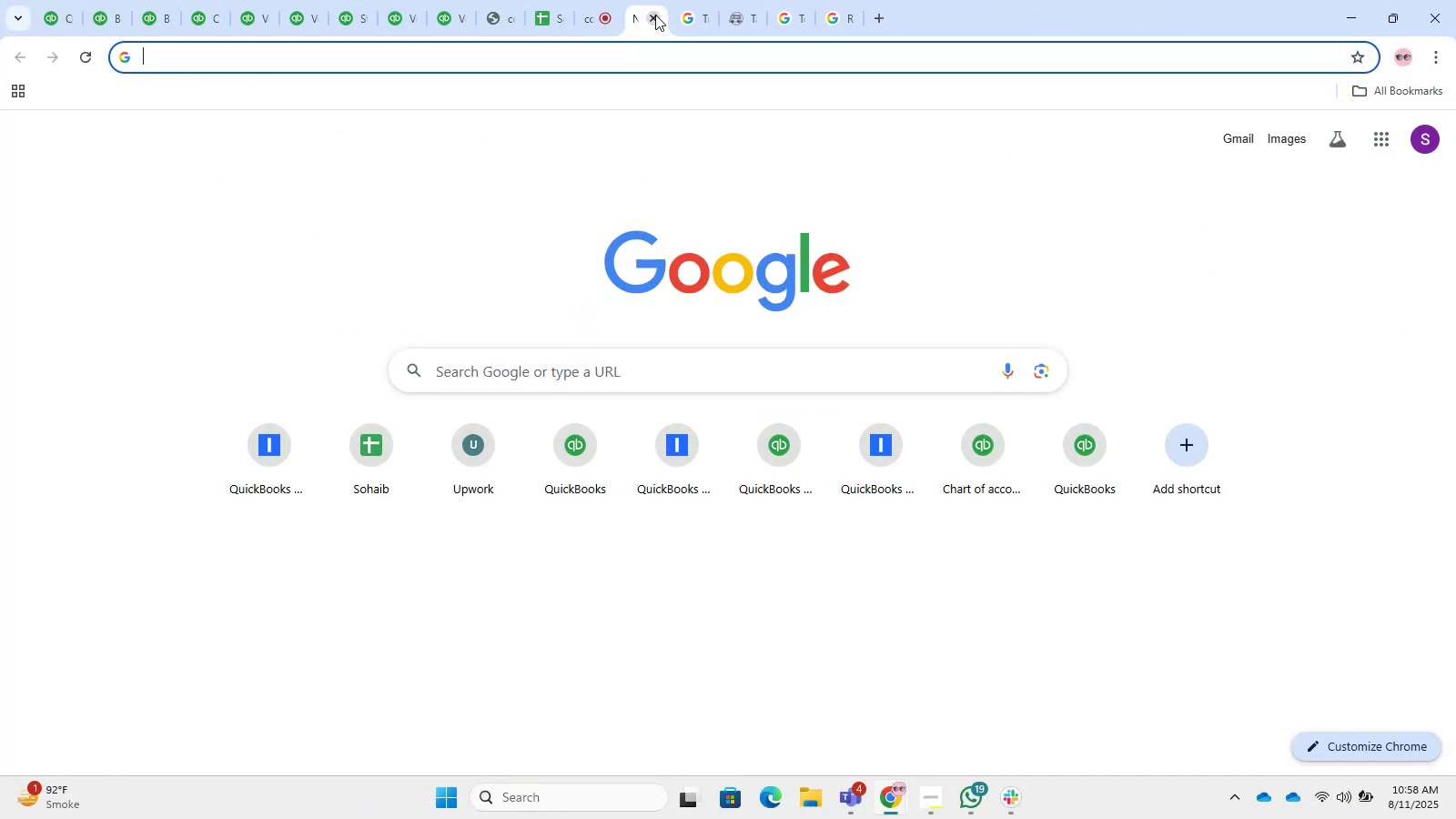 
triple_click([655, 15])
 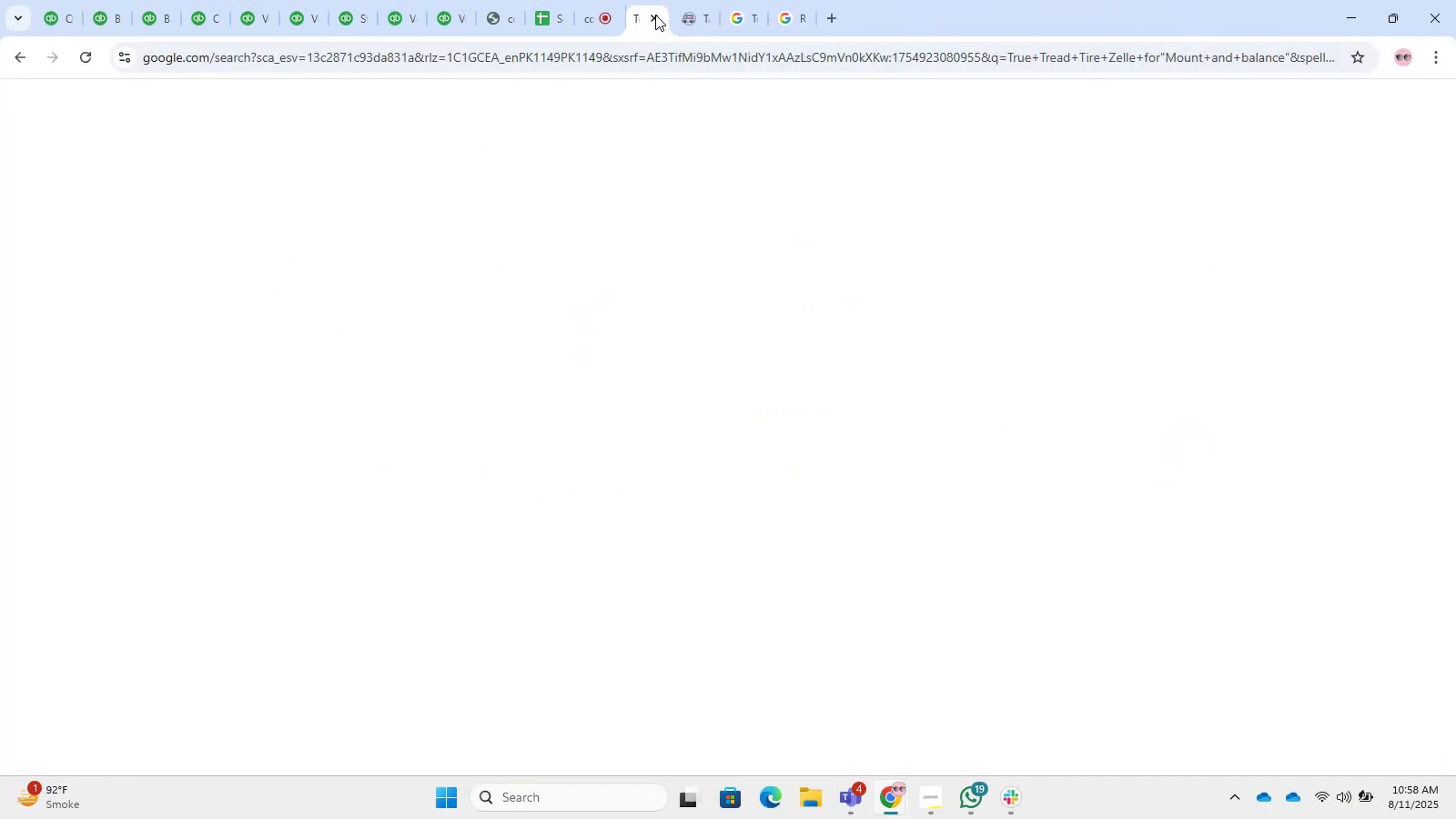 
triple_click([655, 15])
 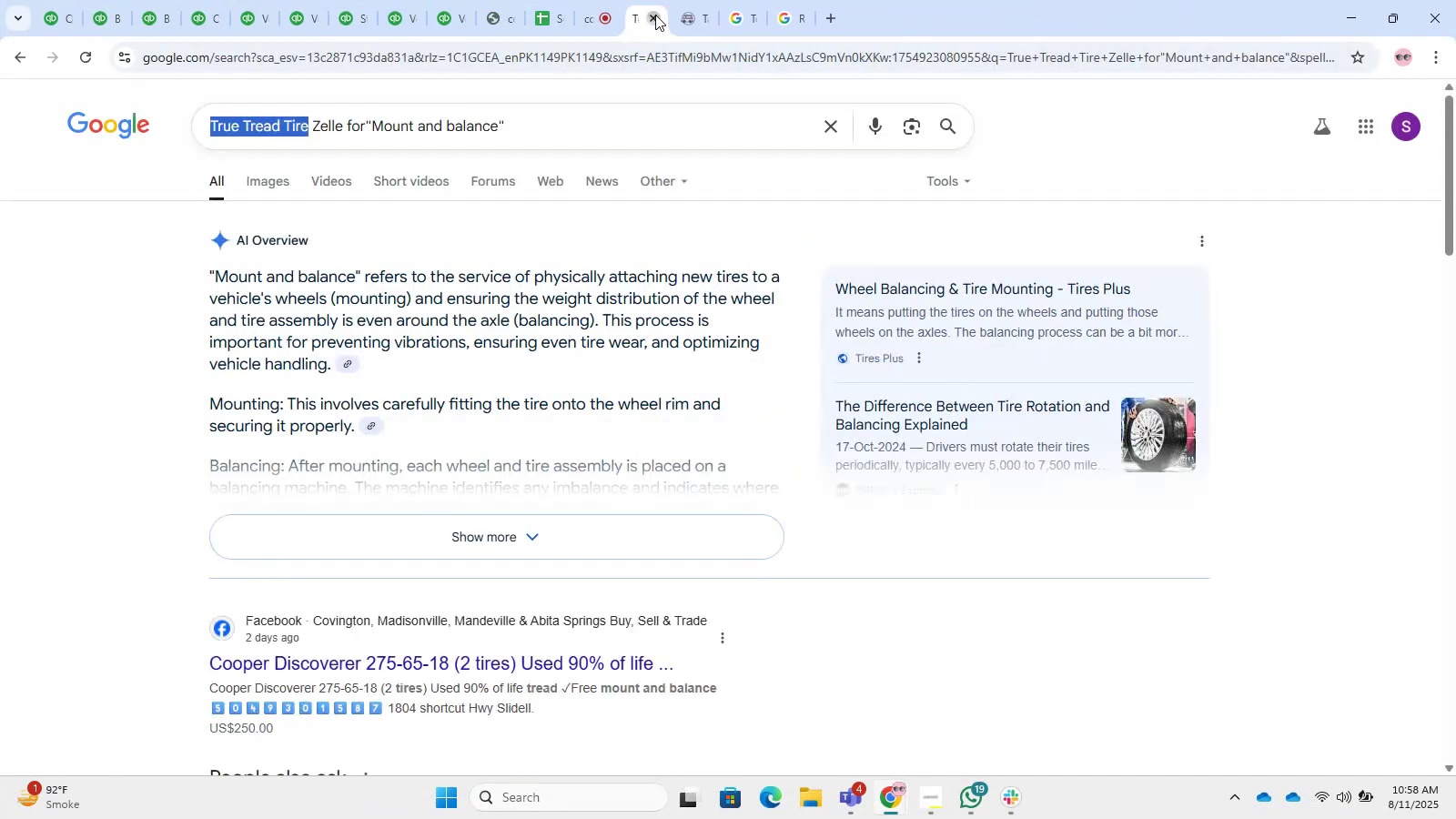 
triple_click([655, 15])
 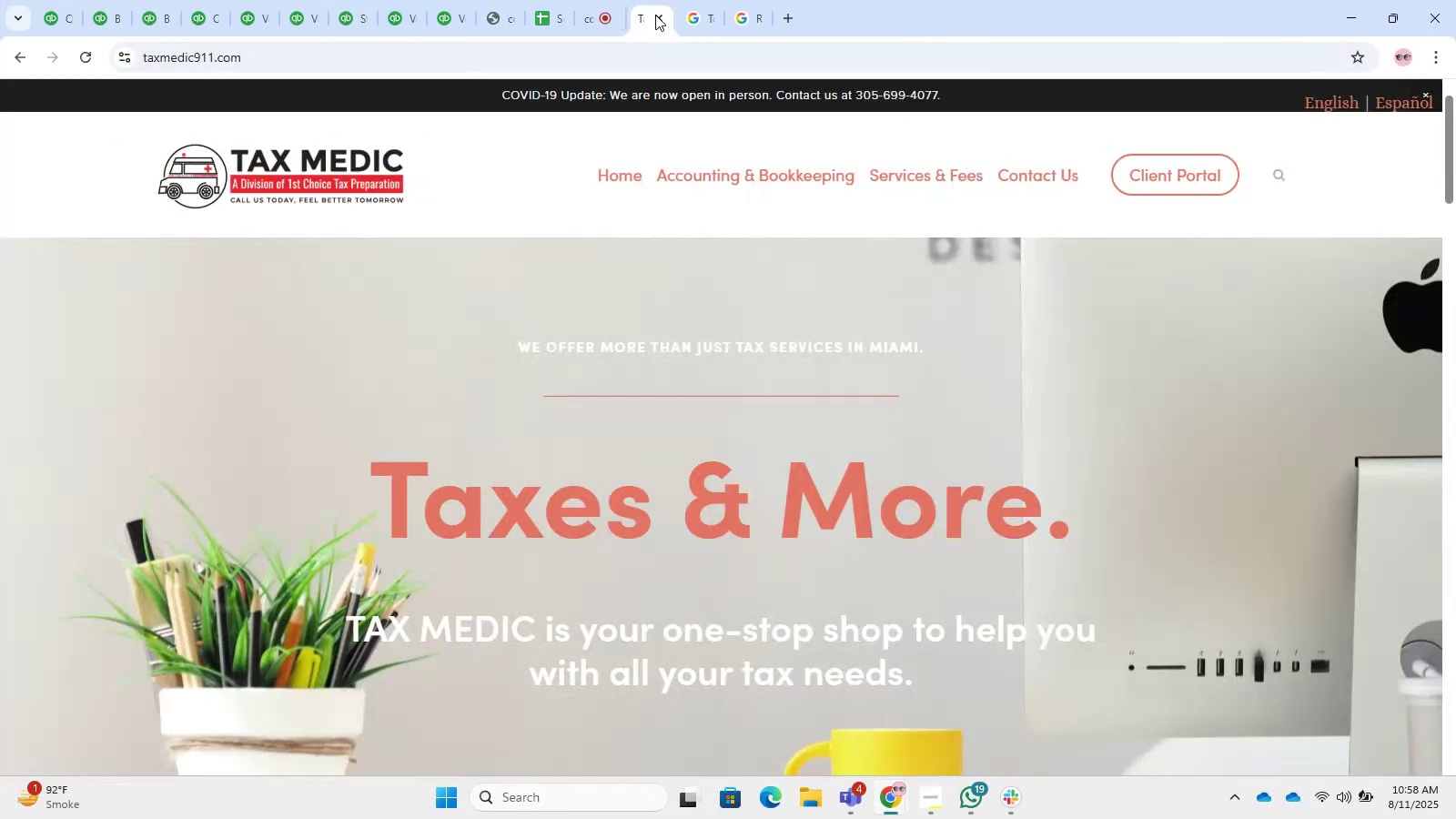 
triple_click([655, 15])
 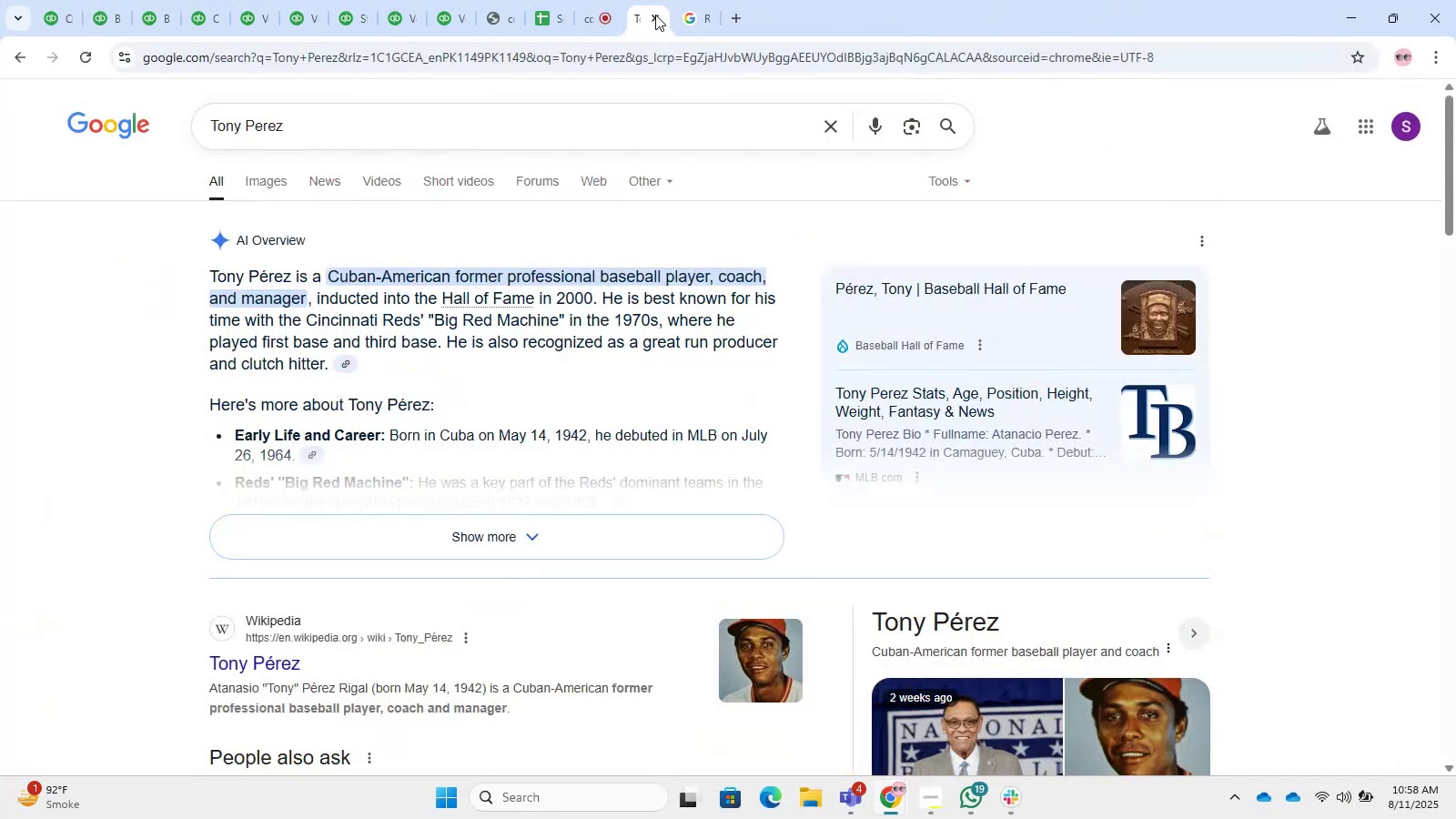 
triple_click([655, 15])
 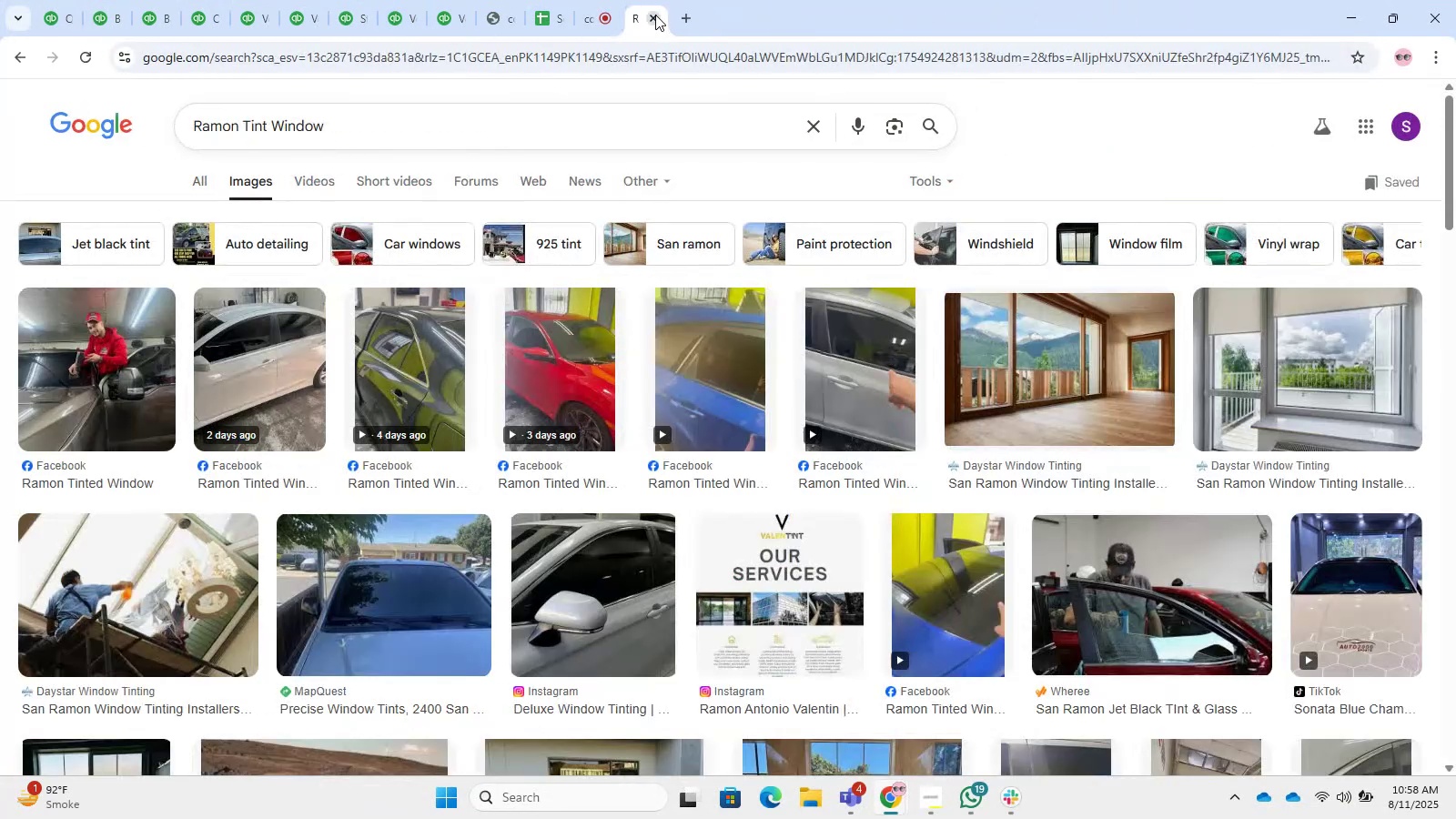 
left_click([655, 15])
 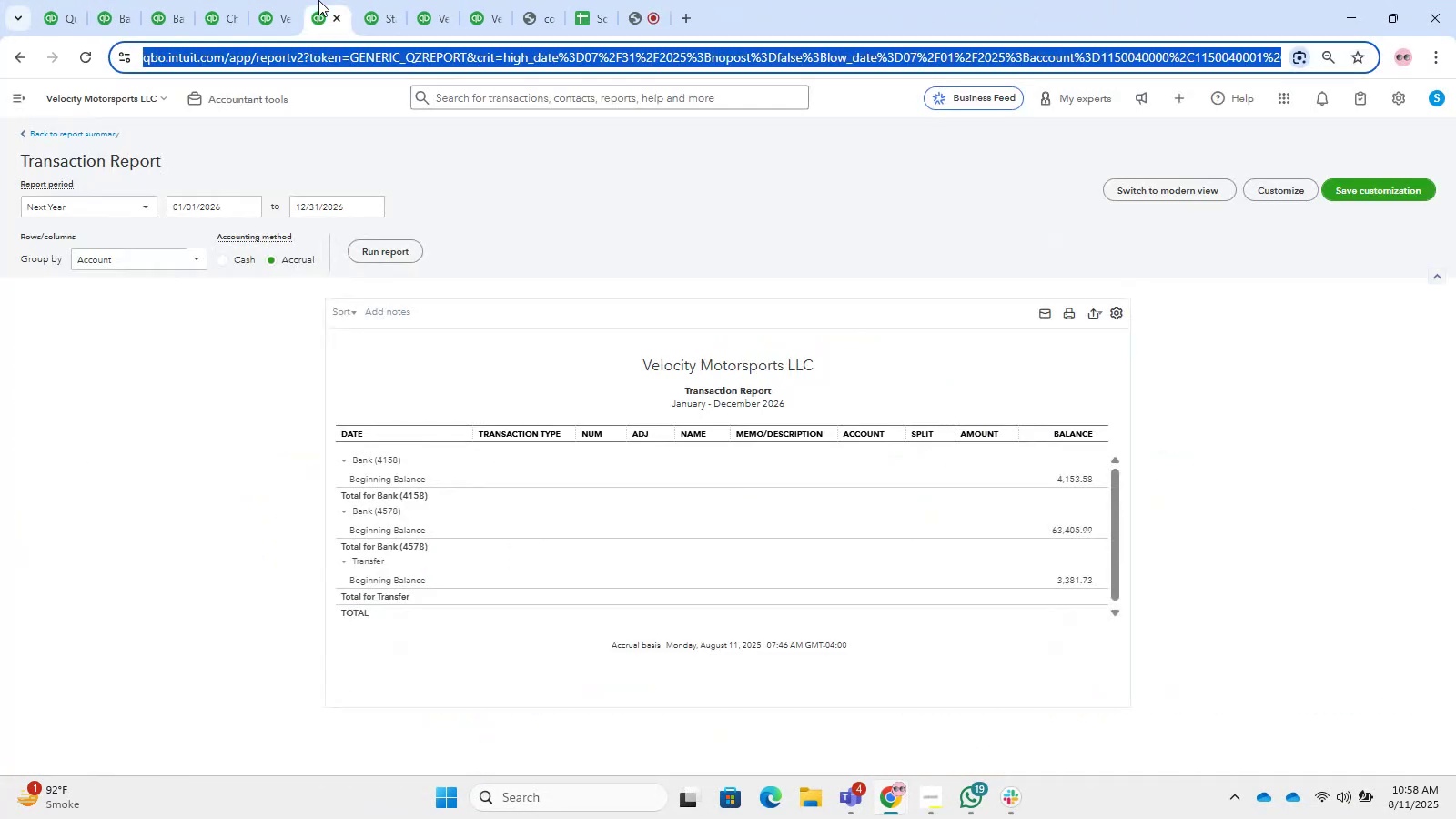 
double_click([234, 0])
 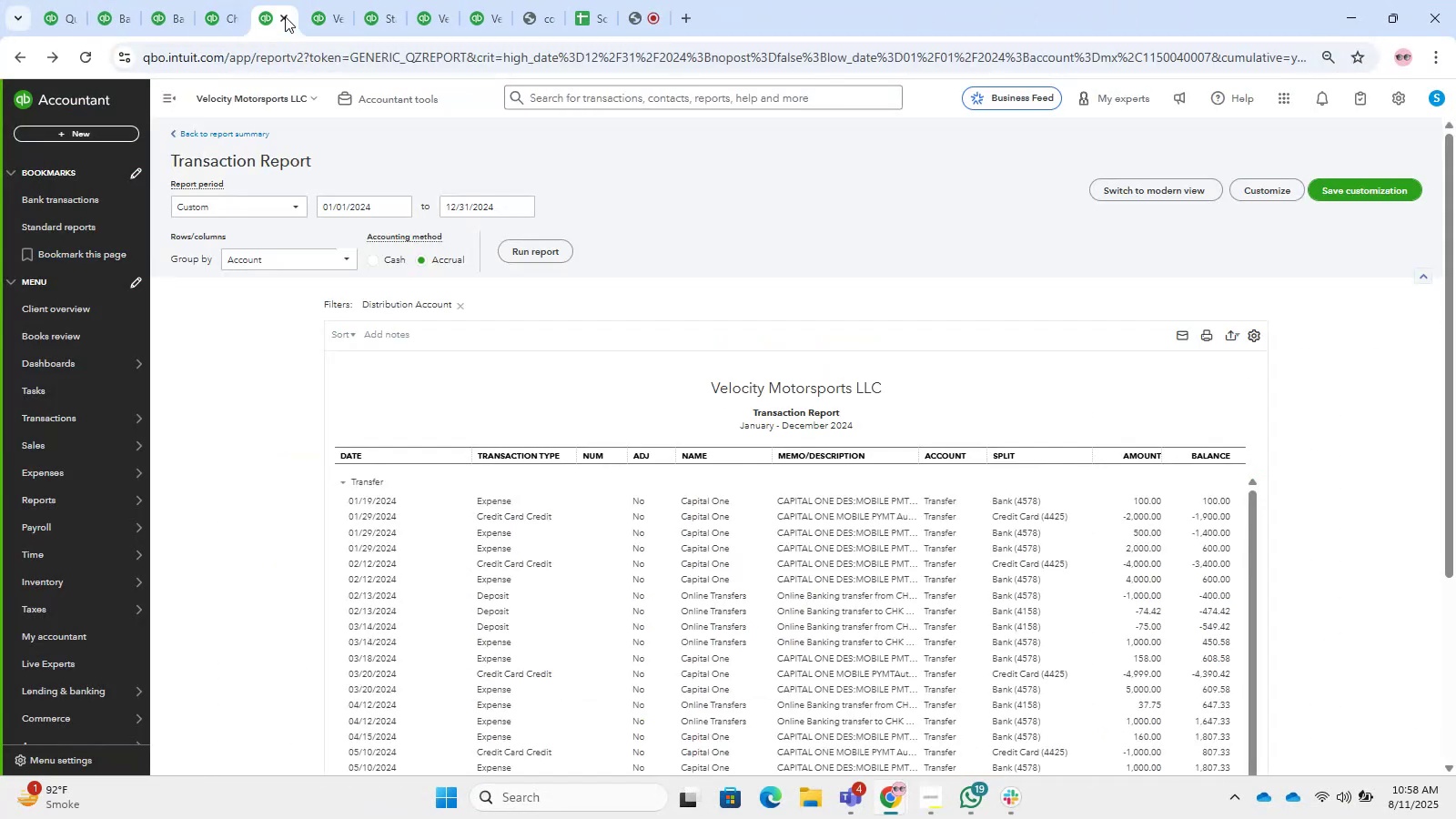 
double_click([358, 15])
 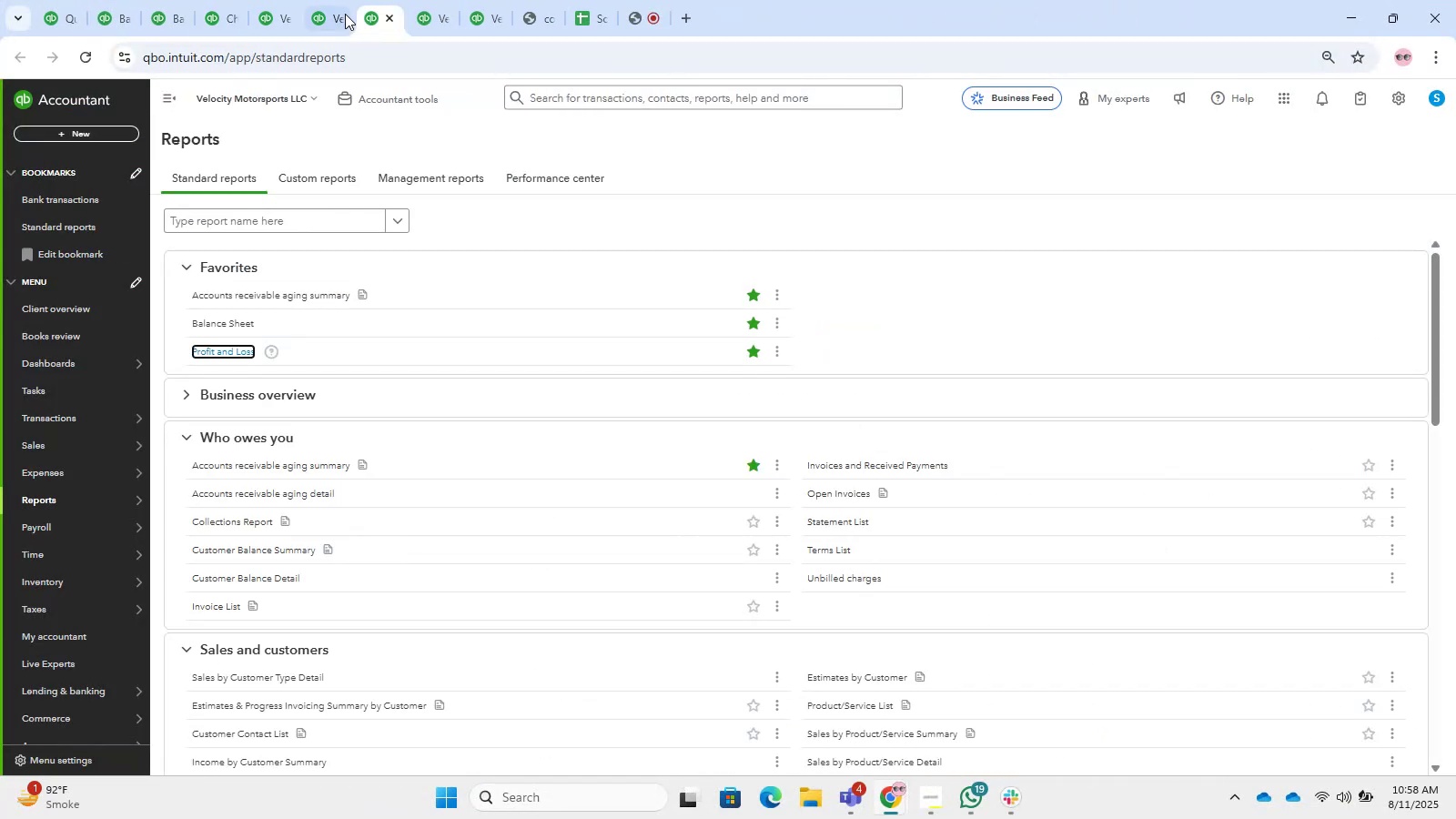 
triple_click([343, 14])
 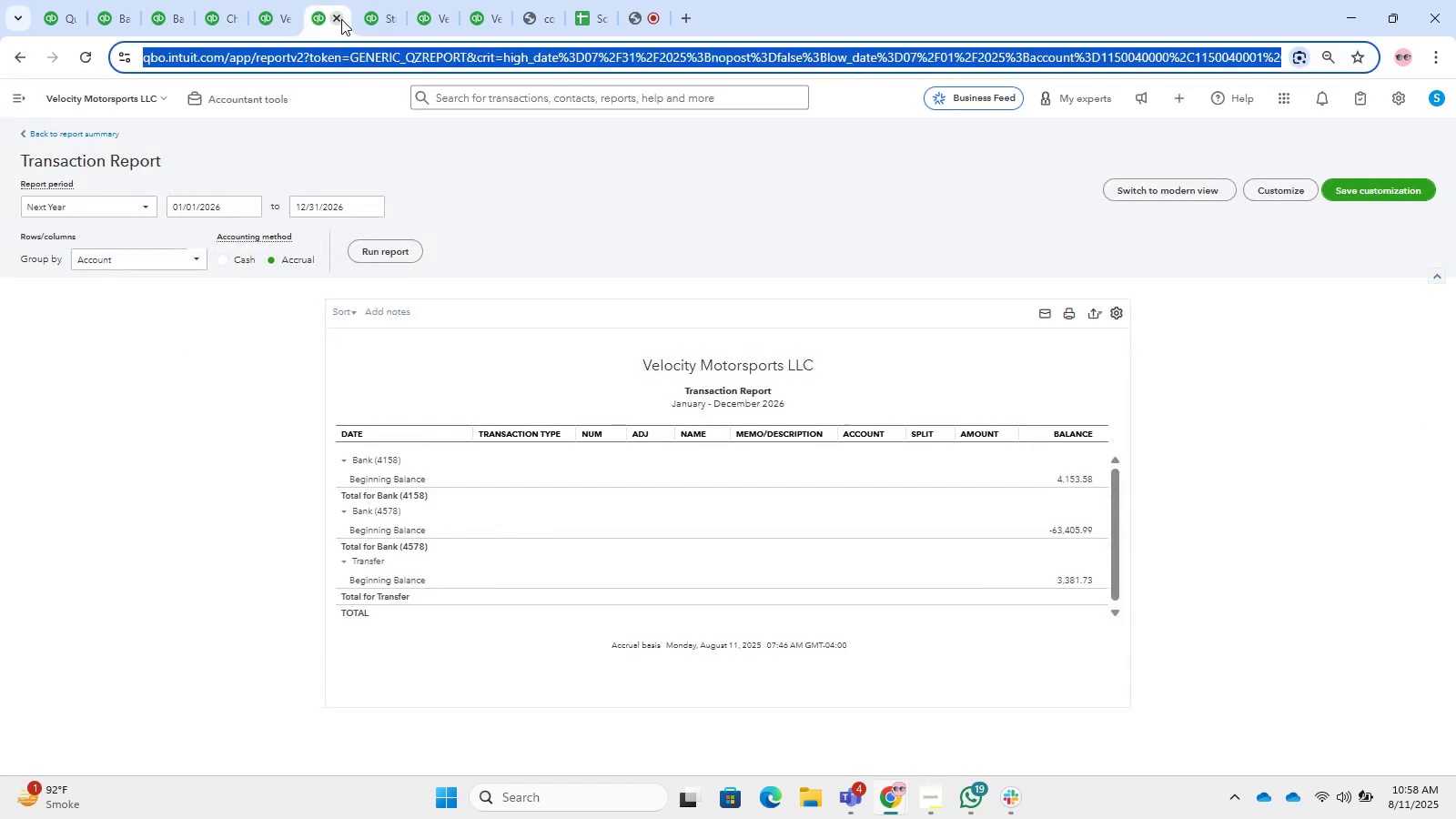 
triple_click([341, 21])
 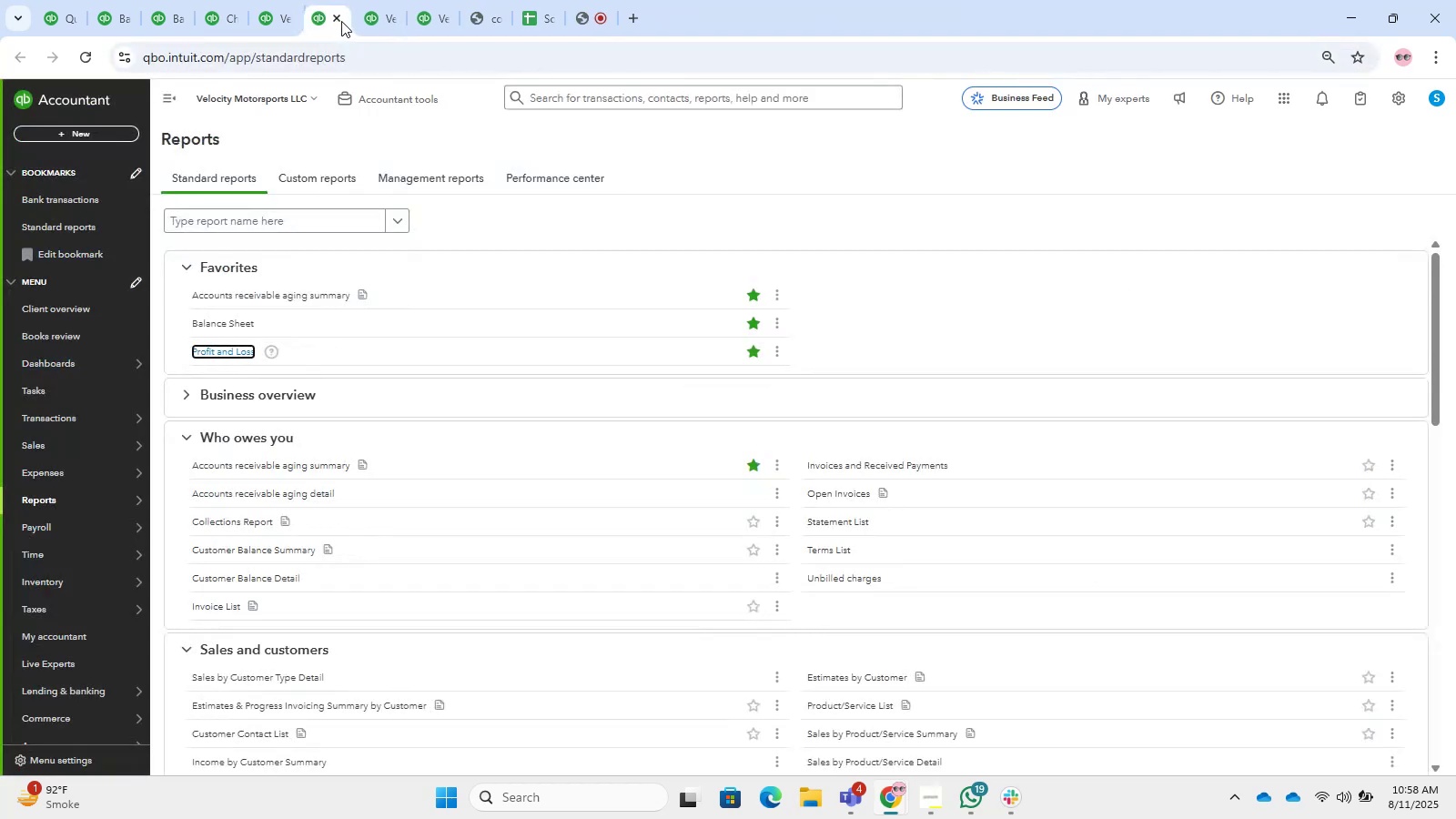 
triple_click([341, 21])
 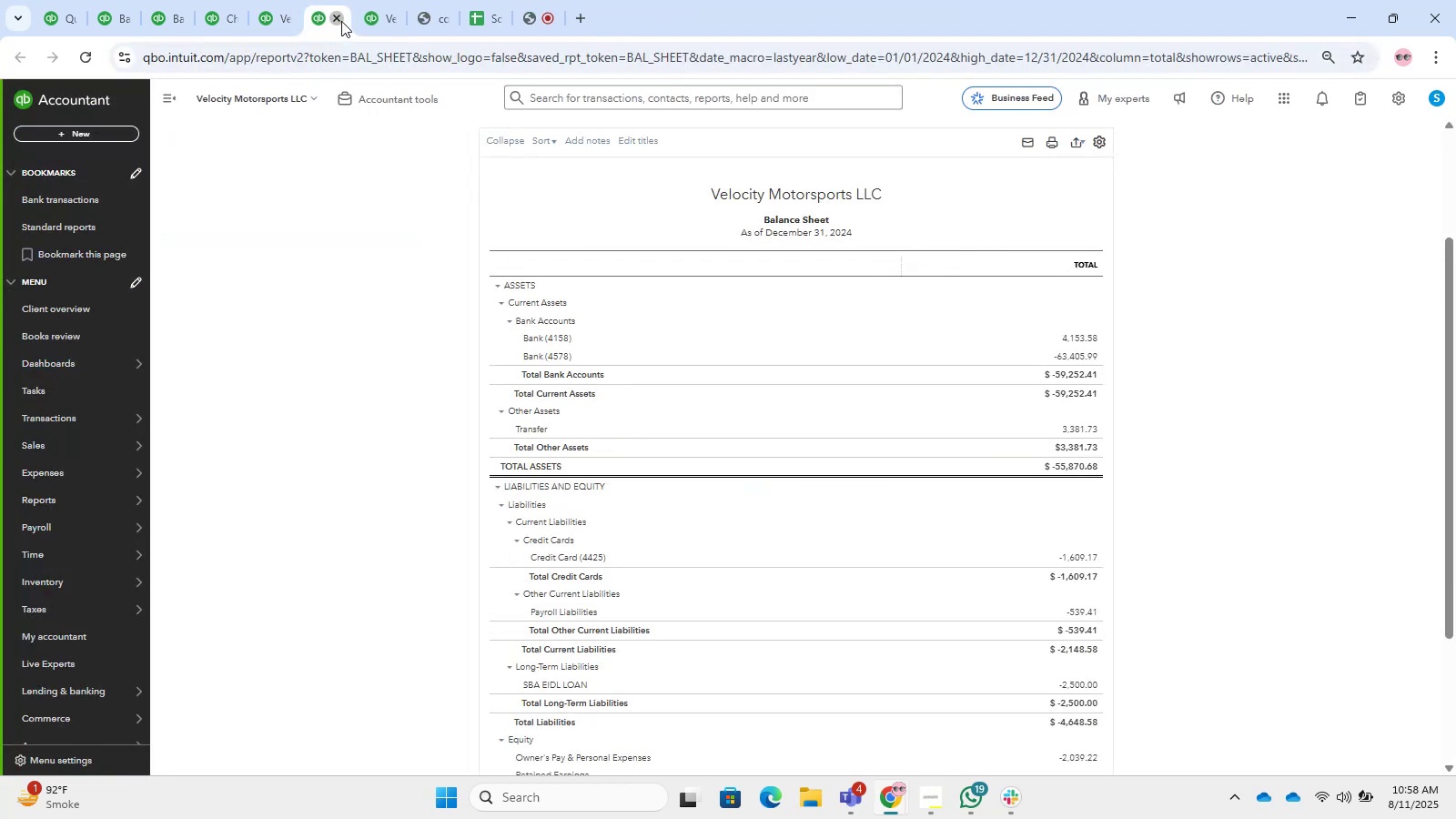 
left_click([341, 21])
 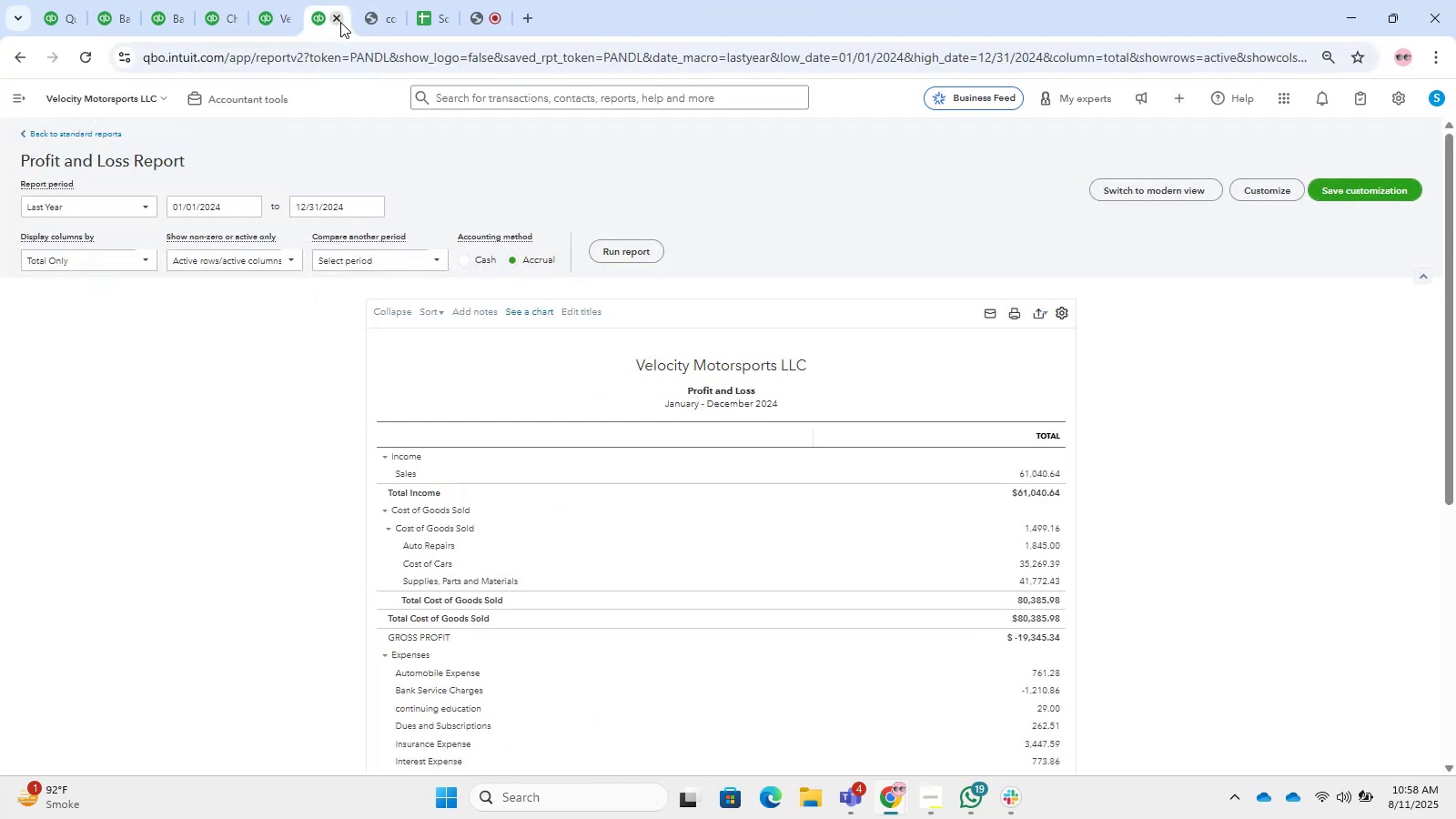 
left_click([340, 22])
 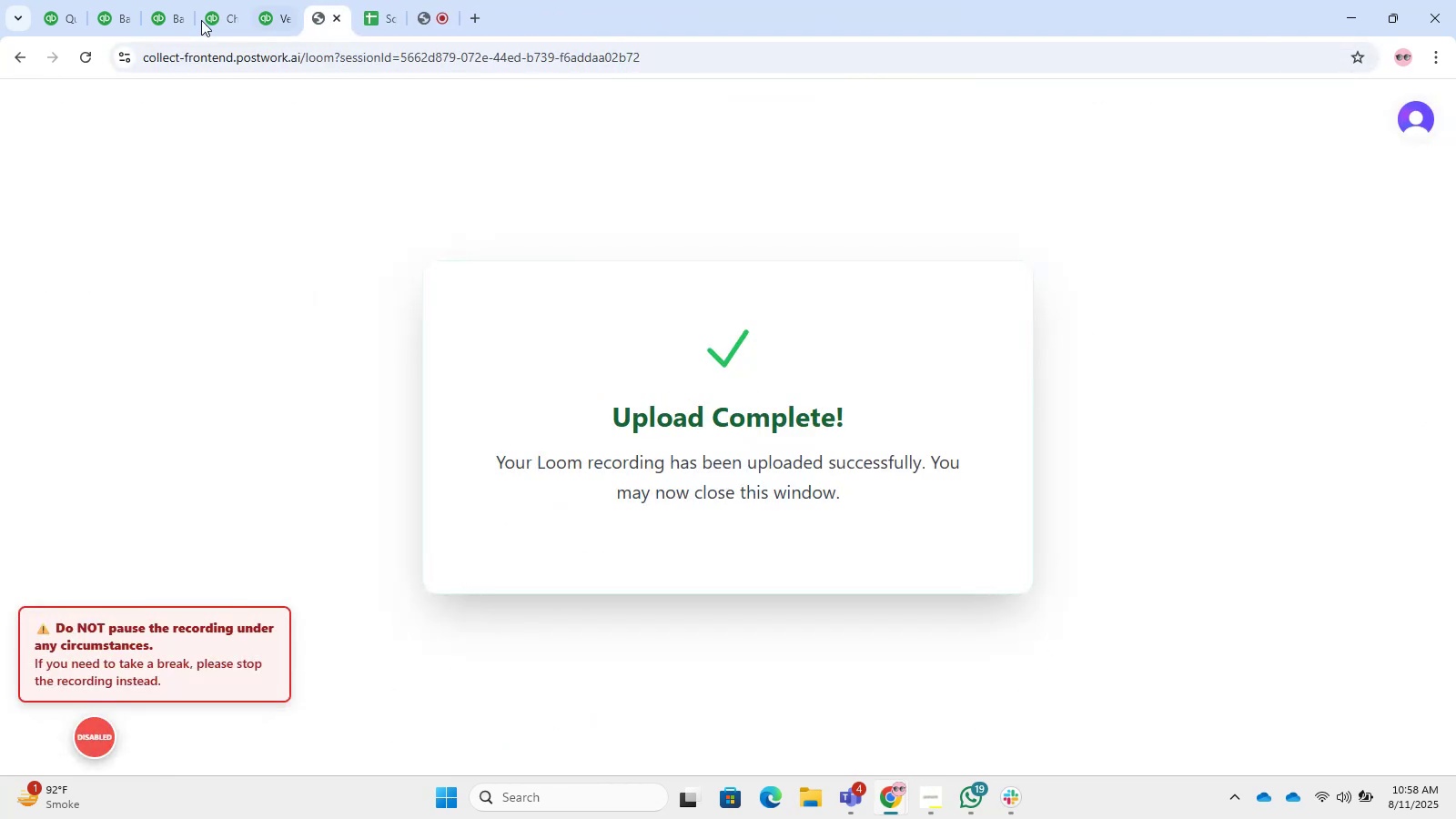 
left_click([152, 0])
 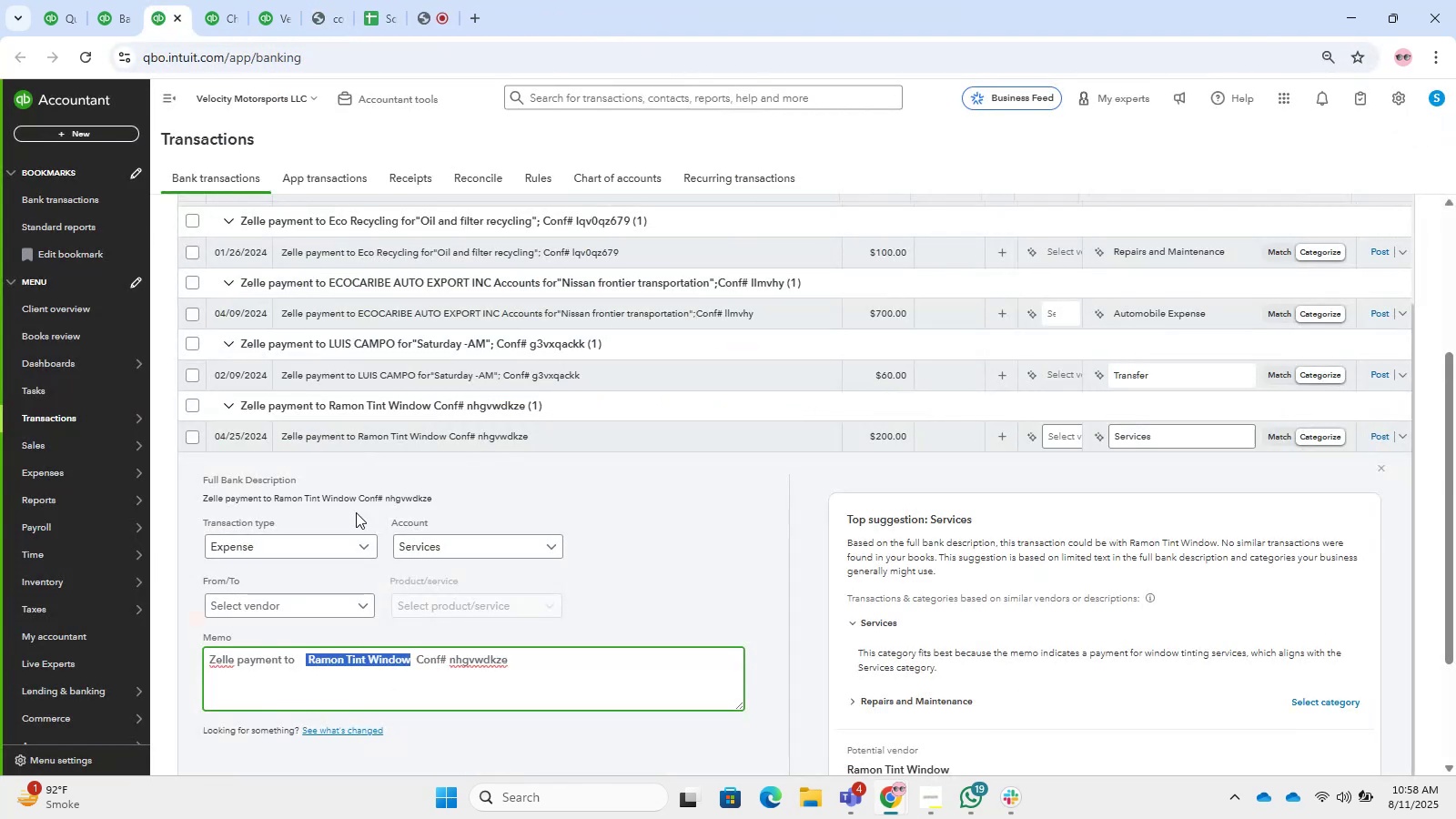 
left_click([398, 681])
 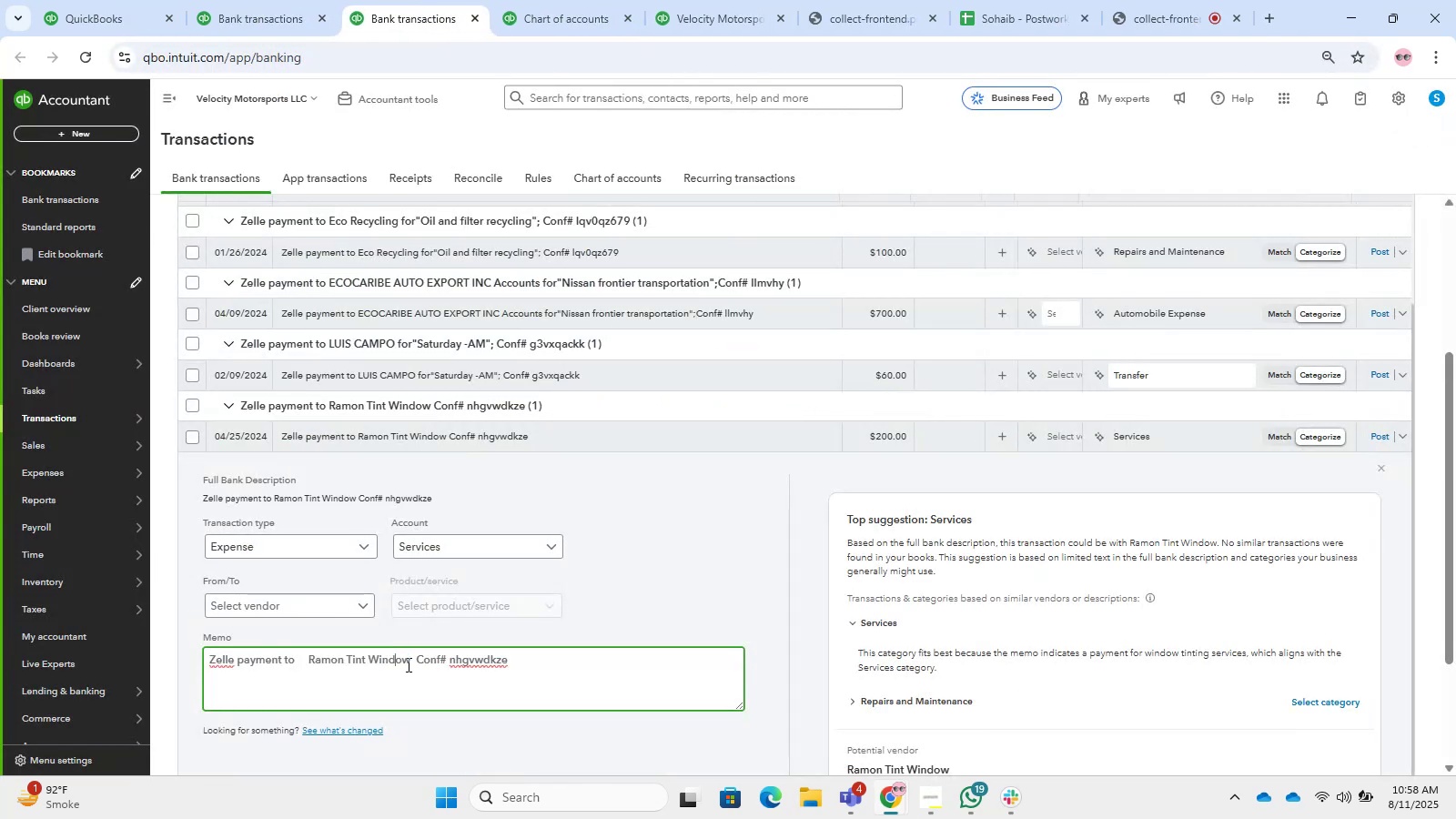 
left_click_drag(start_coordinate=[409, 654], to_coordinate=[308, 634])
 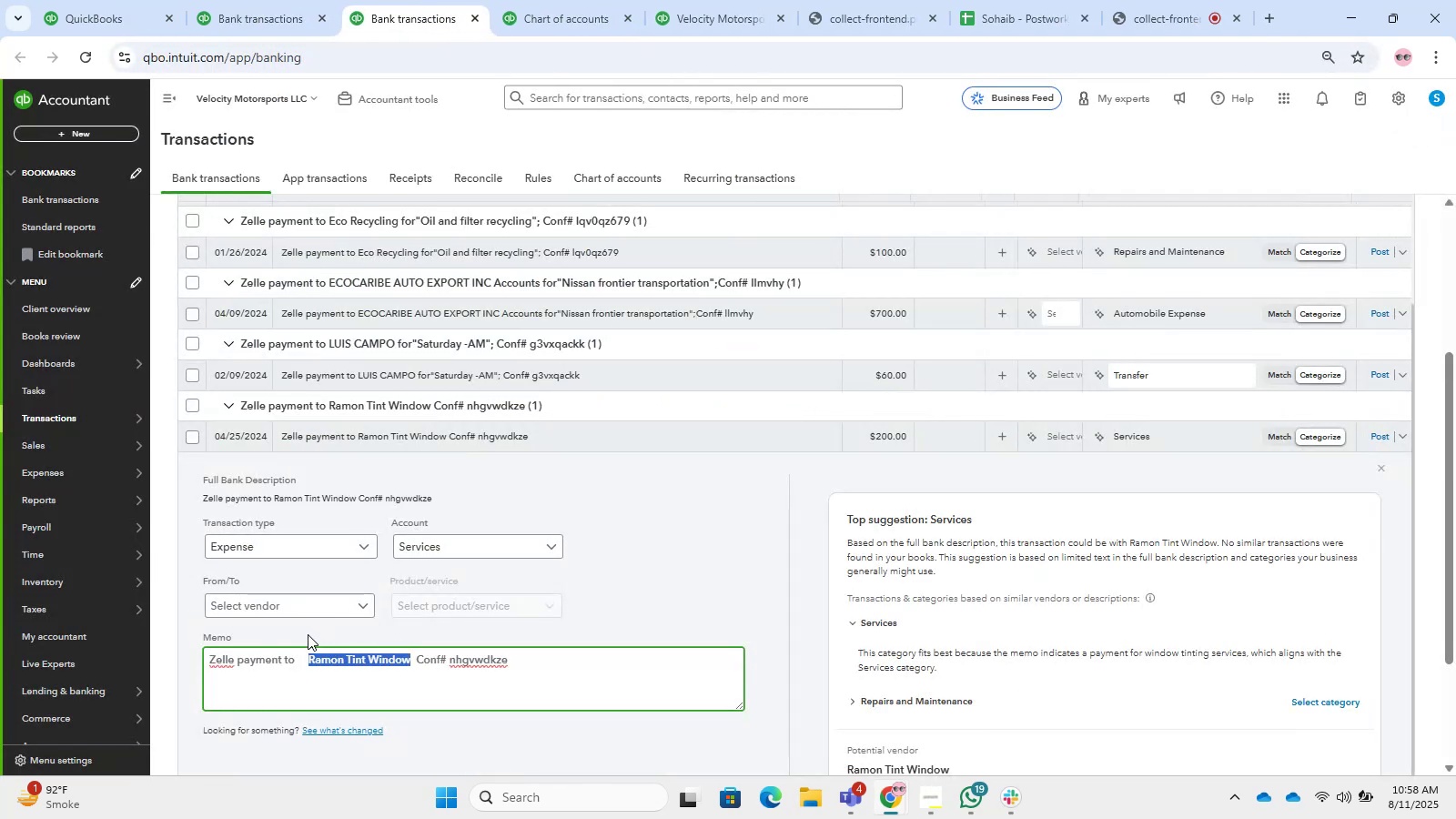 
key(Control+C)
 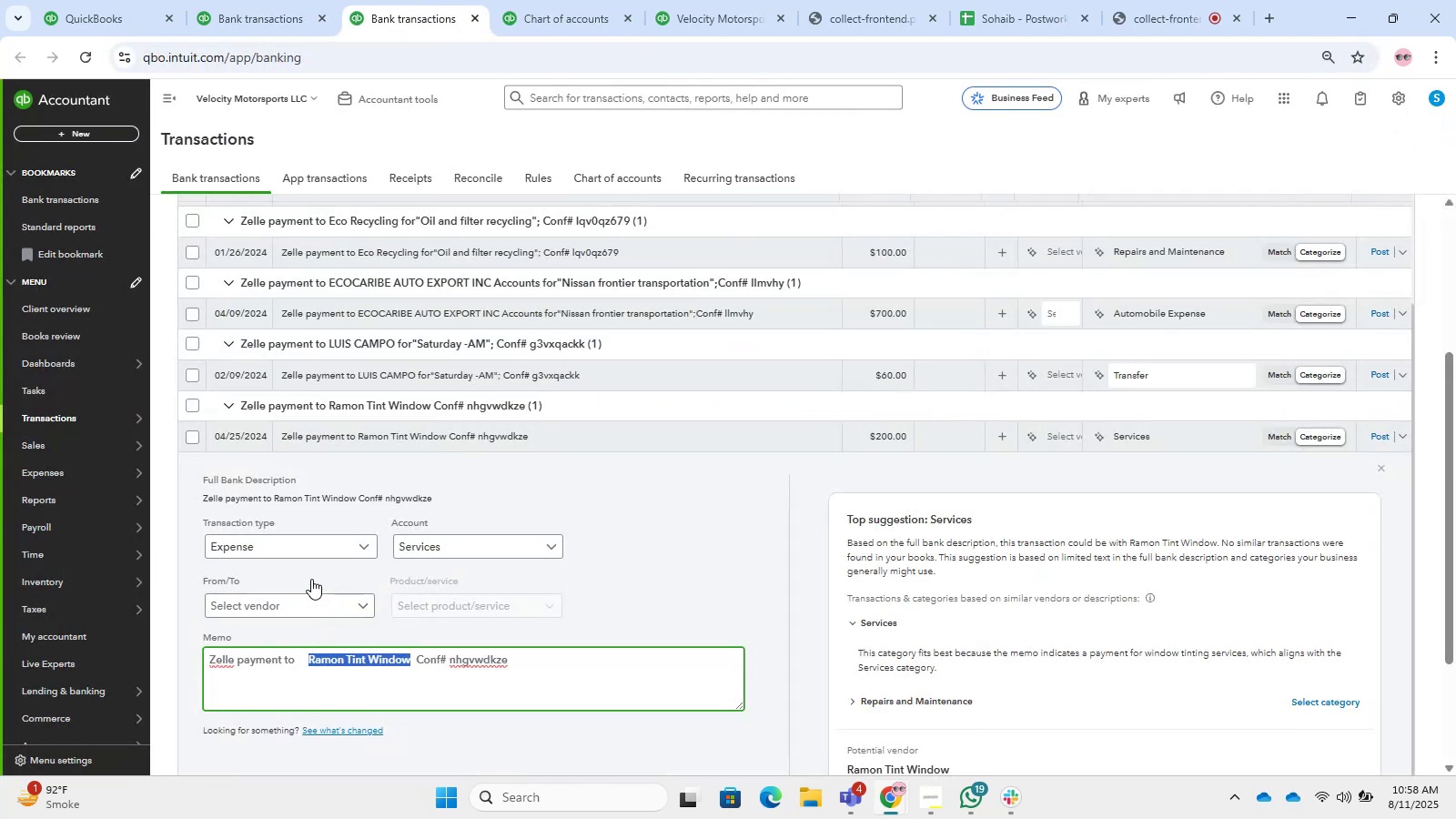 
left_click([312, 609])
 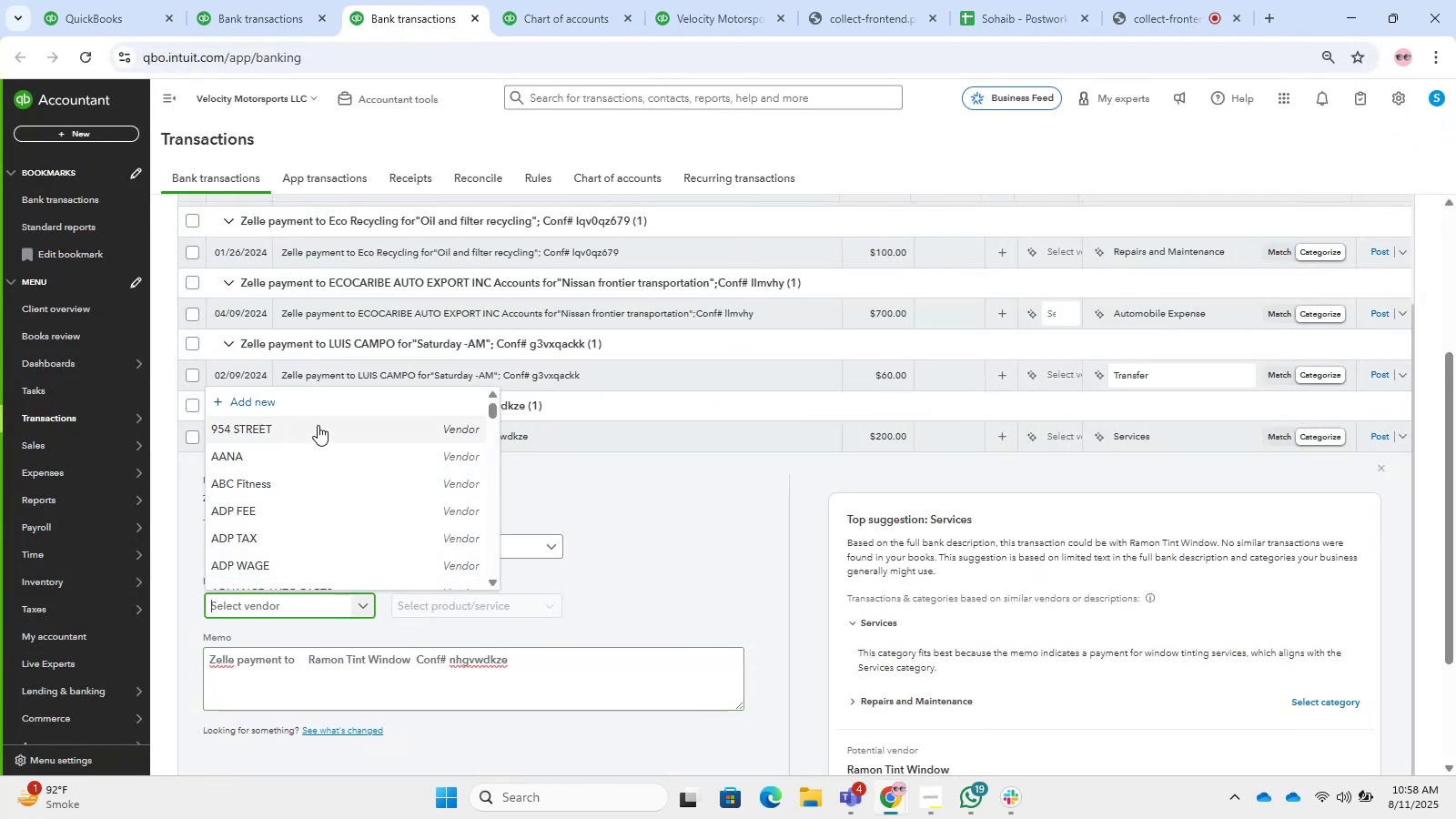 
left_click([279, 398])
 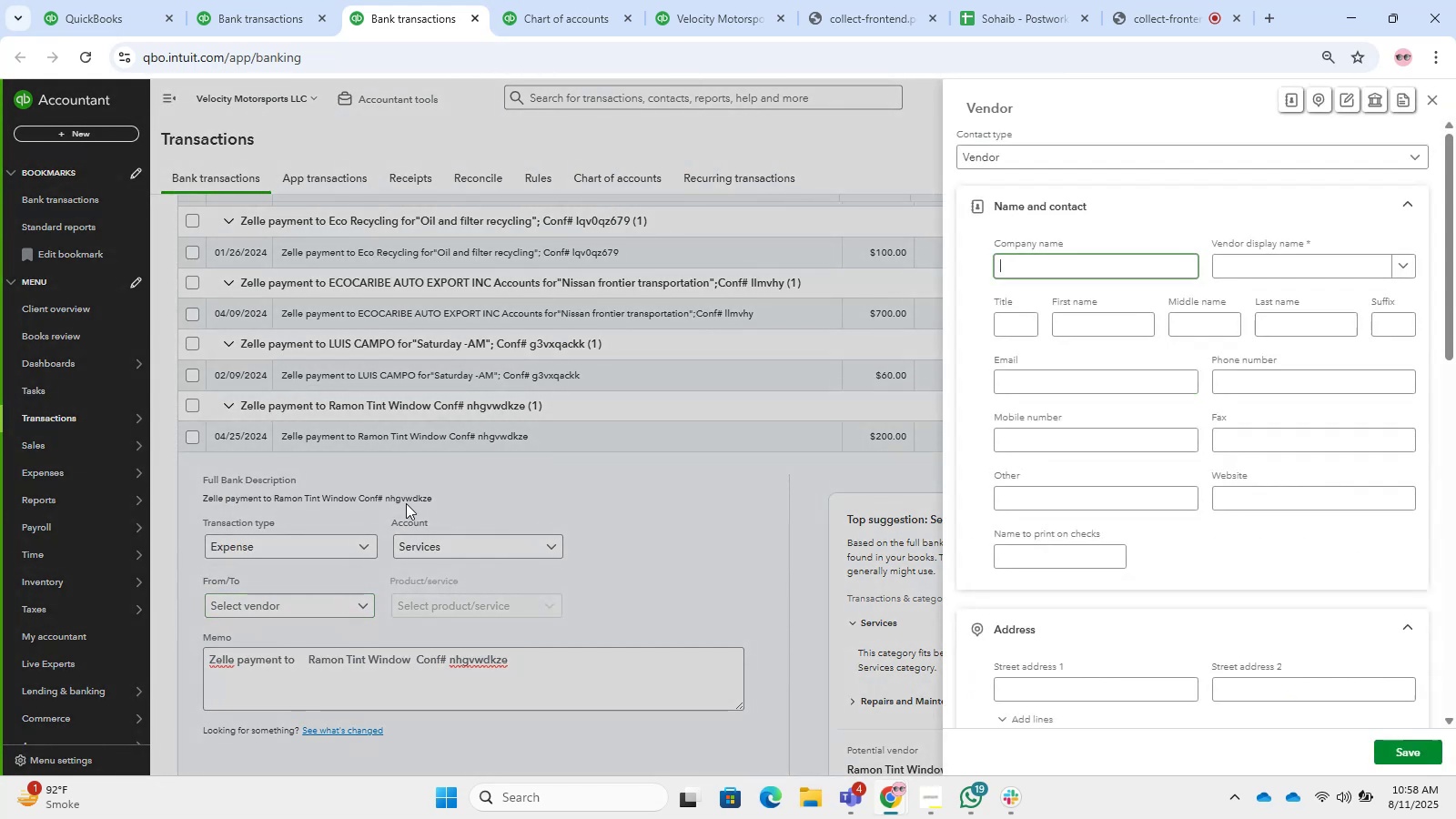 
key(Control+ControlLeft)
 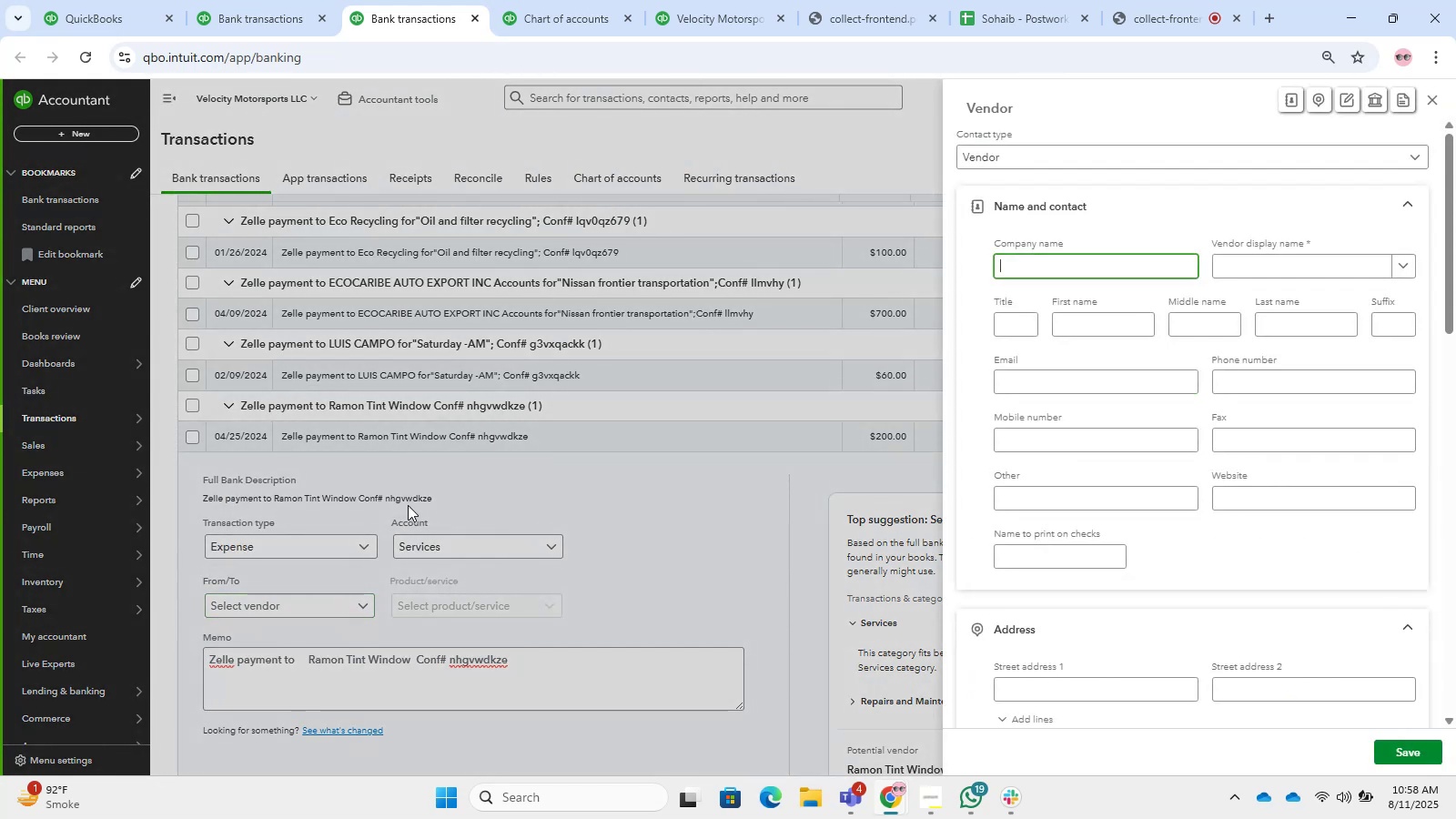 
key(Control+V)
 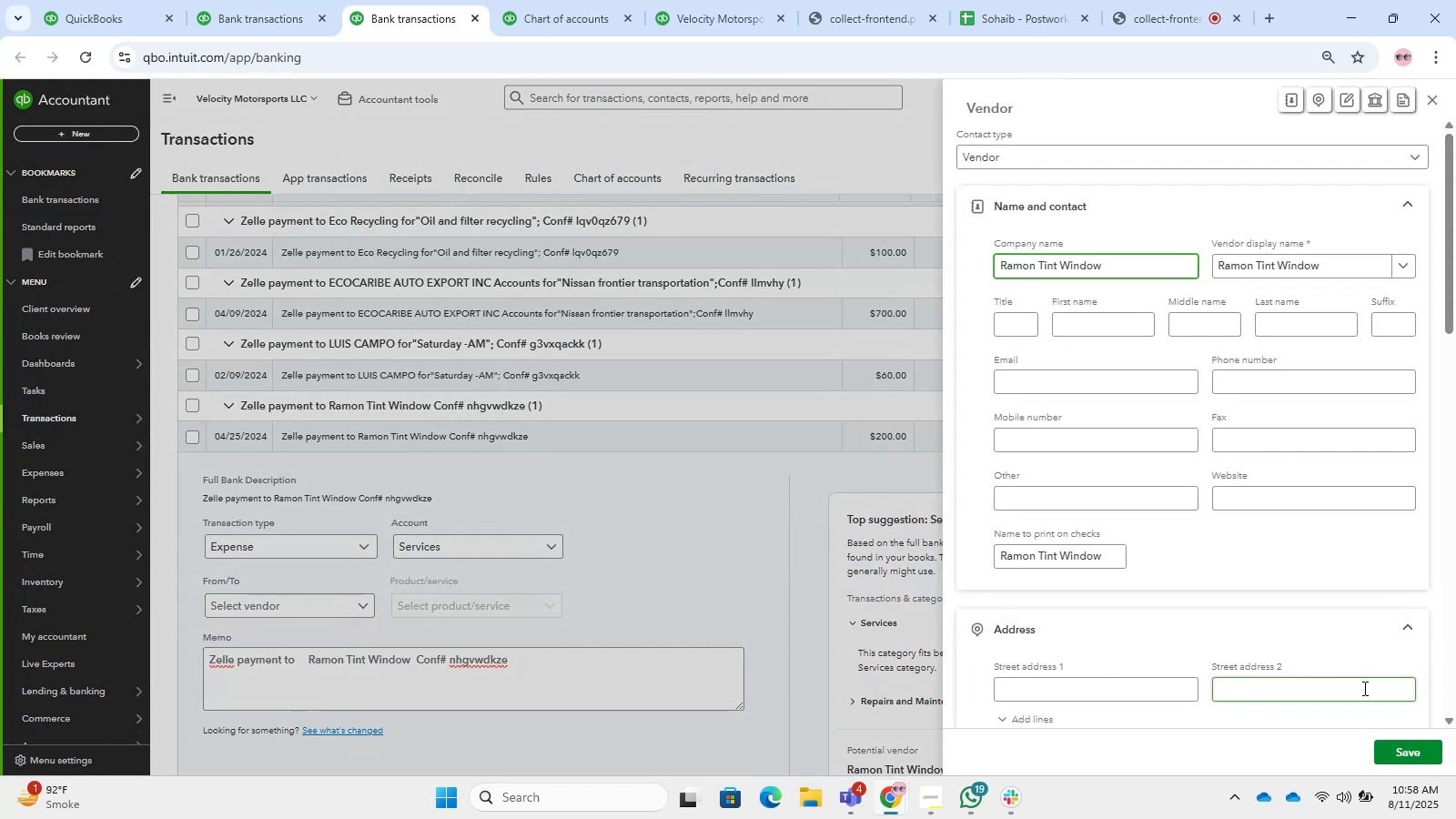 
left_click([1421, 752])
 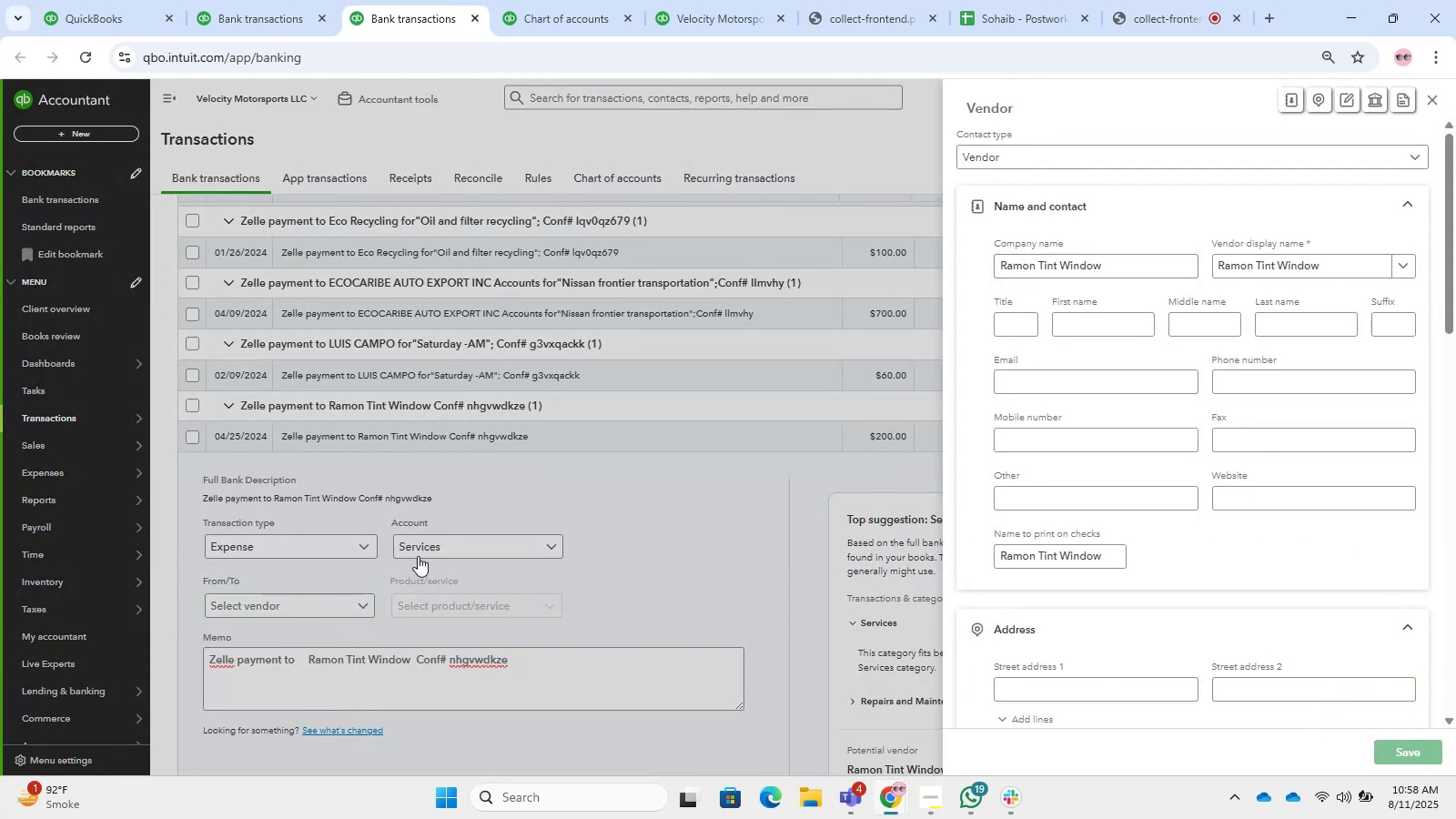 
left_click([495, 554])
 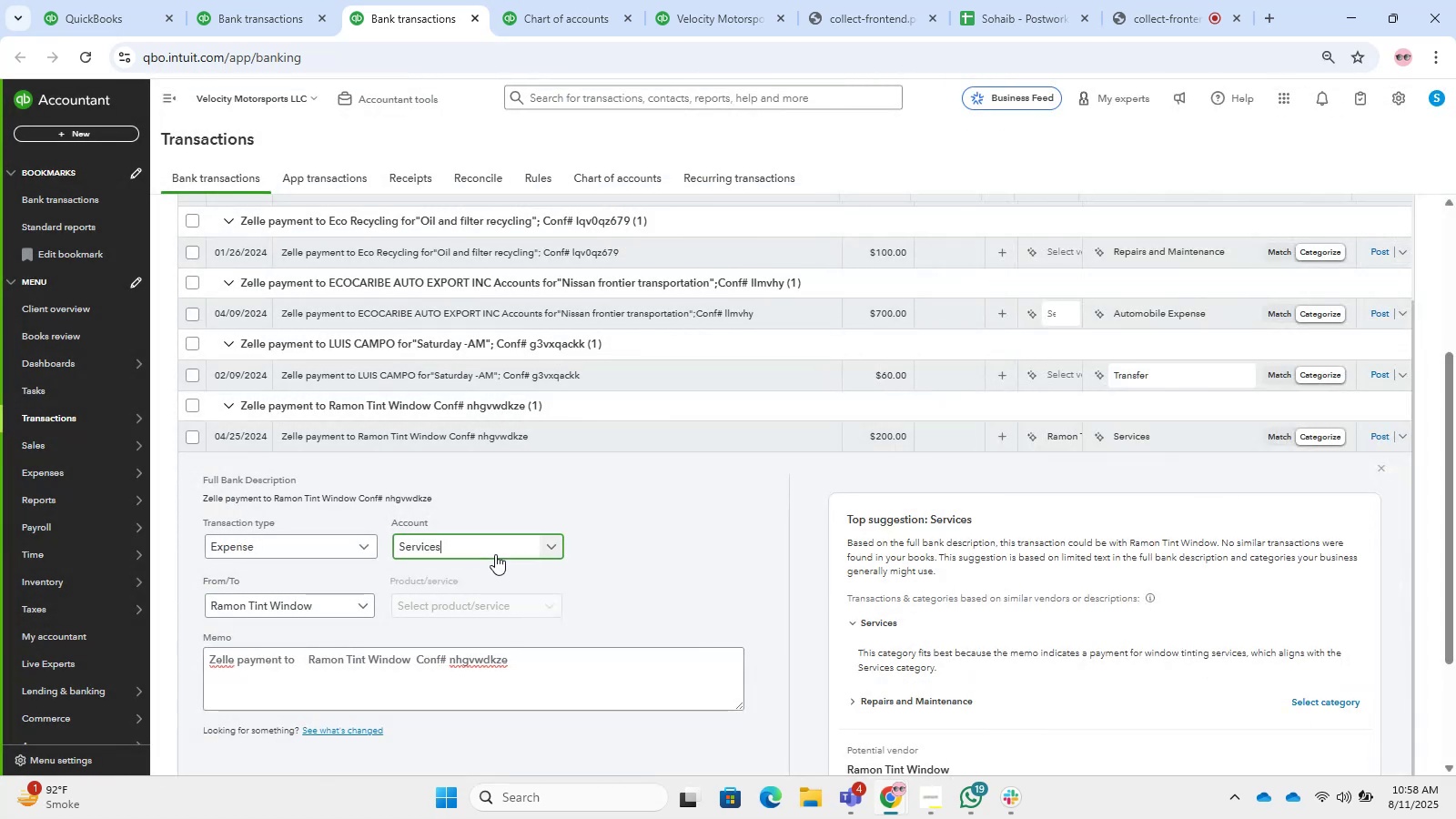 
type(auto repiarra,o)
key(Backspace)
key(Backspace)
type(mon)
 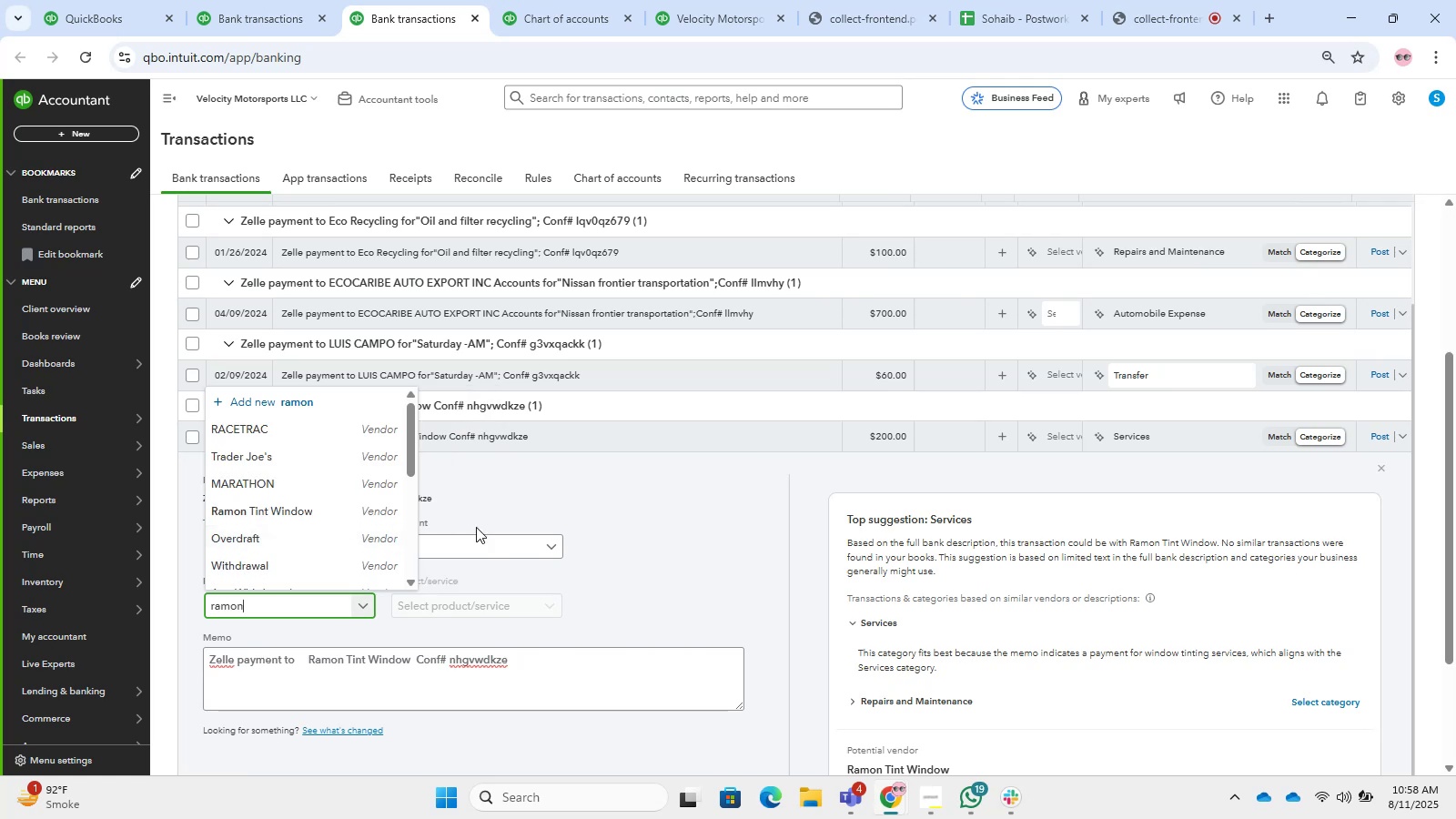 
key(ArrowUp)
 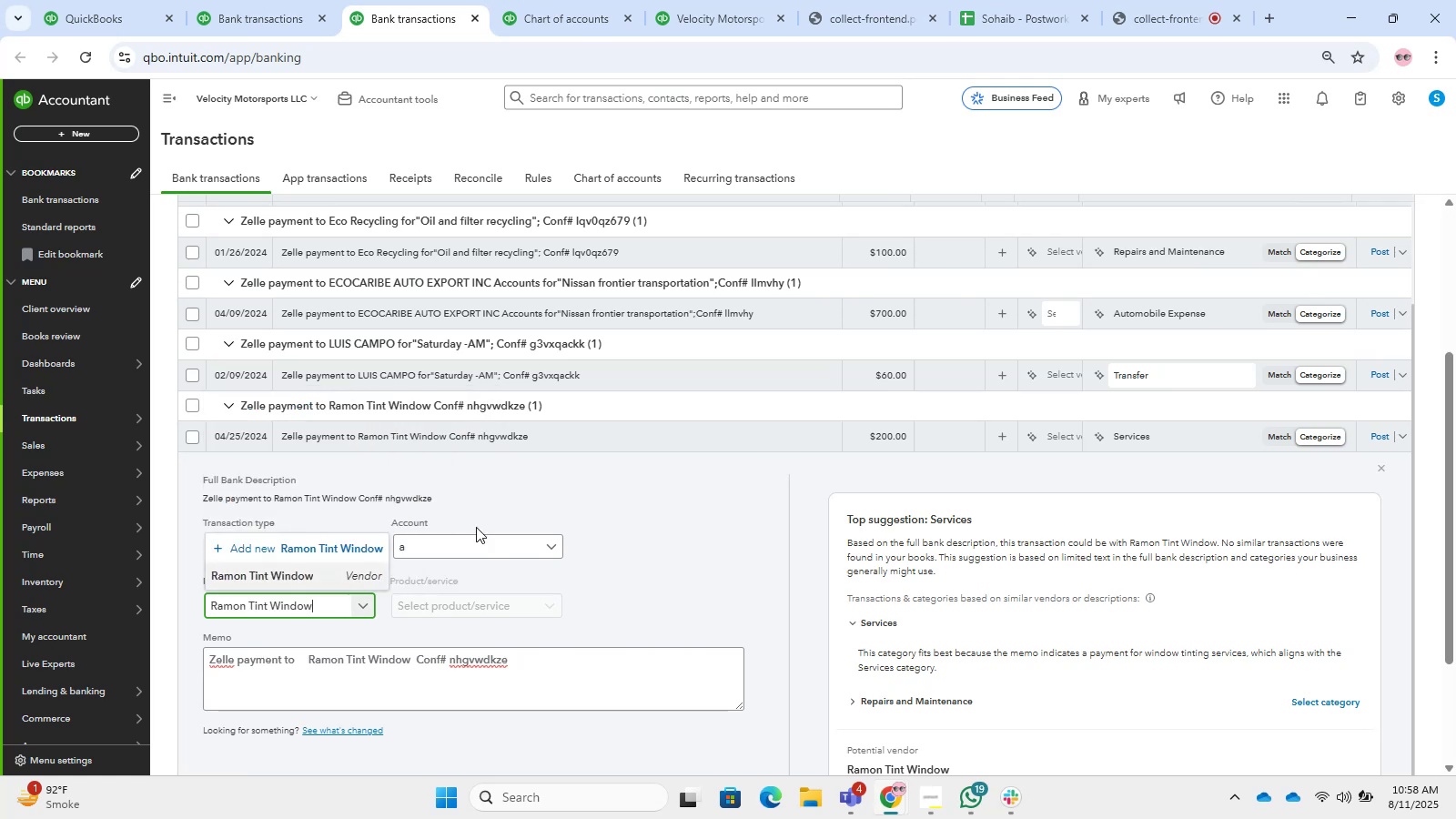 
key(ArrowUp)
 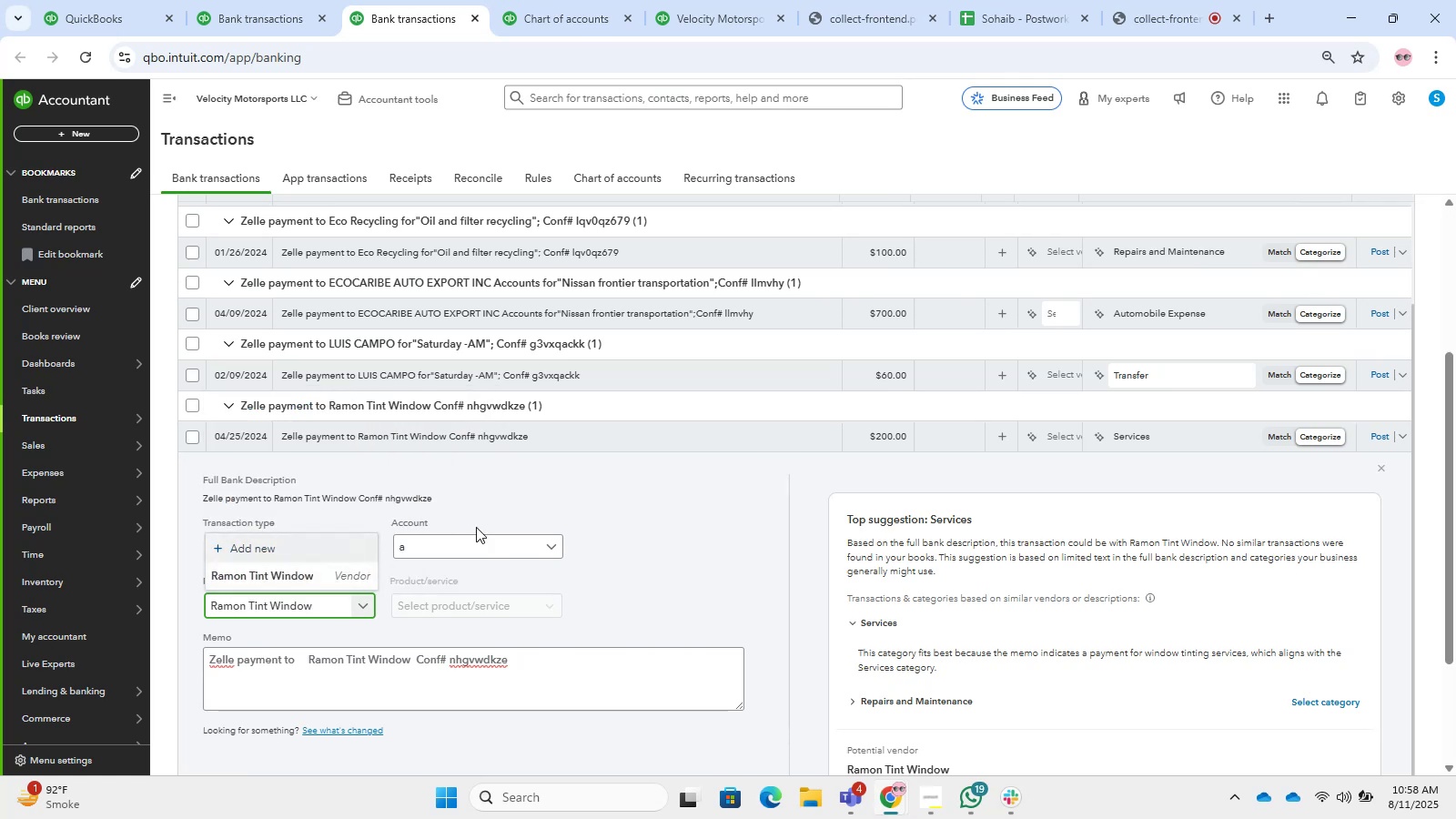 
key(ArrowDown)
 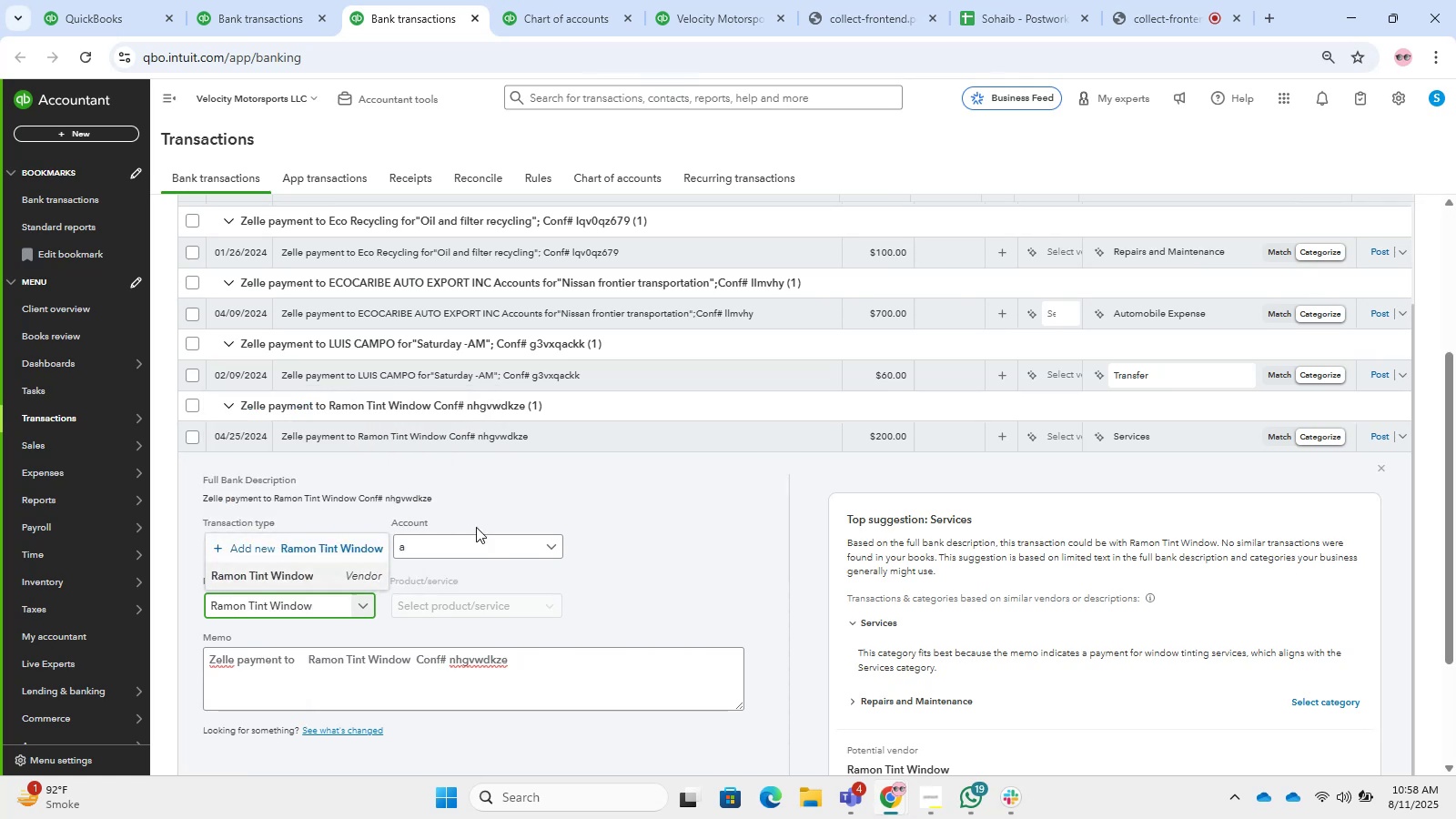 
key(Enter)
 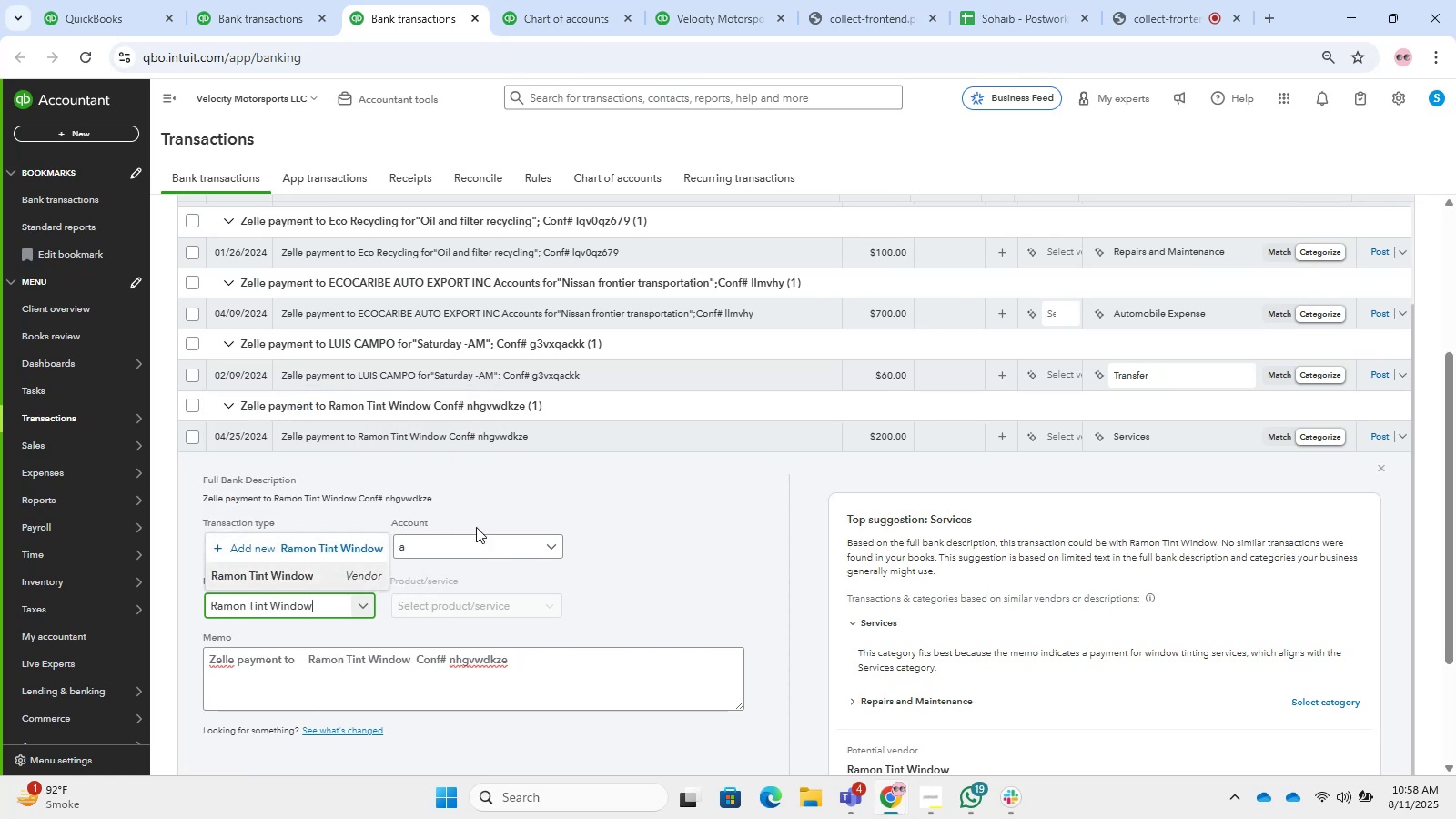 
key(Tab)
 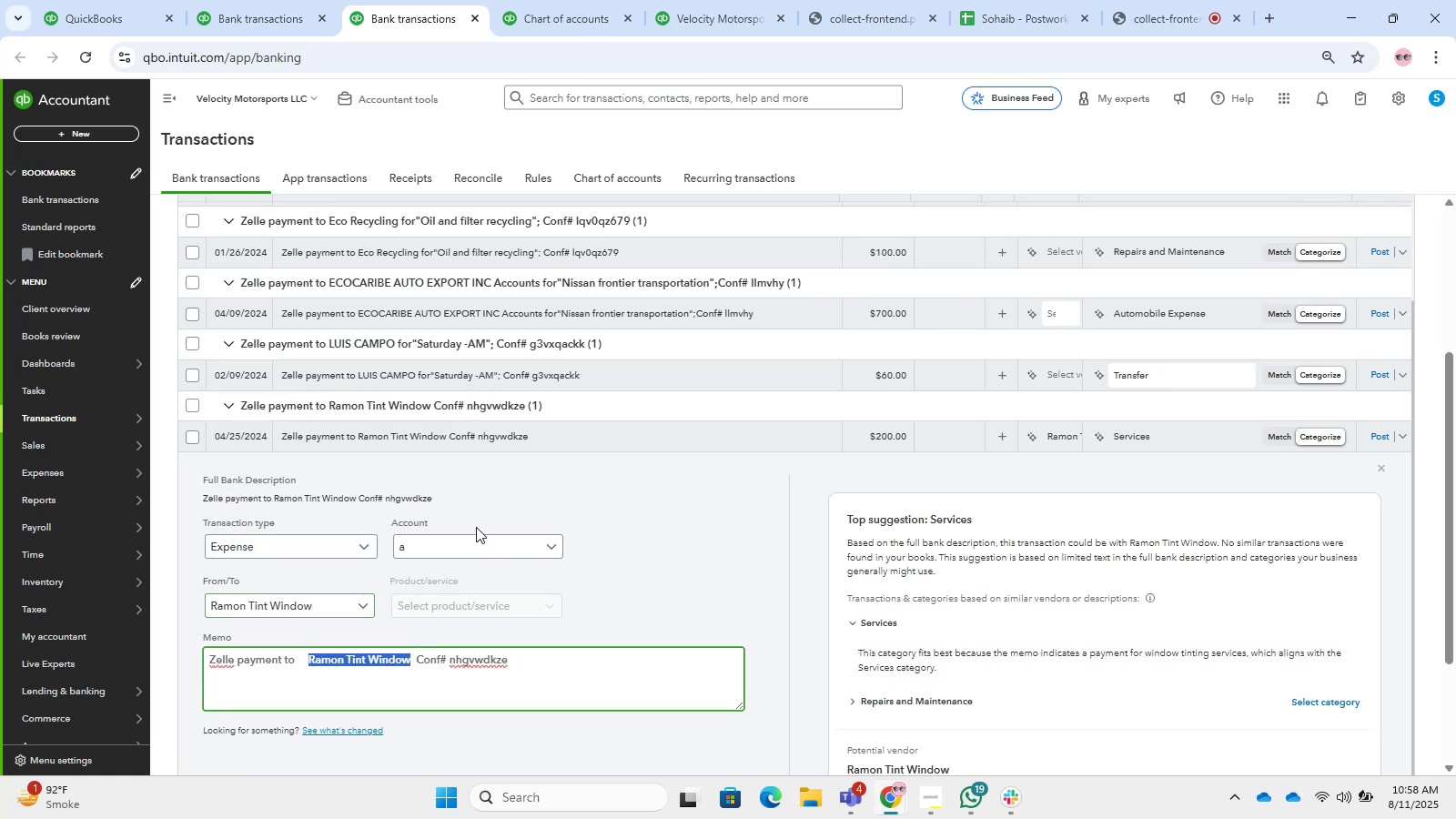 
key(ArrowUp)
 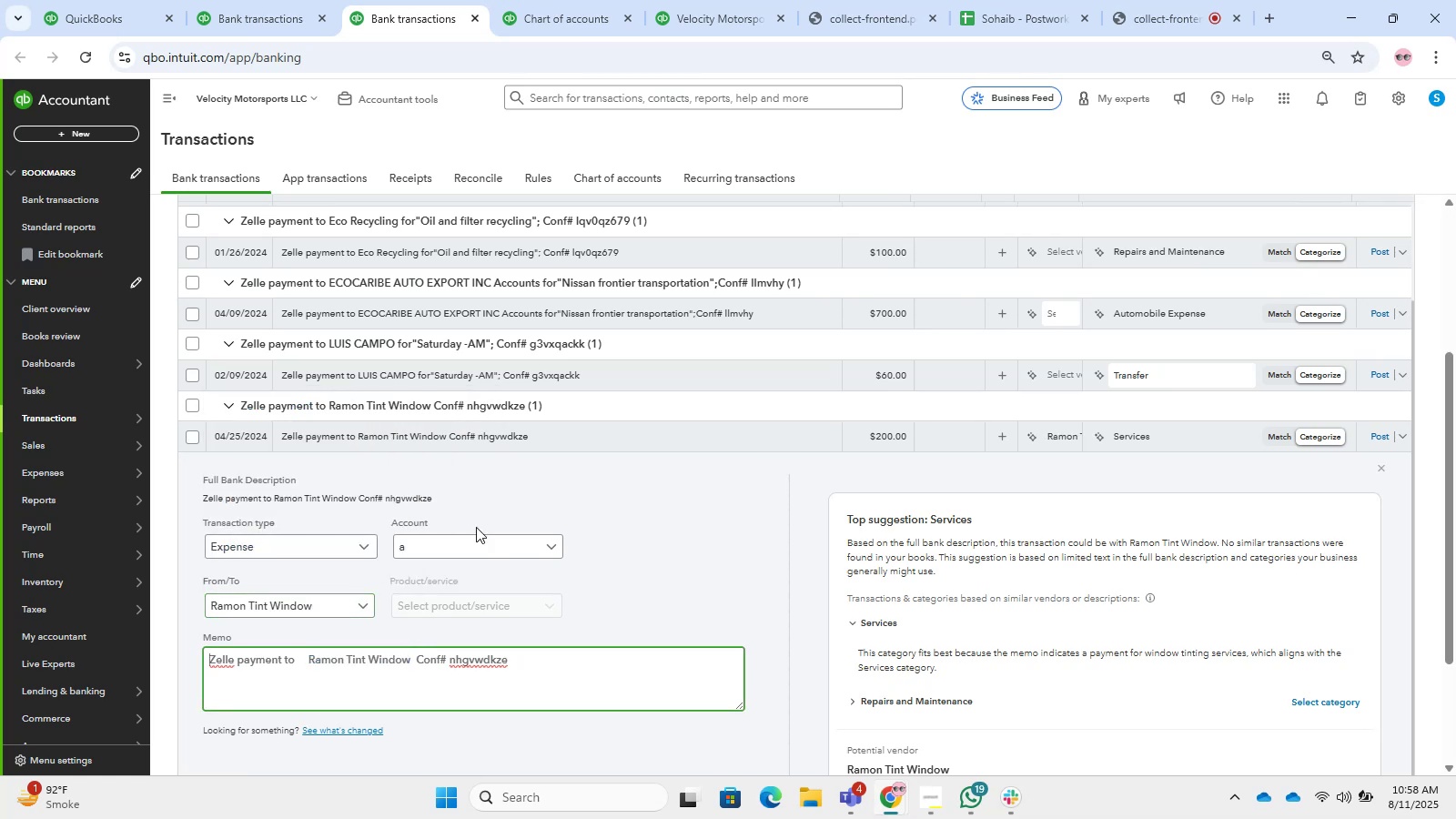 
key(ArrowUp)
 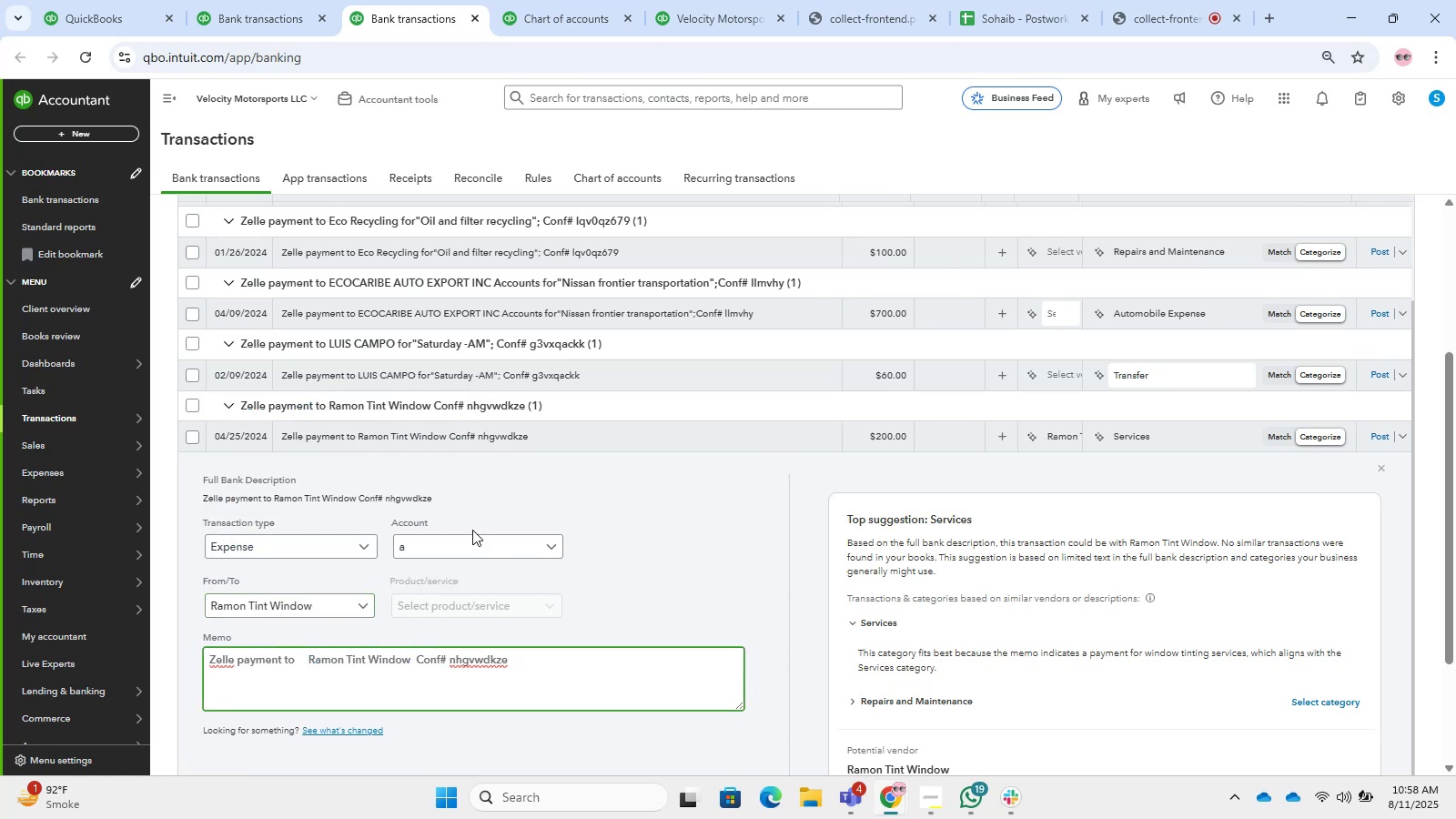 
left_click([487, 576])
 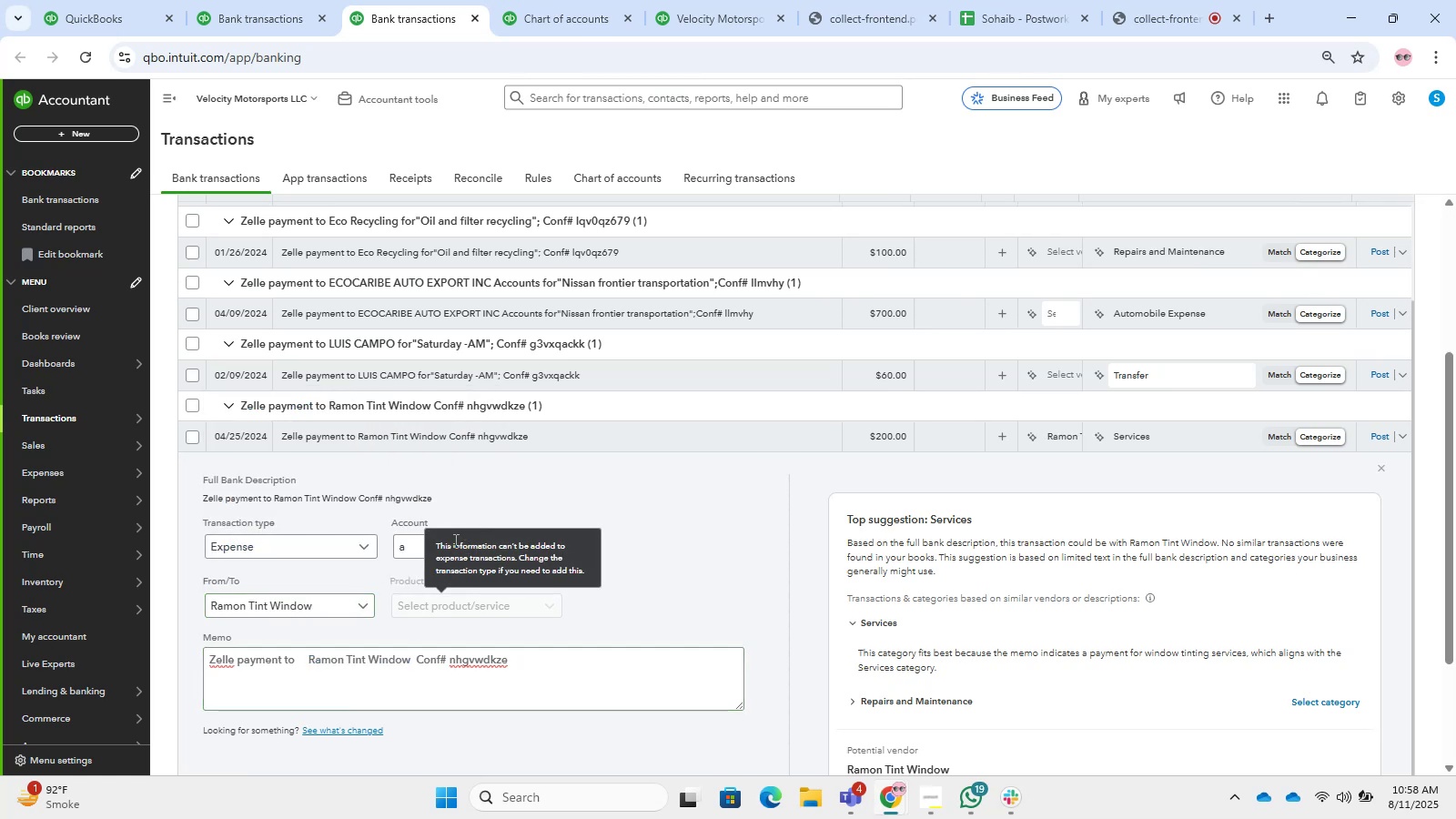 
left_click_drag(start_coordinate=[432, 541], to_coordinate=[427, 541])
 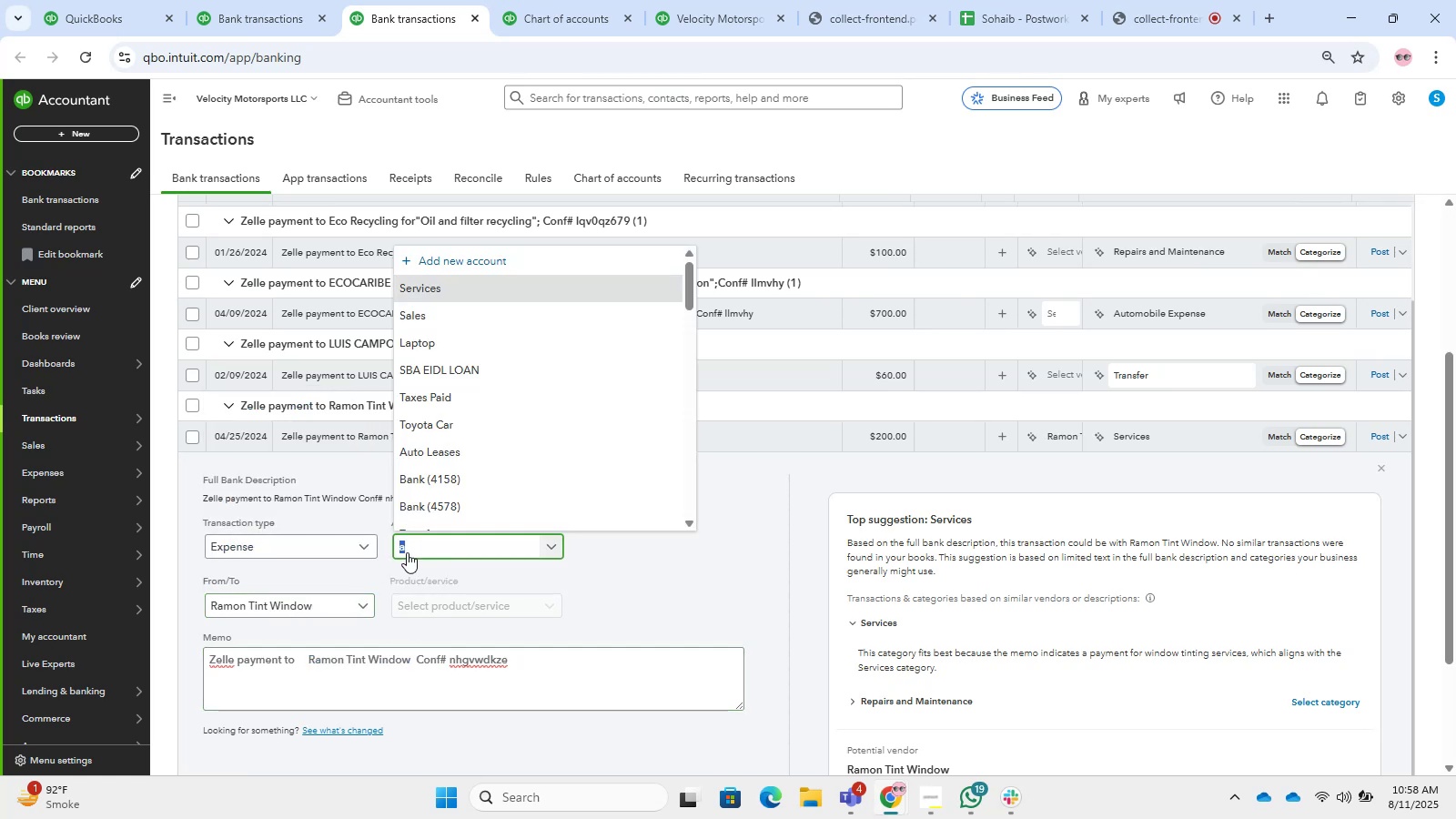 
key(Backspace)
type(auto repair)
 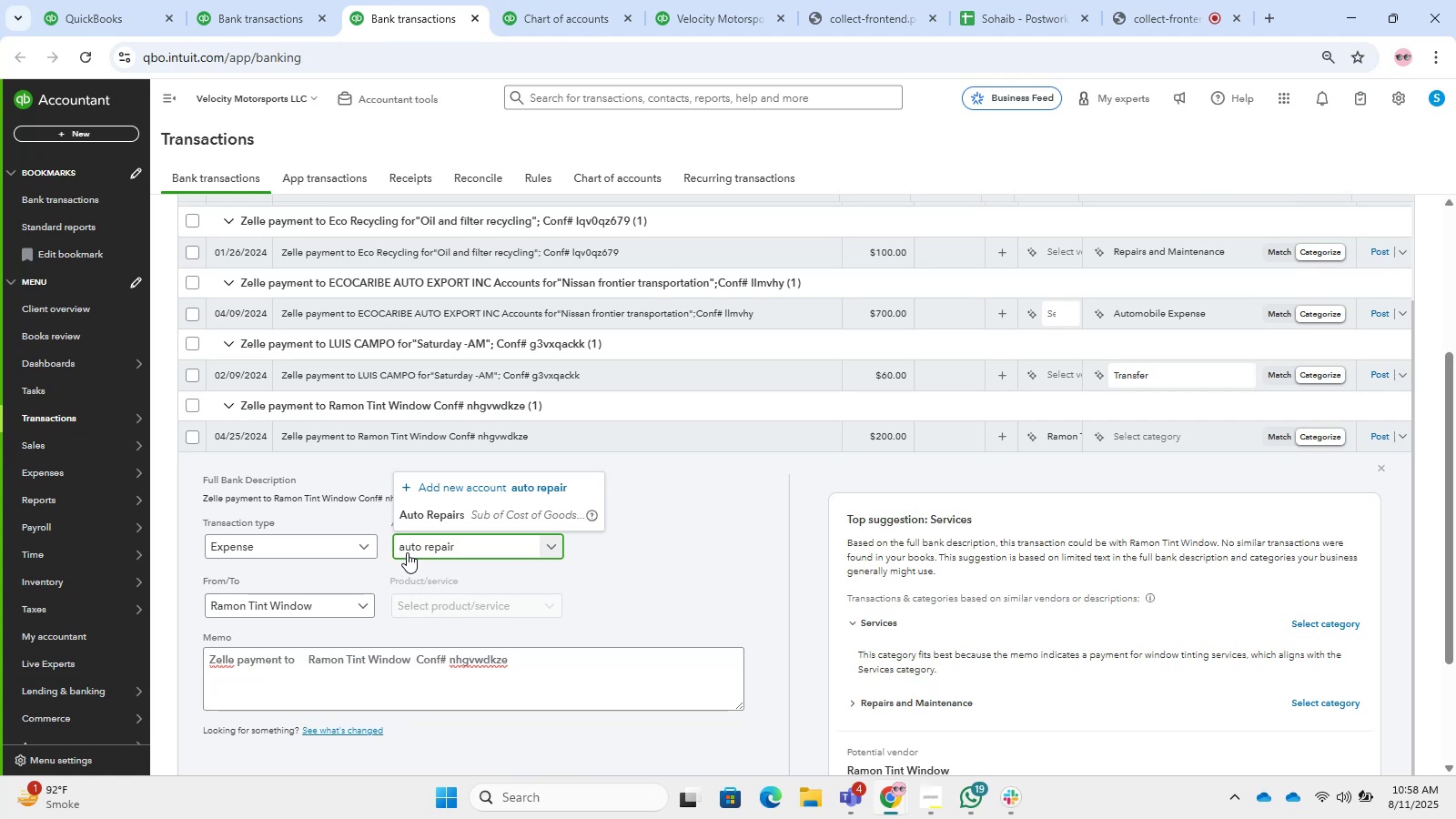 
wait(17.58)
 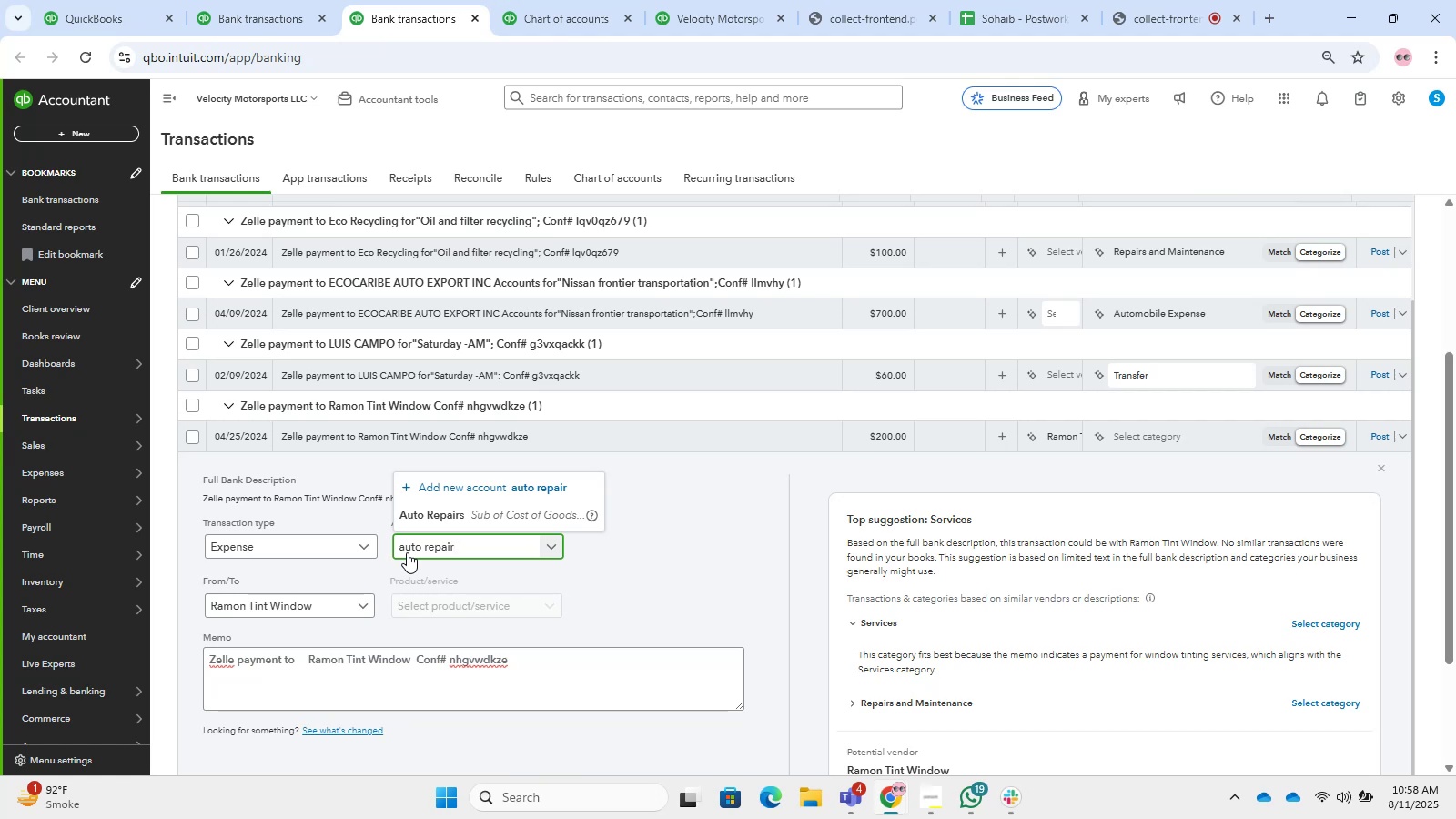 
left_click([511, 517])
 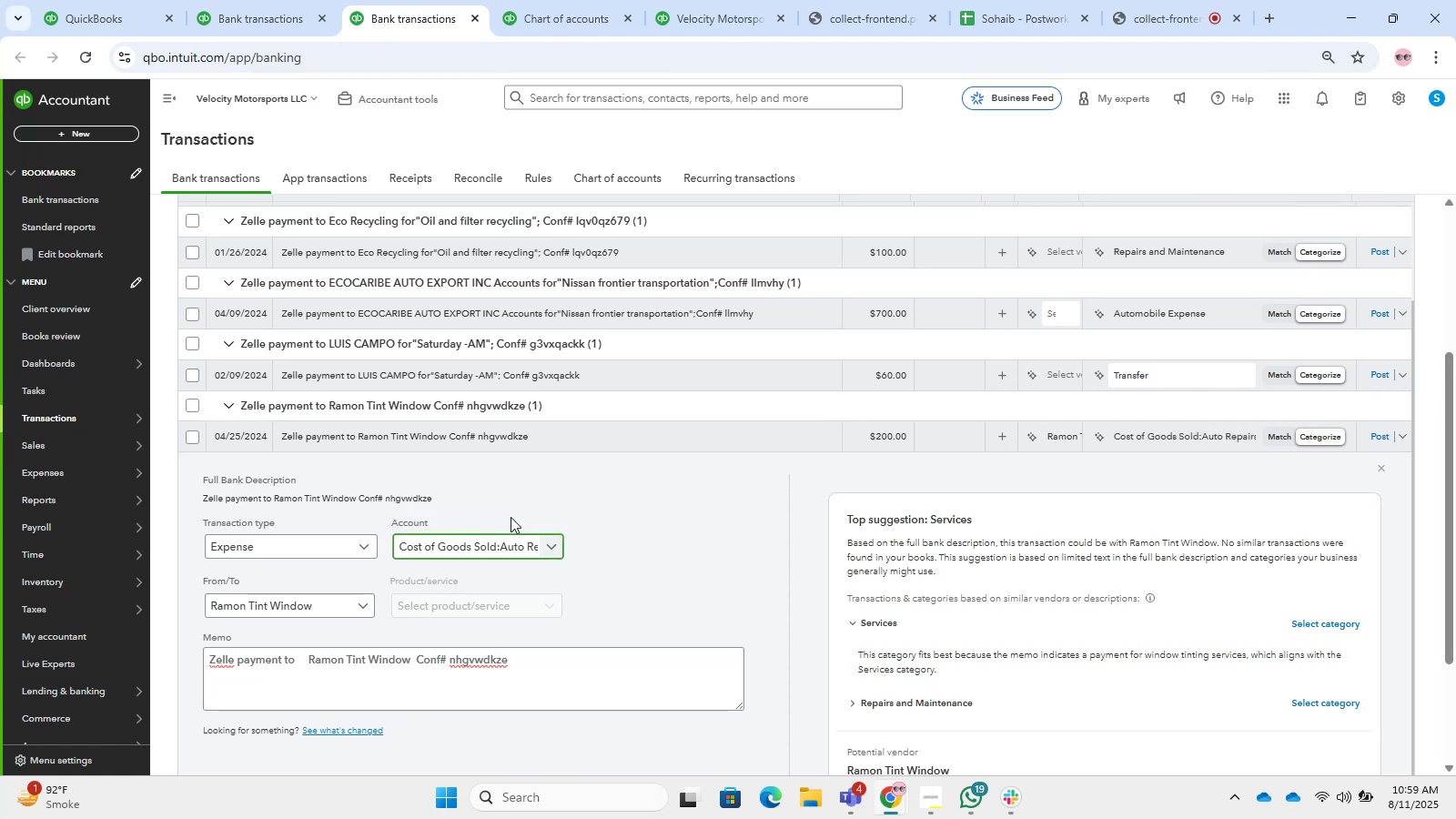 
scroll: coordinate [511, 517], scroll_direction: down, amount: 3.0
 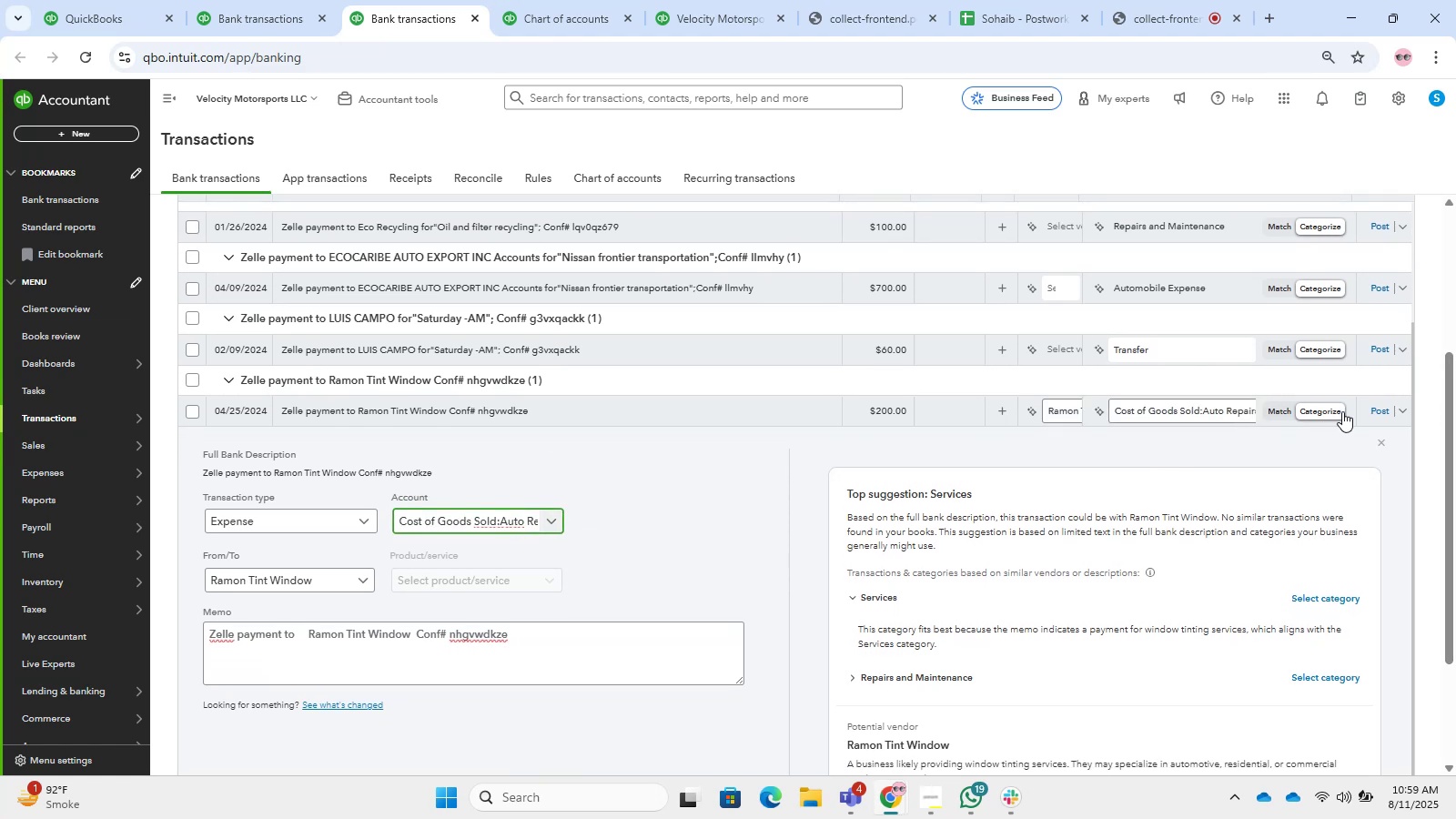 
left_click([1374, 414])
 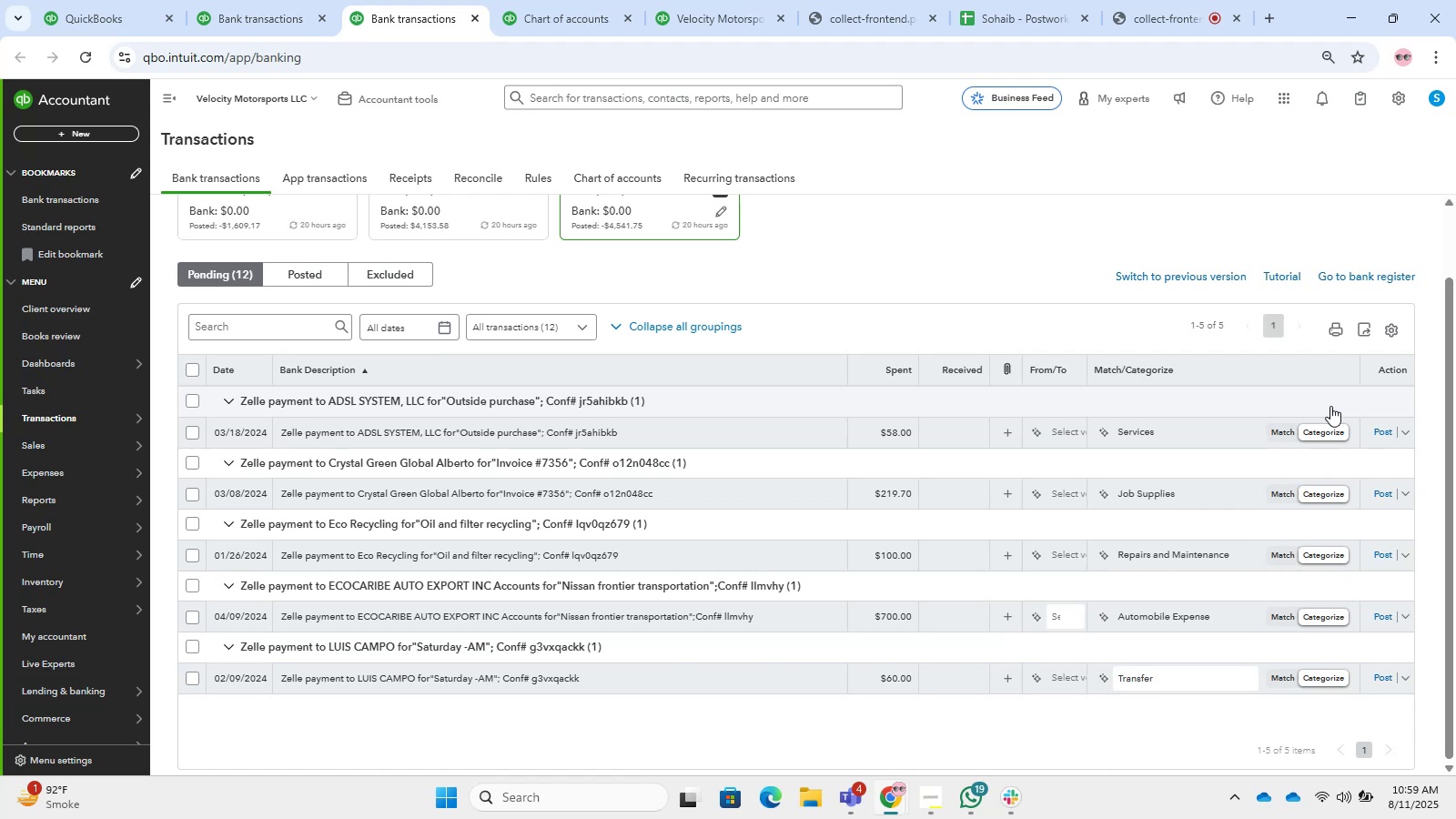 
wait(34.18)
 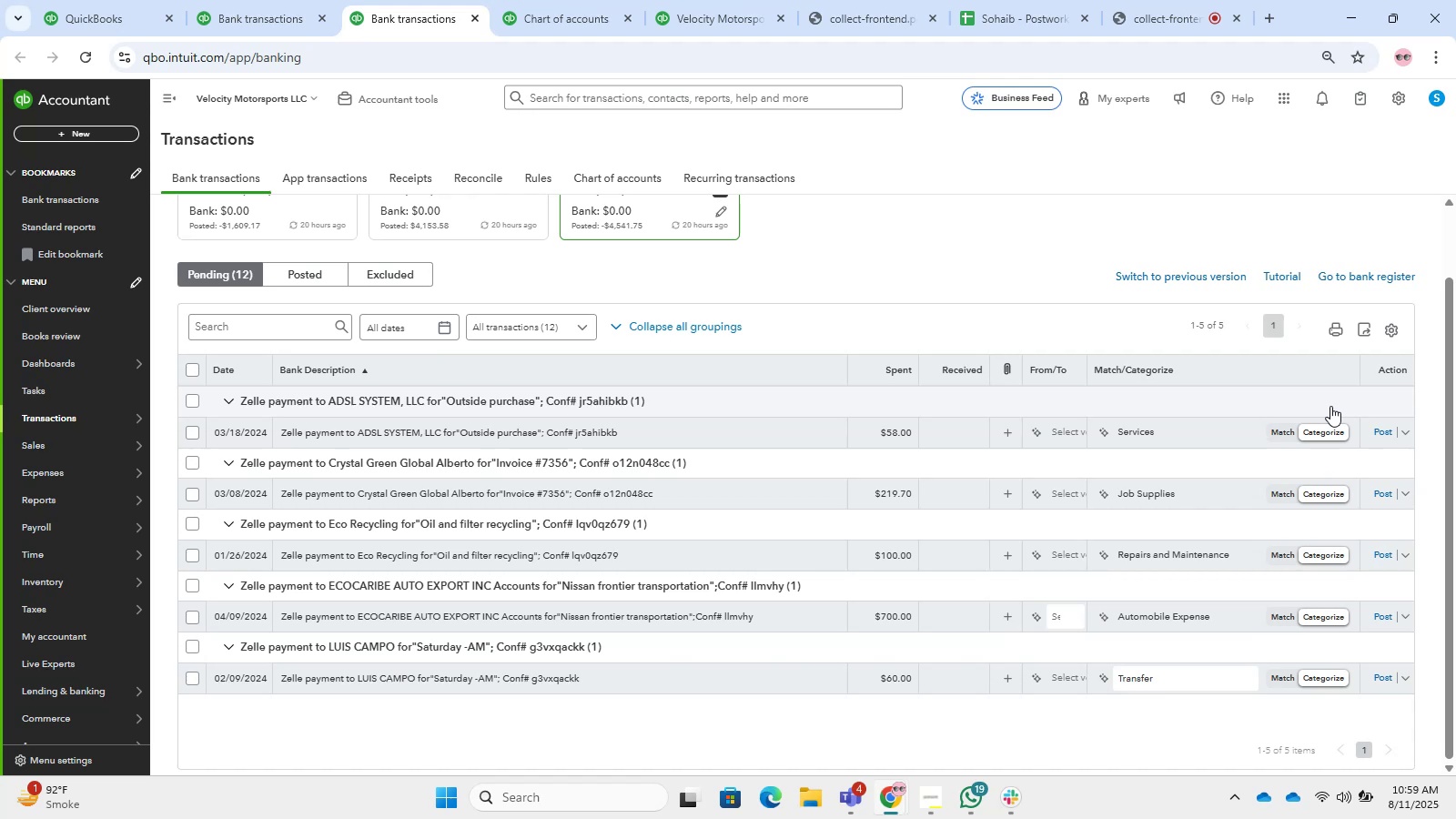 
mouse_move([389, 572])
 